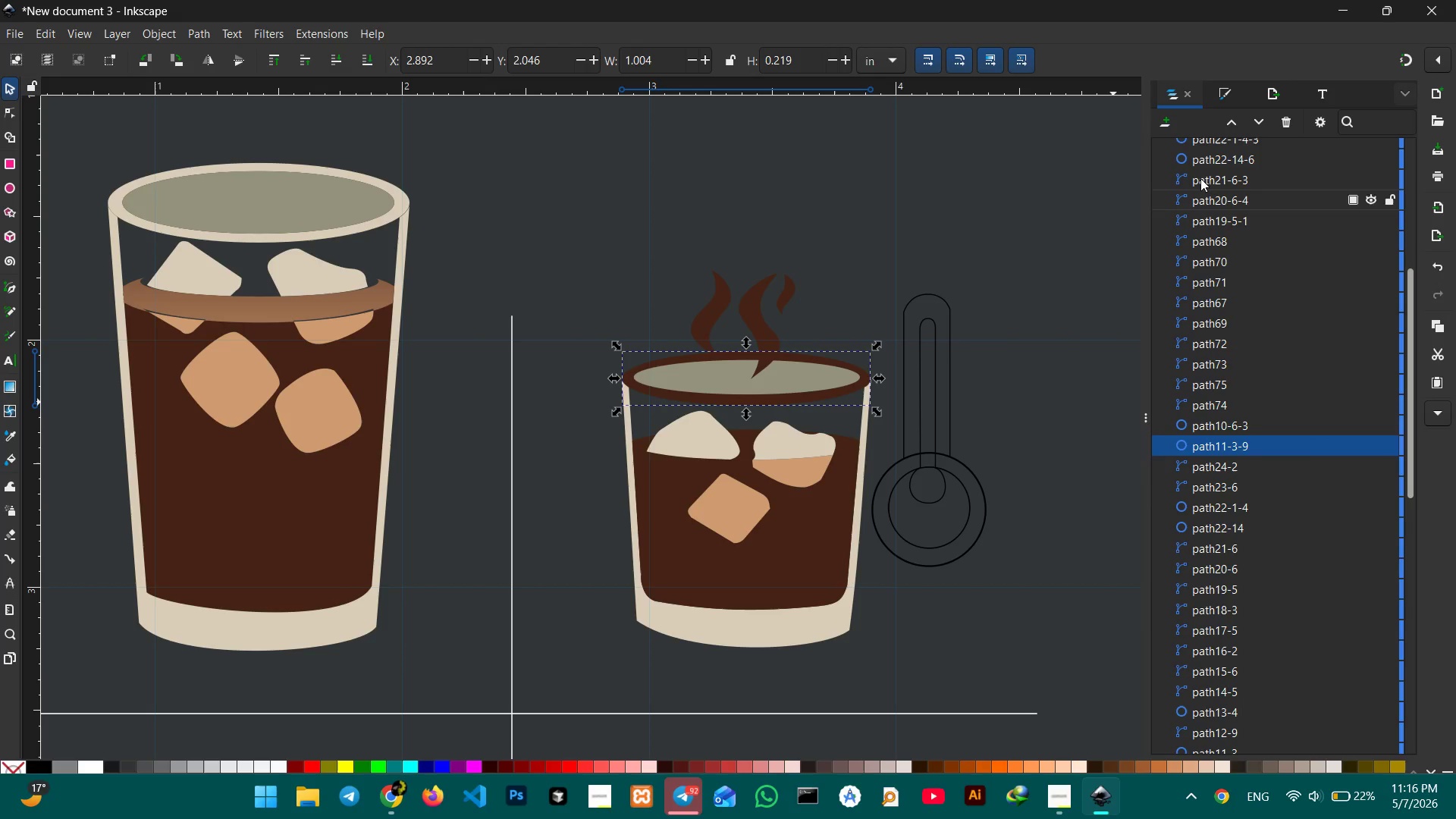 
left_click([1224, 102])
 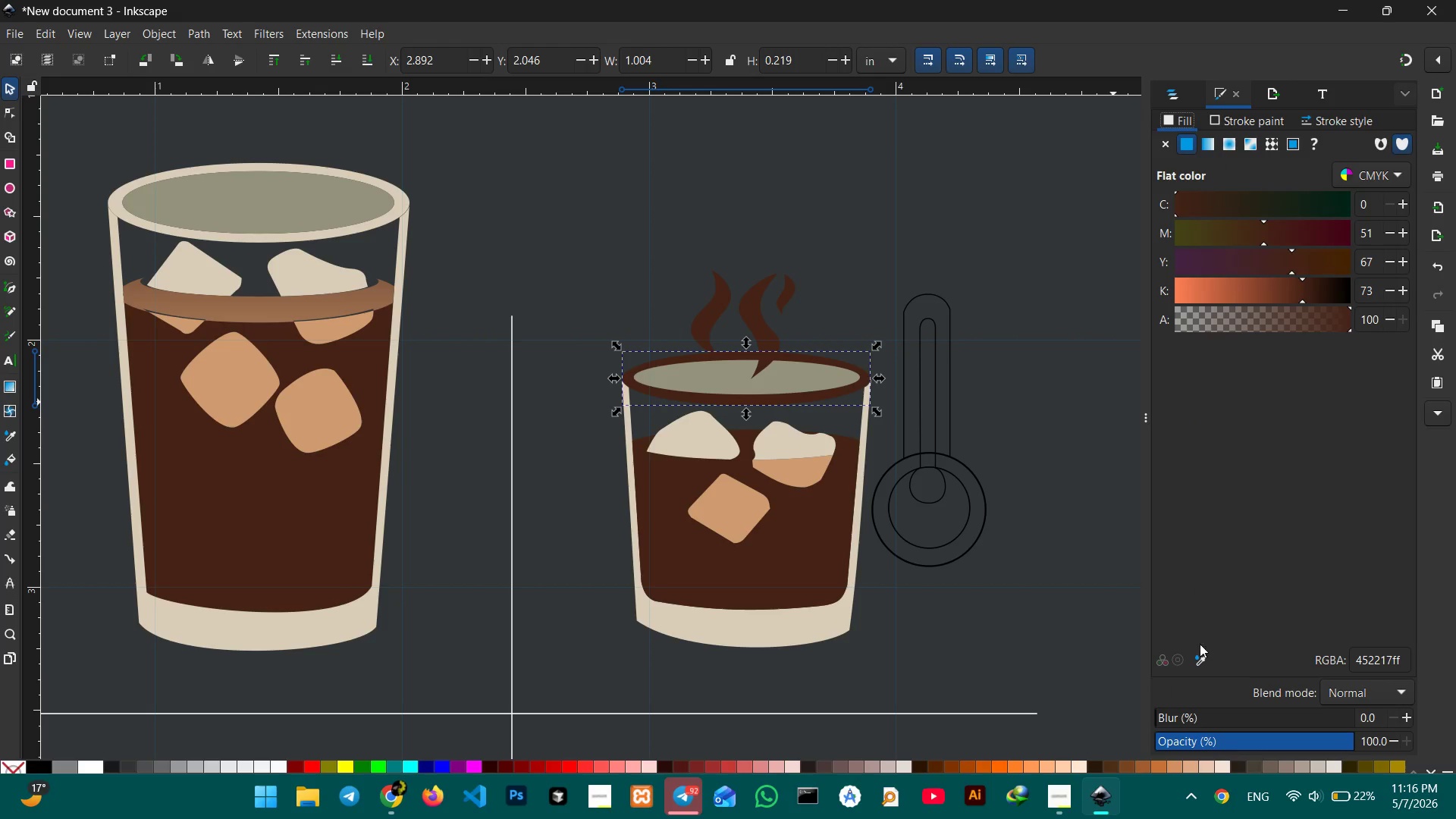 
left_click([1196, 656])
 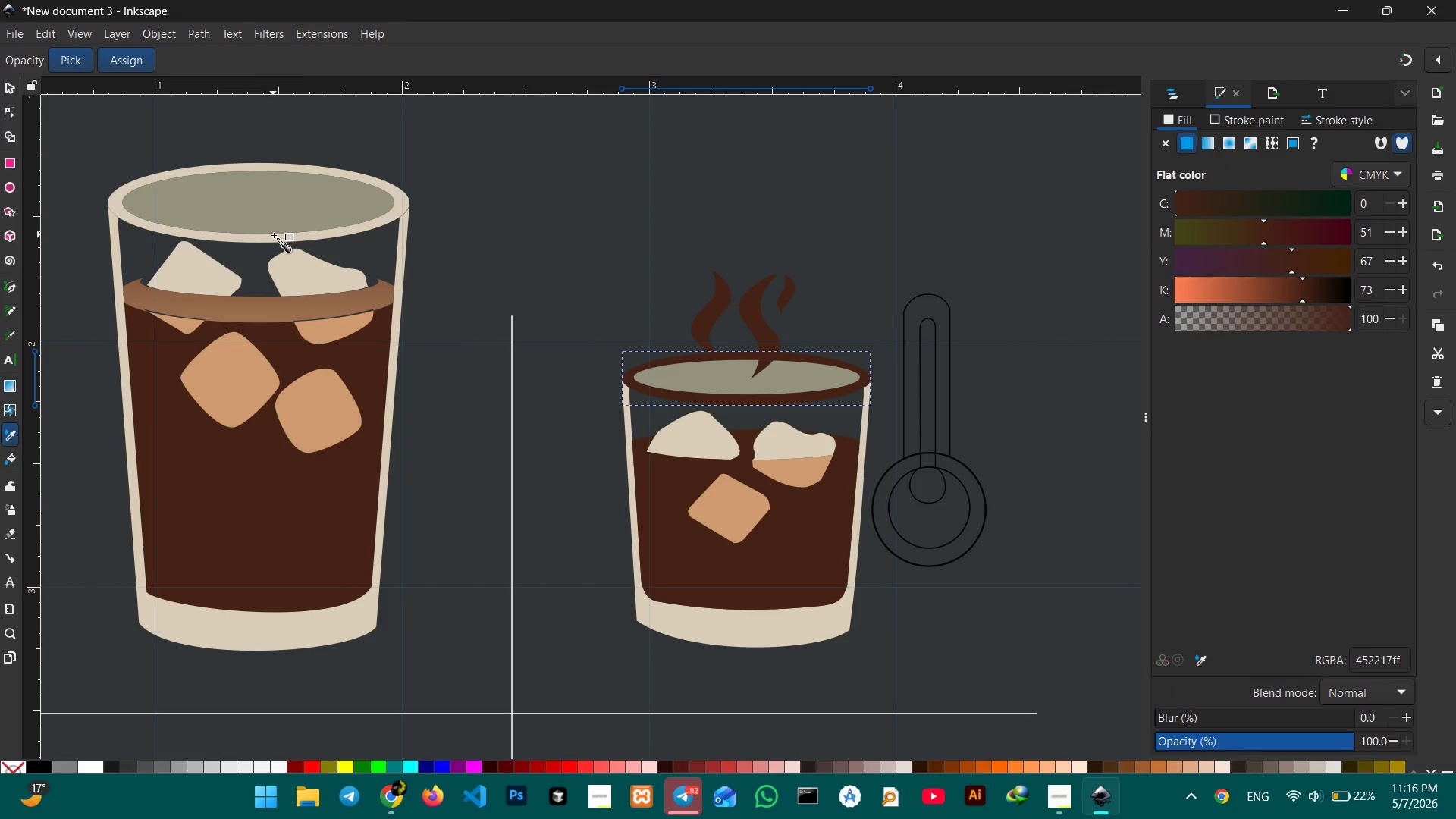 
left_click([275, 239])
 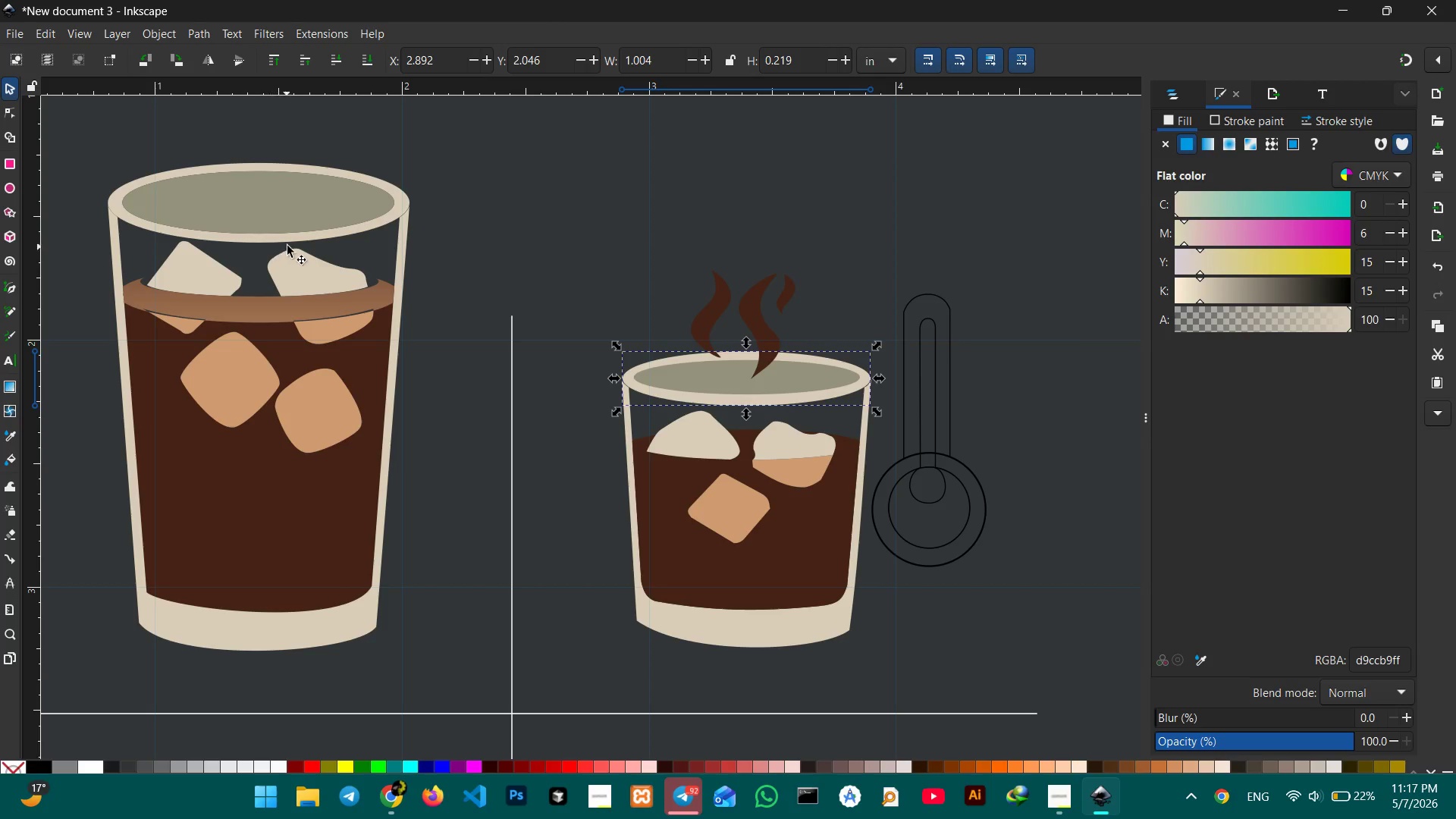 
wait(12.42)
 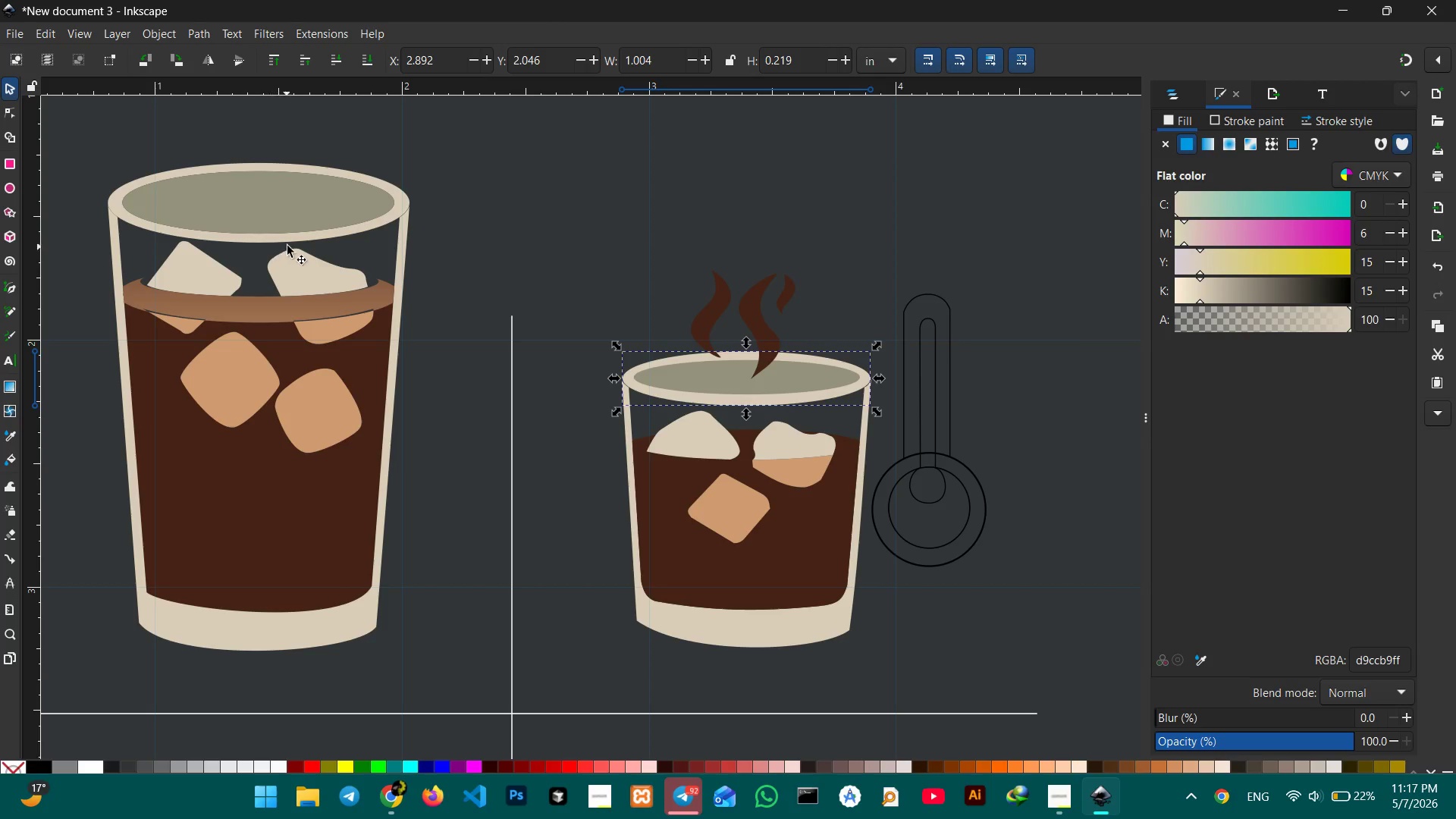 
left_click([1, 90])
 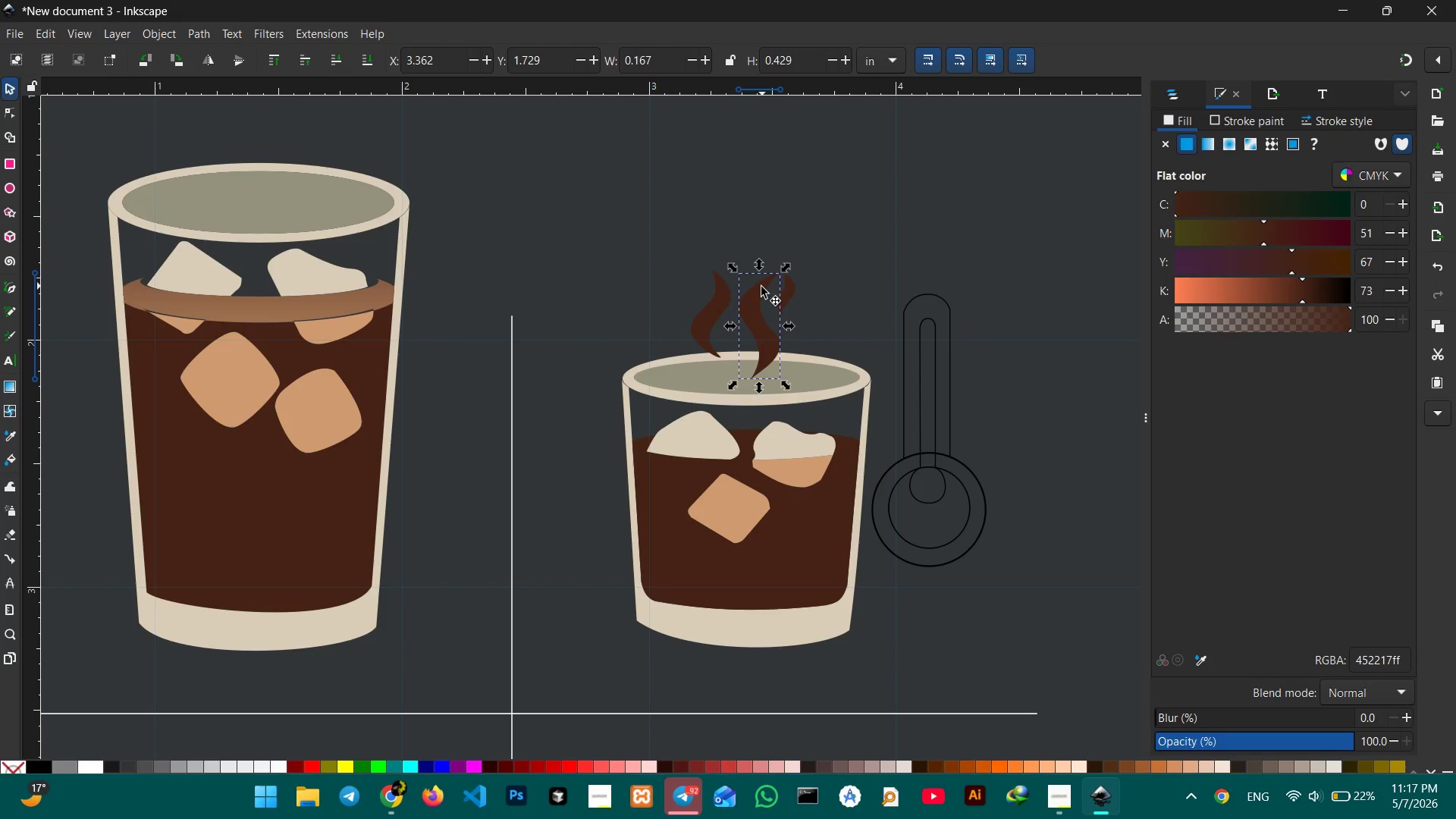 
hold_key(key=ShiftLeft, duration=1.91)
left_click([716, 295])
 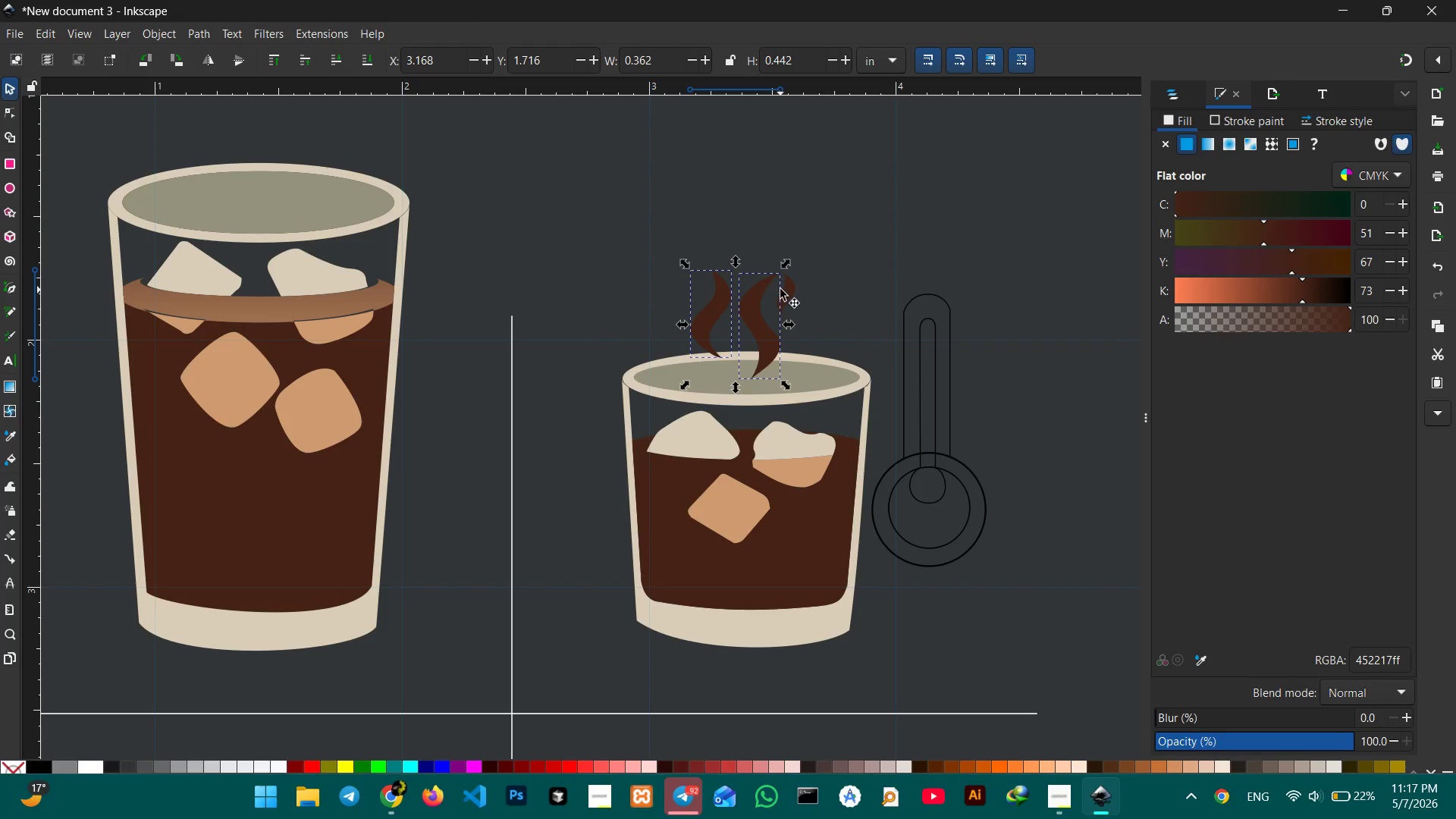 
left_click([791, 287])
 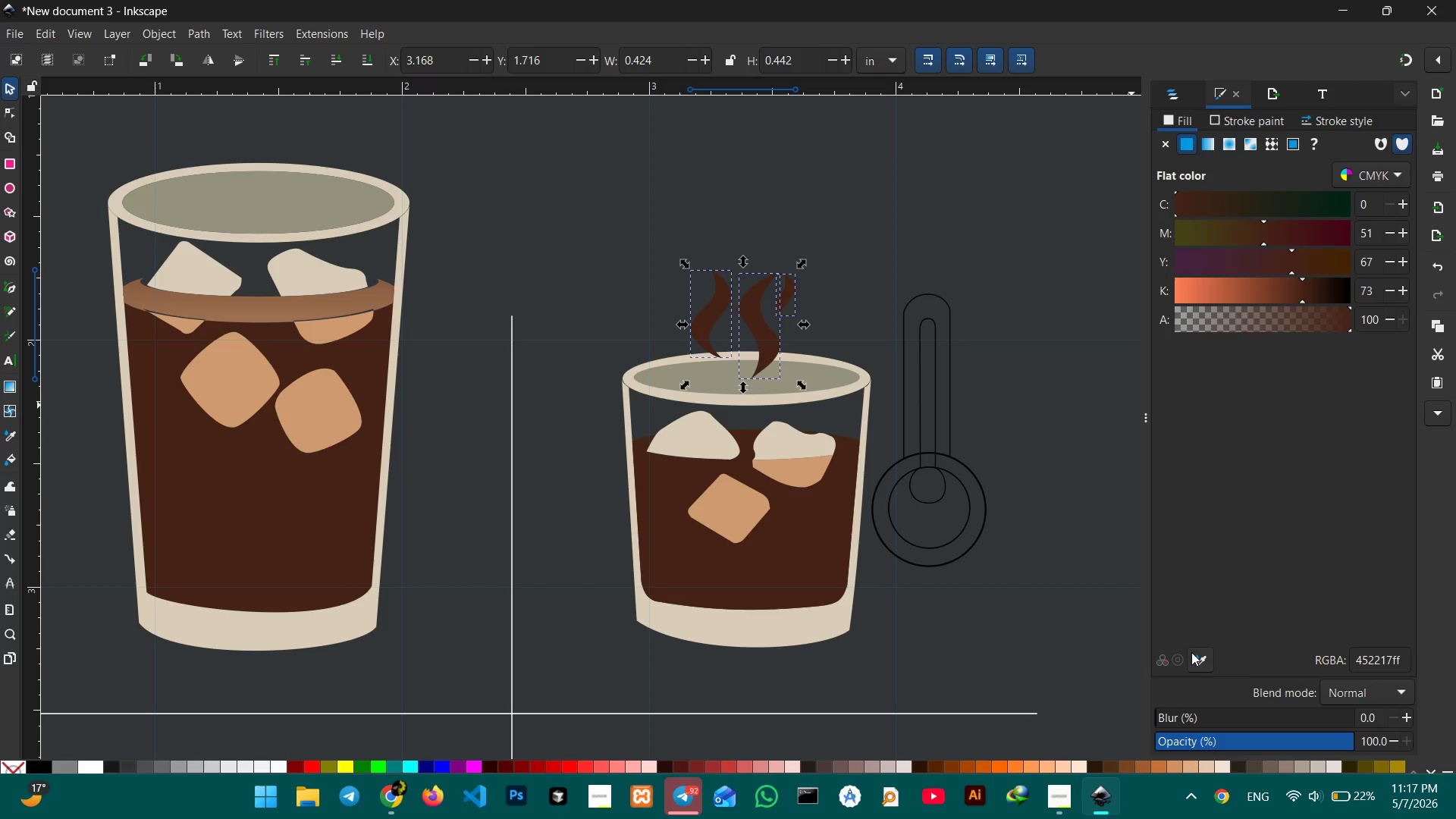 
left_click([1195, 652])
 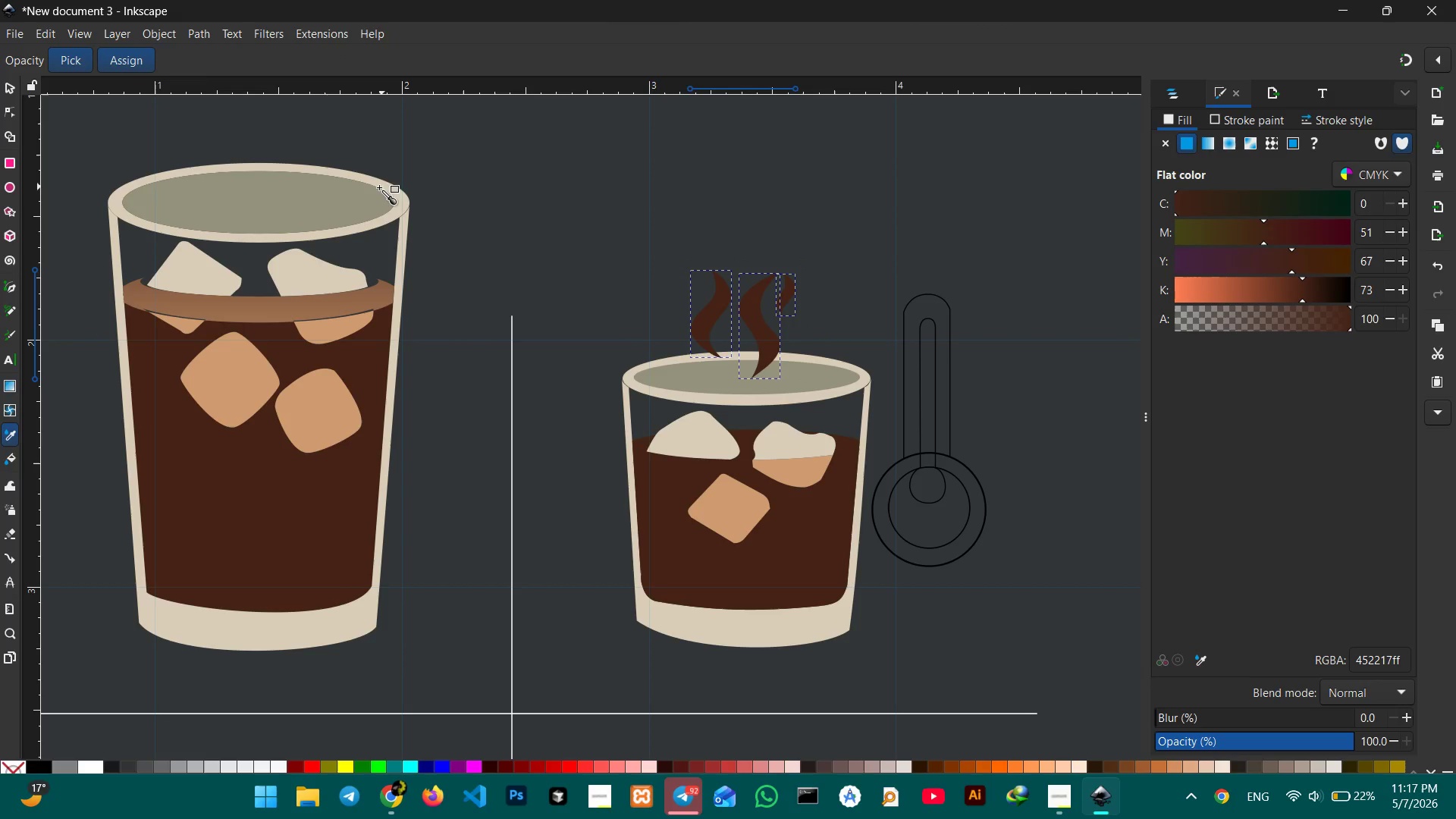 
left_click([341, 199])
 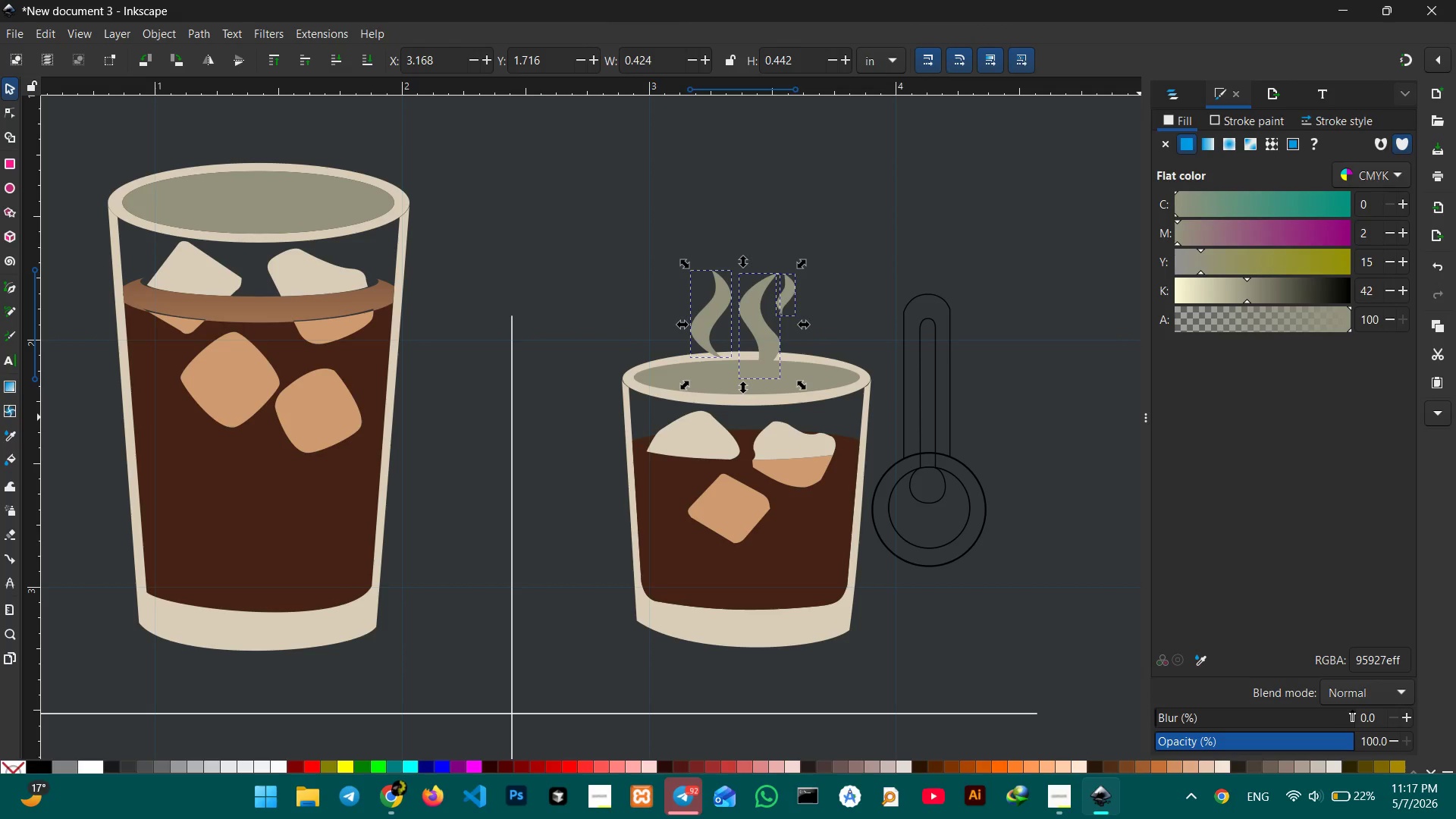 
left_click_drag(start_coordinate=[1351, 739], to_coordinate=[1256, 738])
 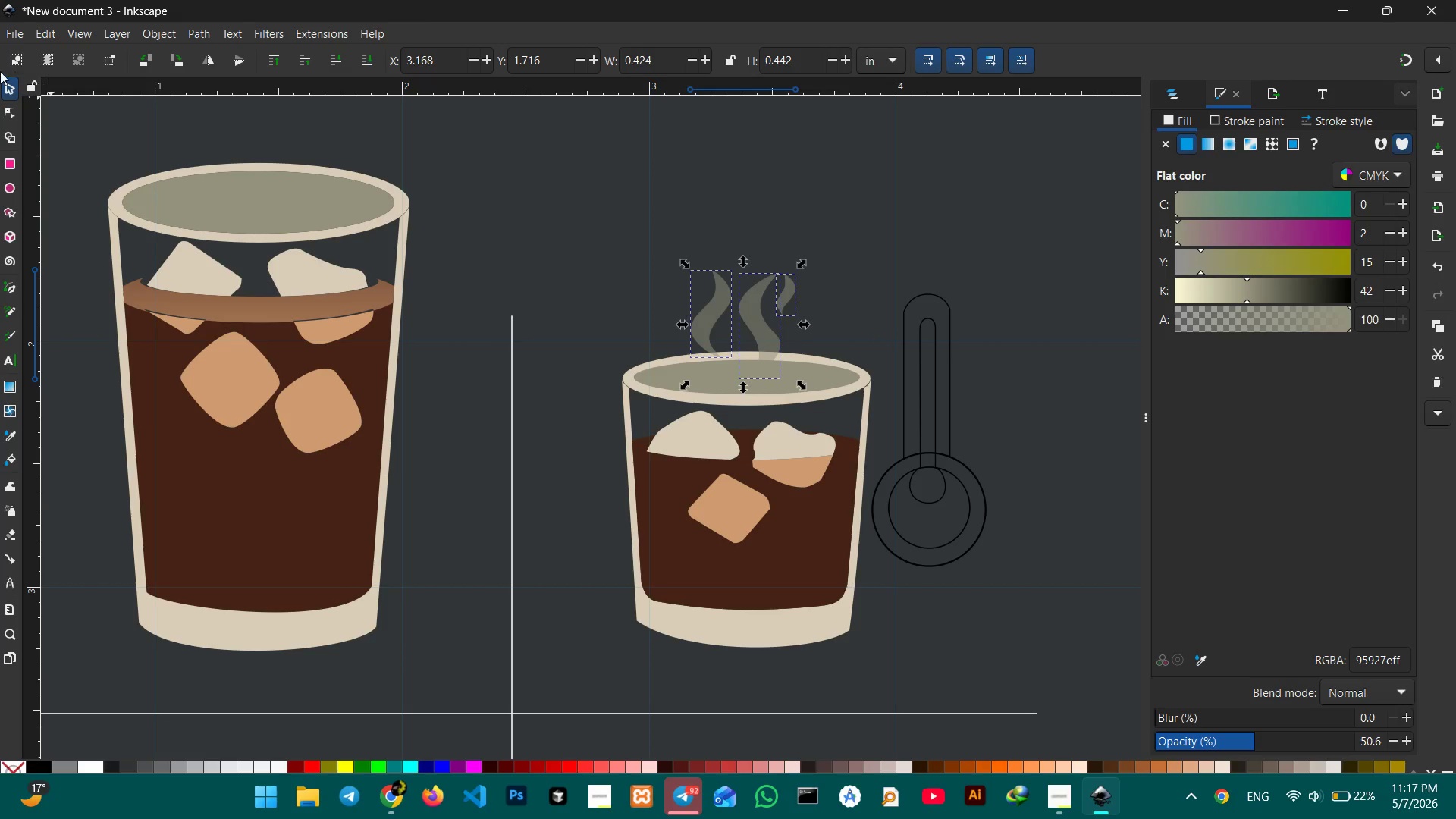 
double_click([452, 181])
 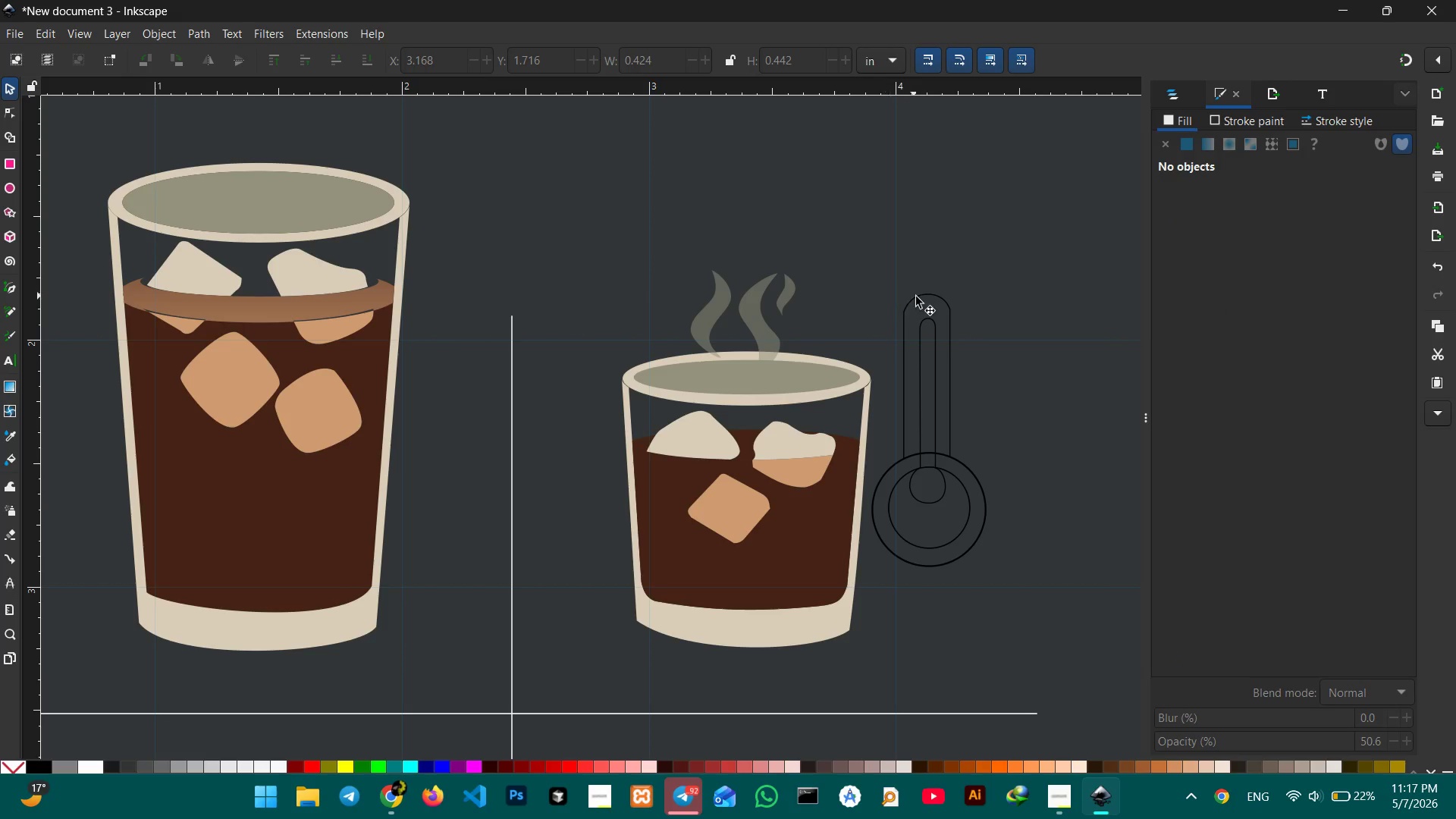 
hold_key(key=Space, duration=0.77)
 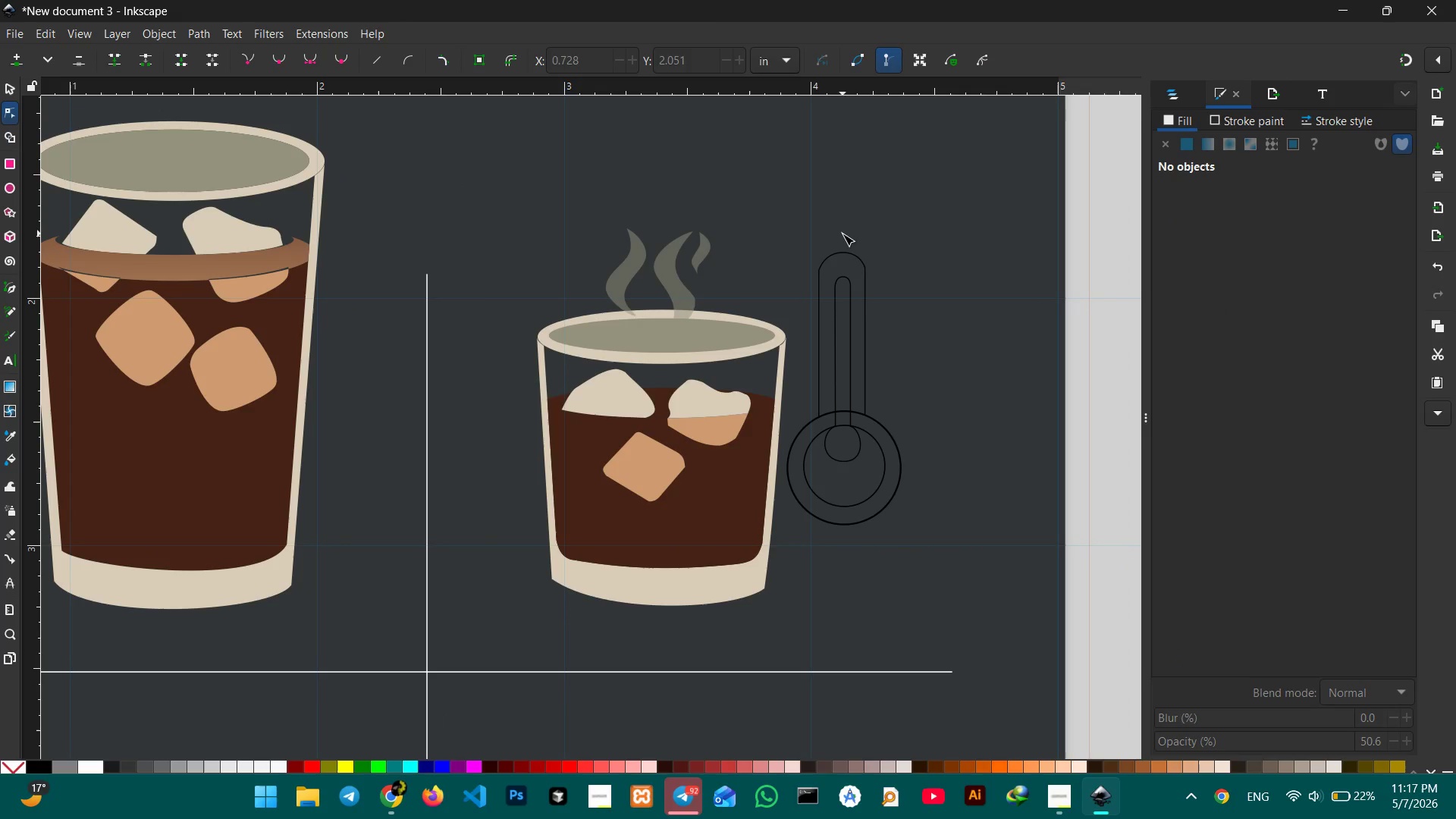 
left_click_drag(start_coordinate=[974, 314], to_coordinate=[890, 272])
 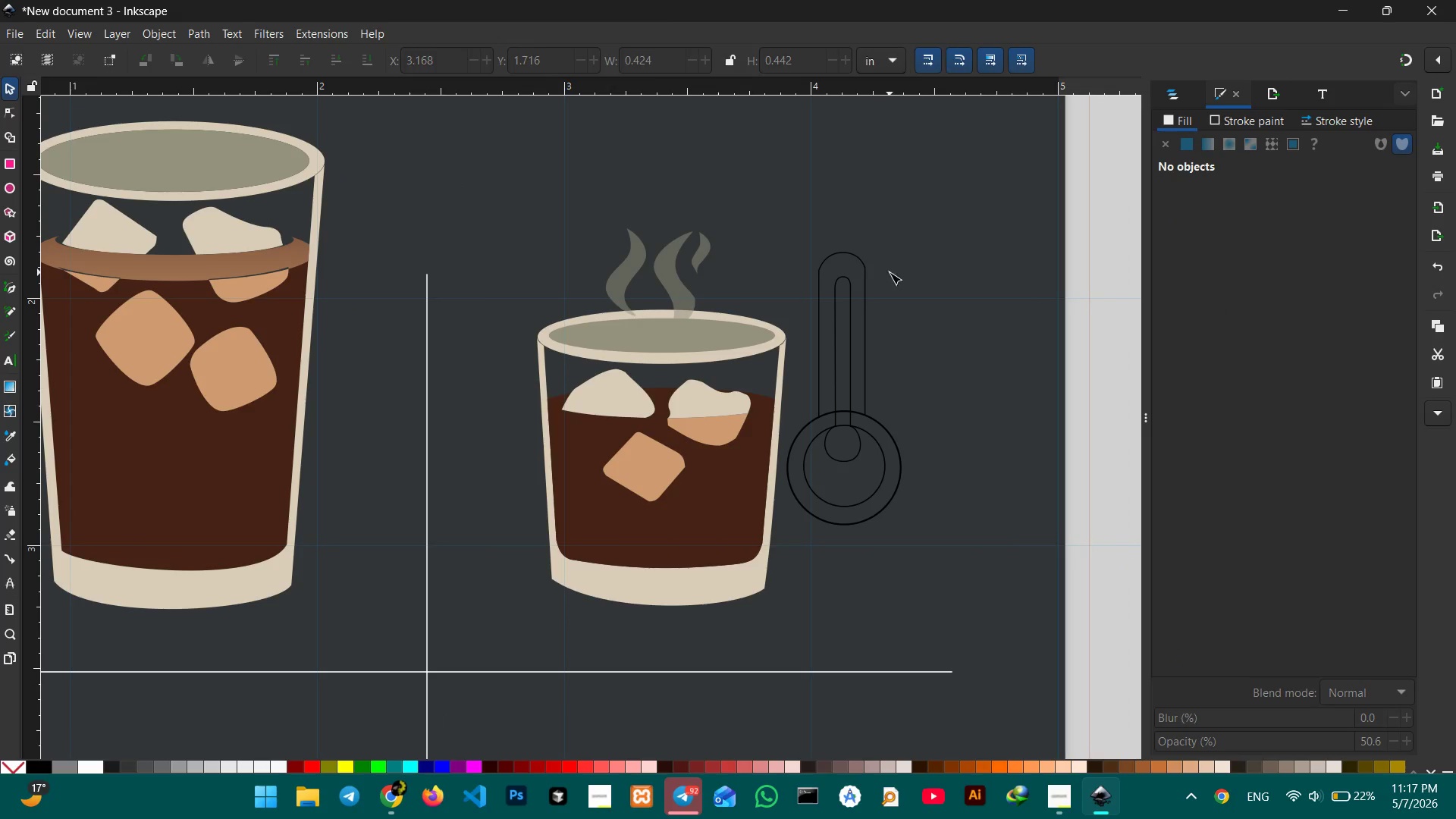 
left_click_drag(start_coordinate=[811, 242], to_coordinate=[894, 561])
 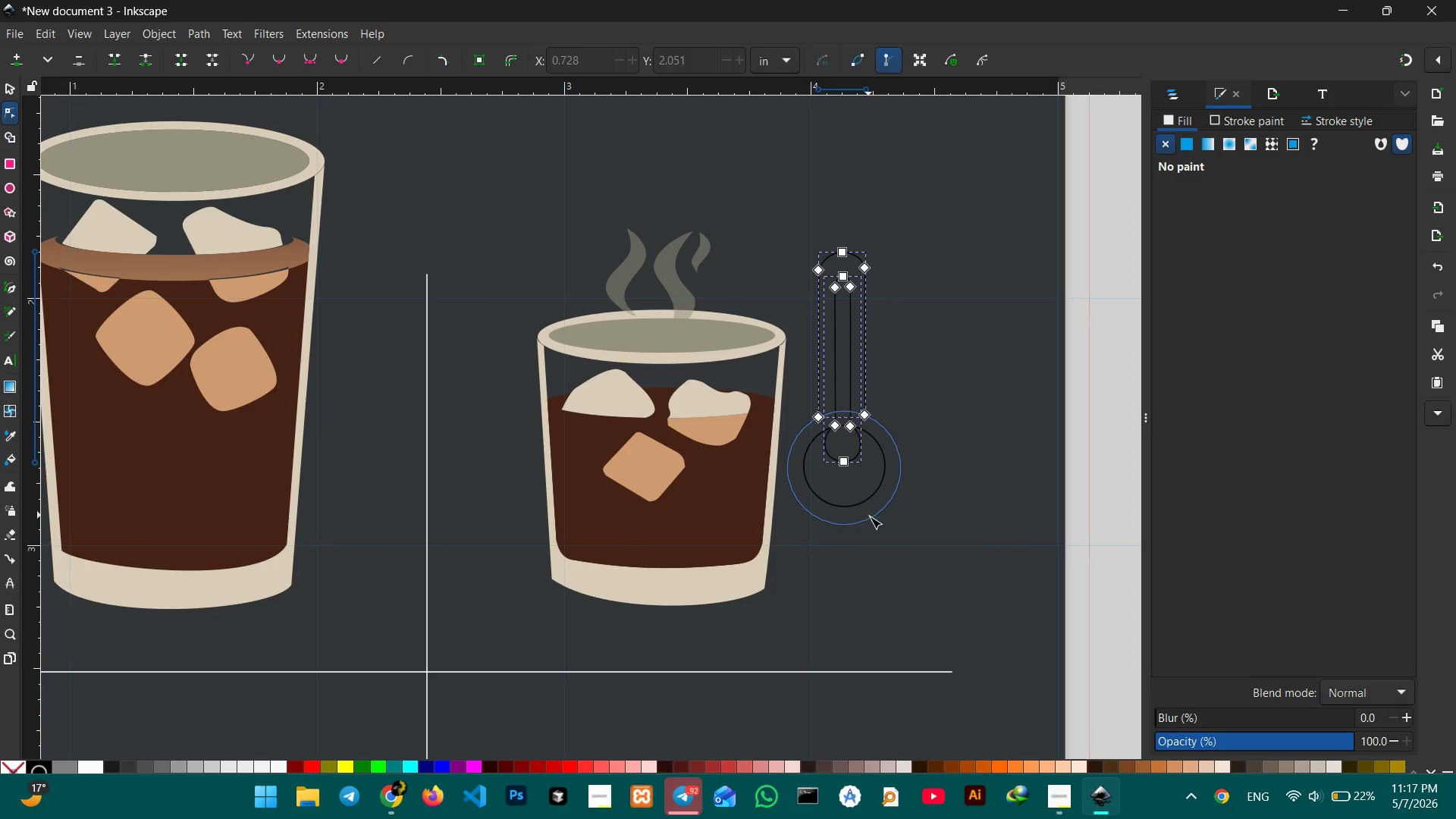 
hold_key(key=ShiftLeft, duration=2.28)
left_click([871, 518])
 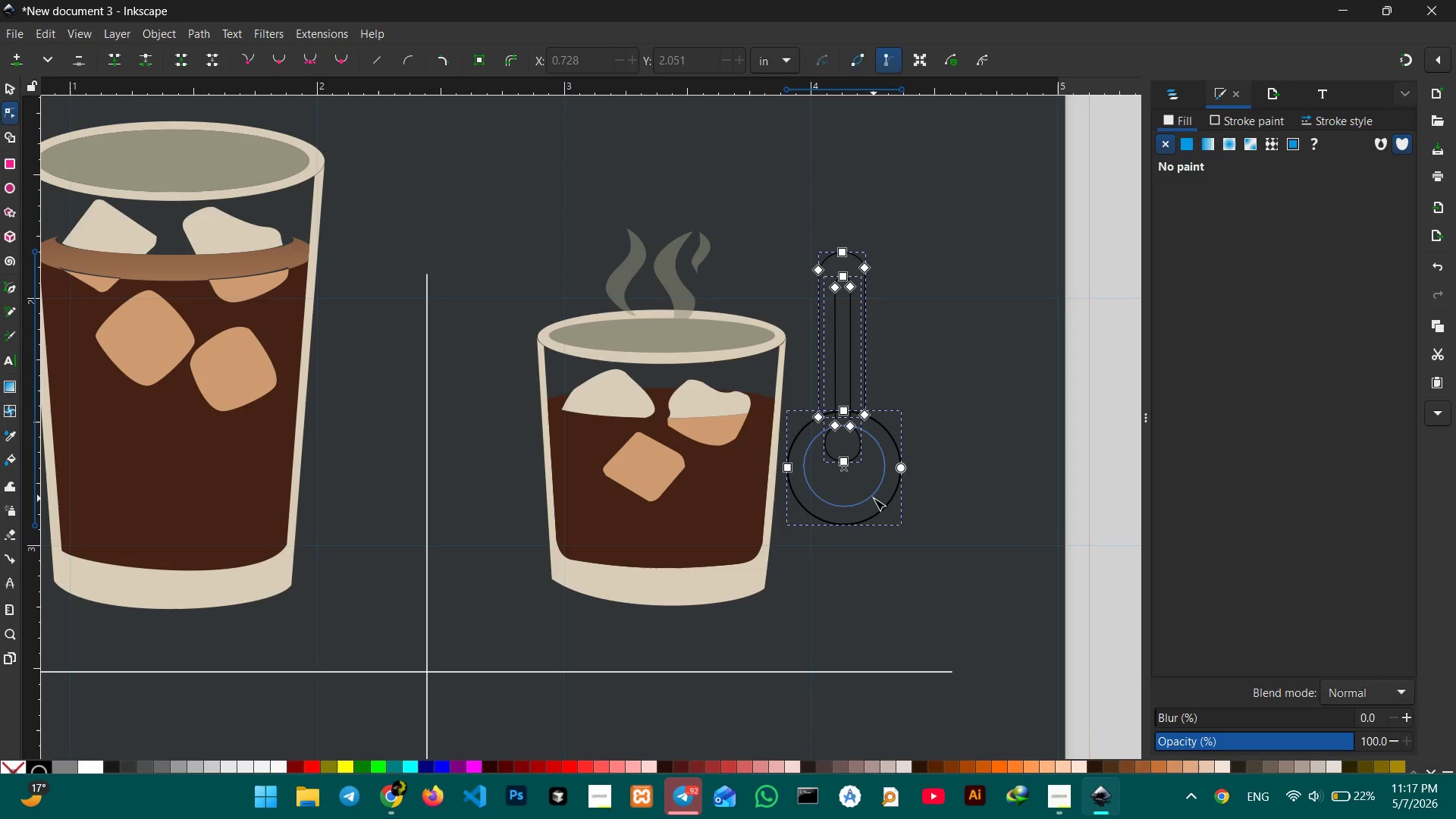 
left_click([874, 498])
 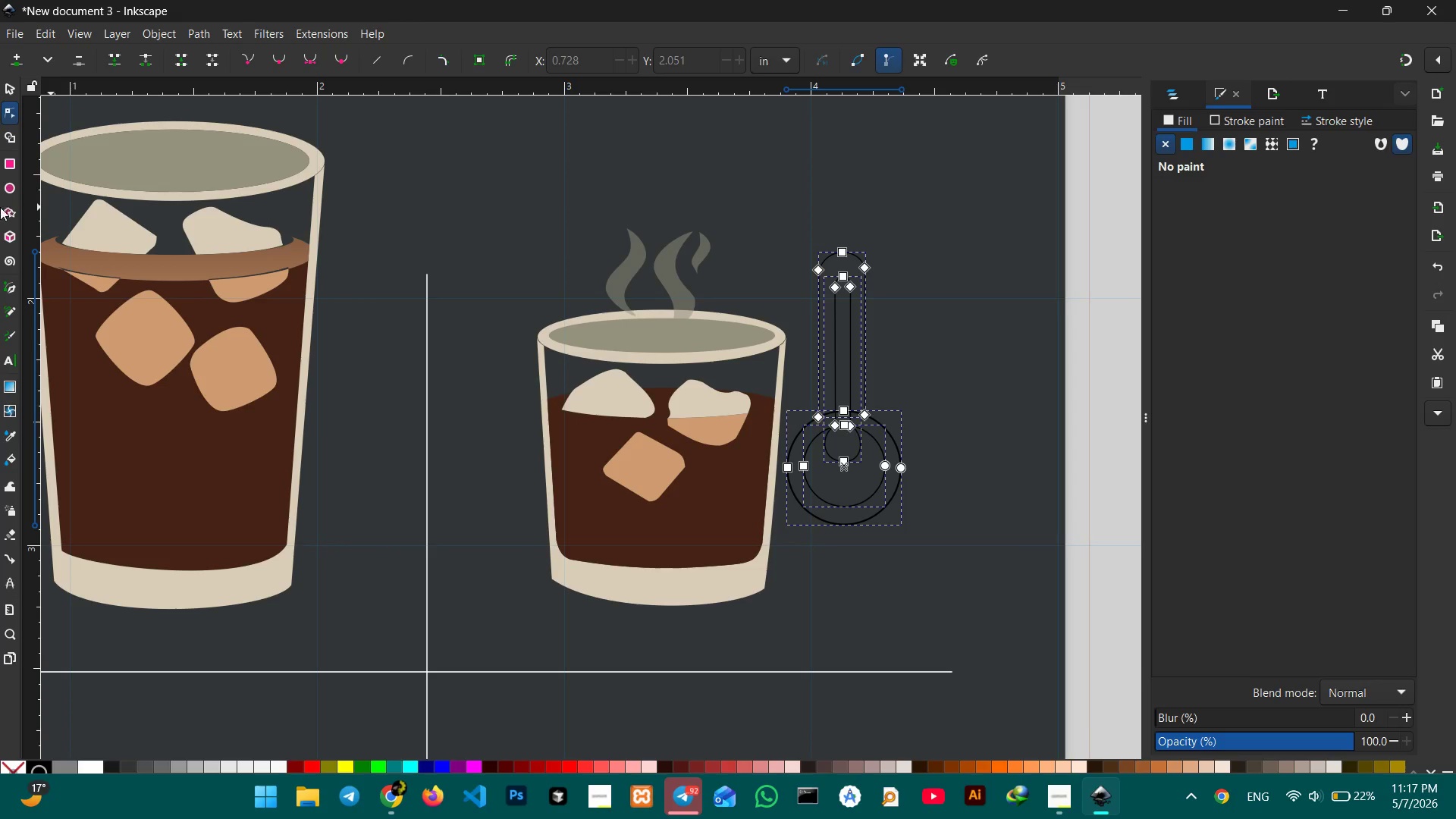 
left_click([9, 133])
 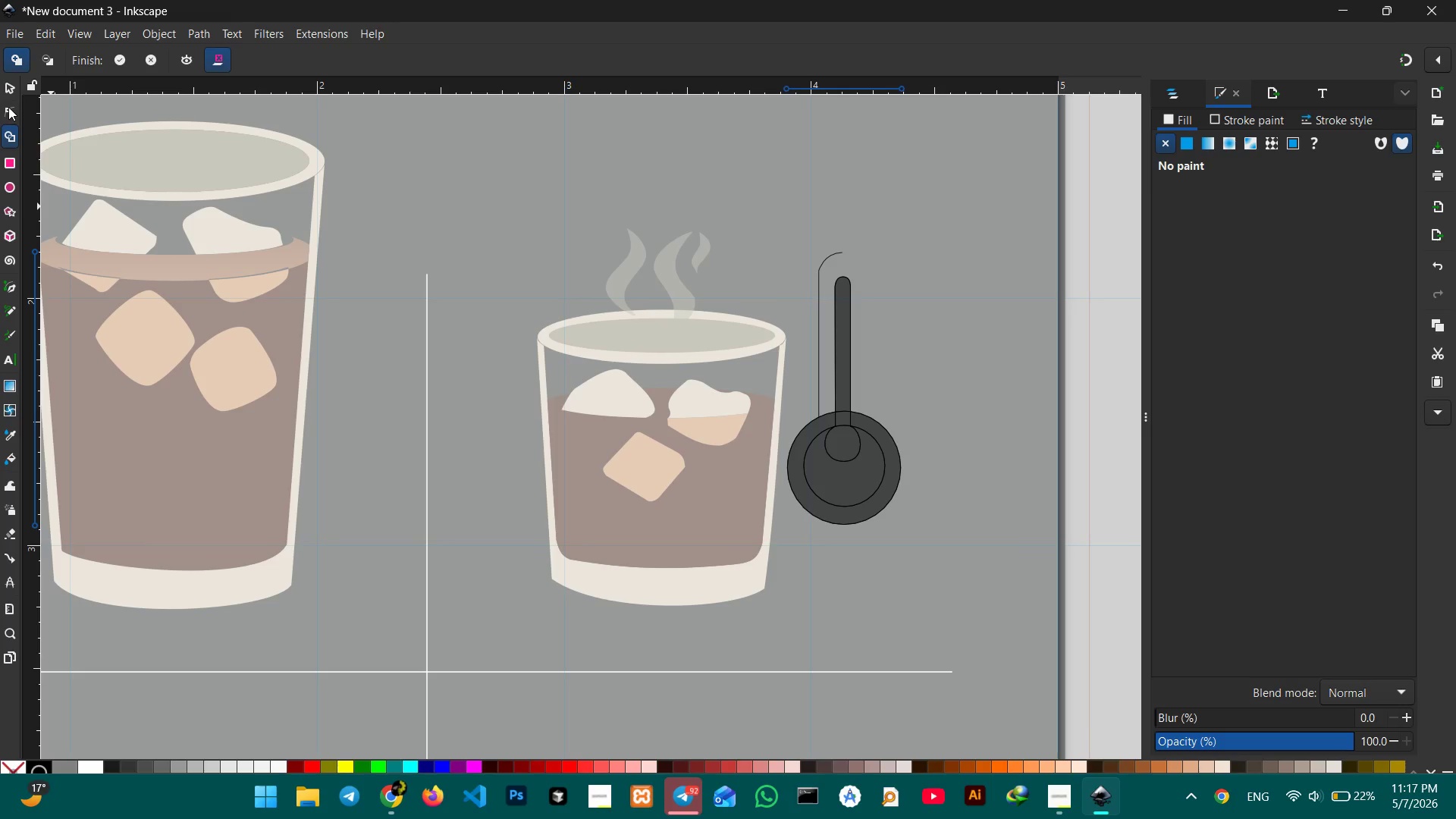 
left_click([8, 90])
 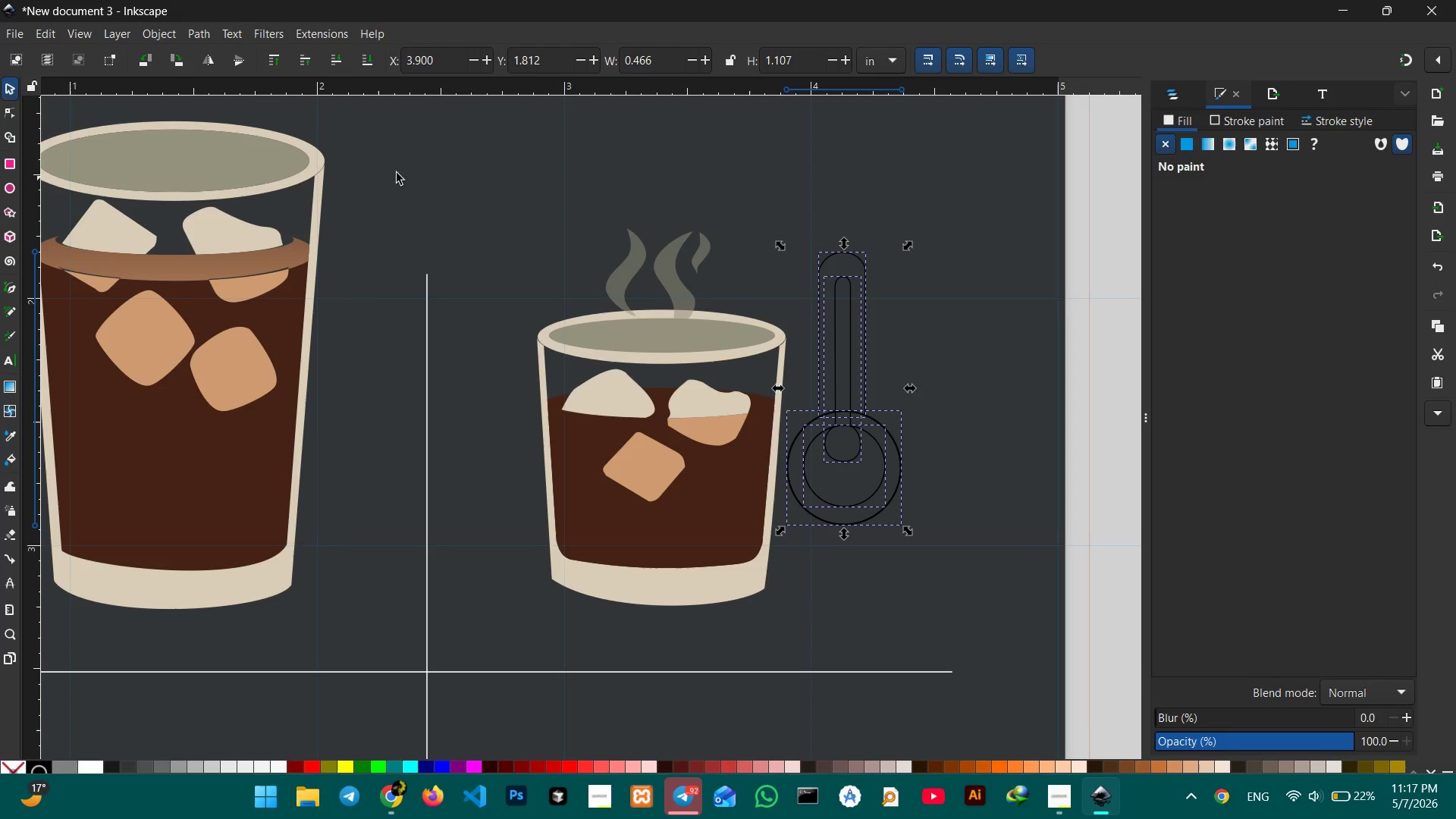 
left_click([8, 127])
 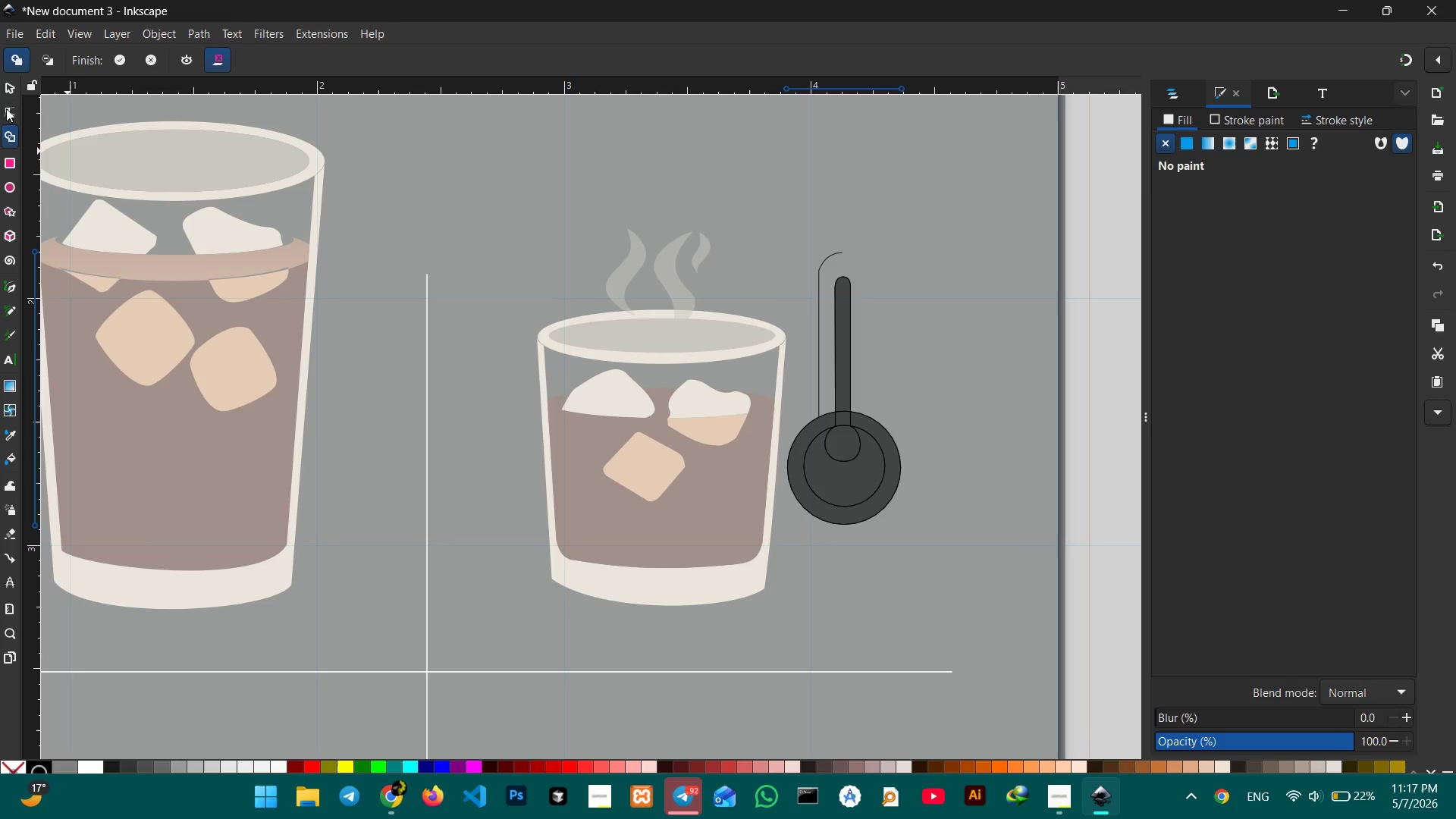 
left_click([10, 92])
 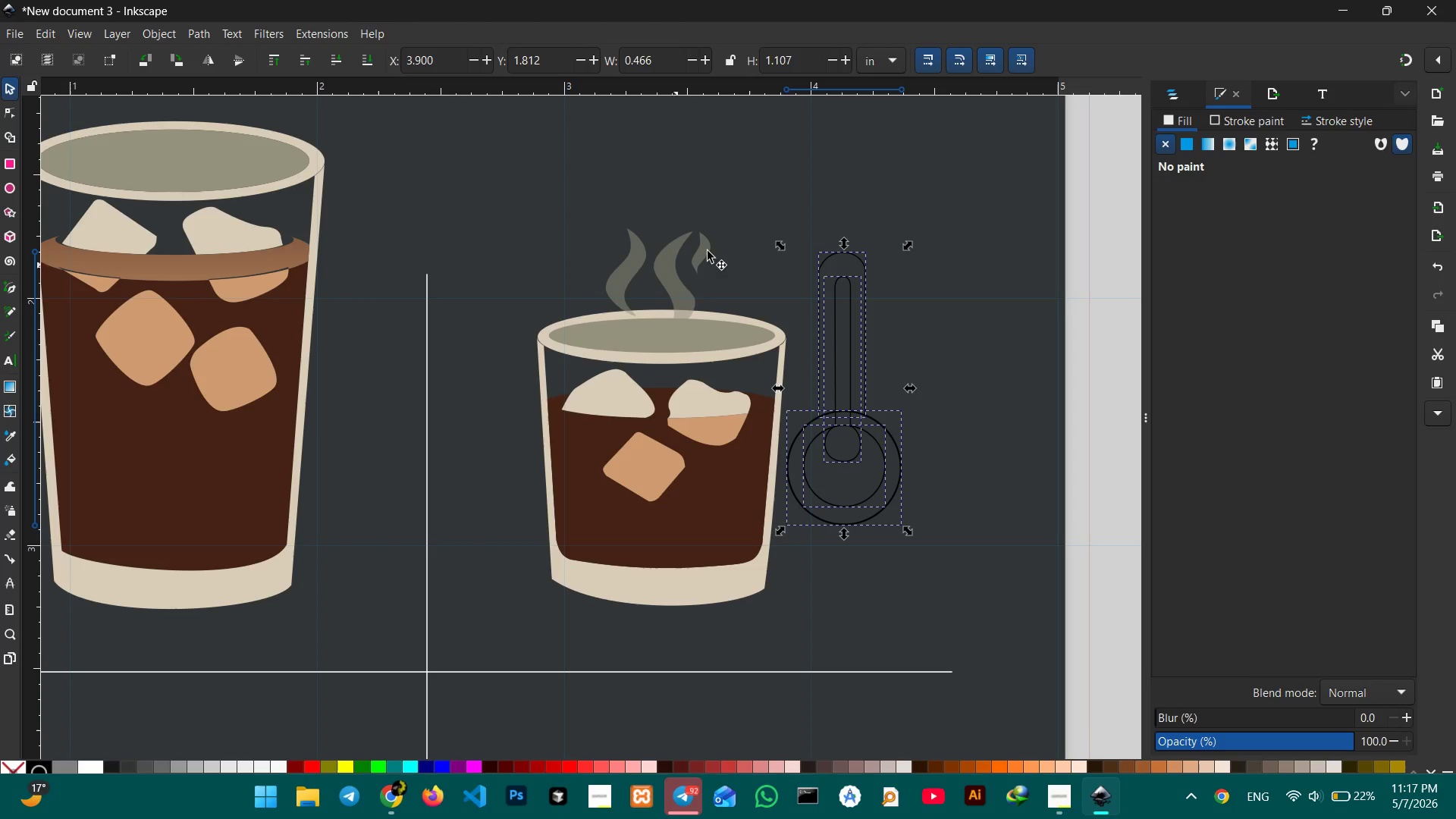 
left_click([767, 192])
 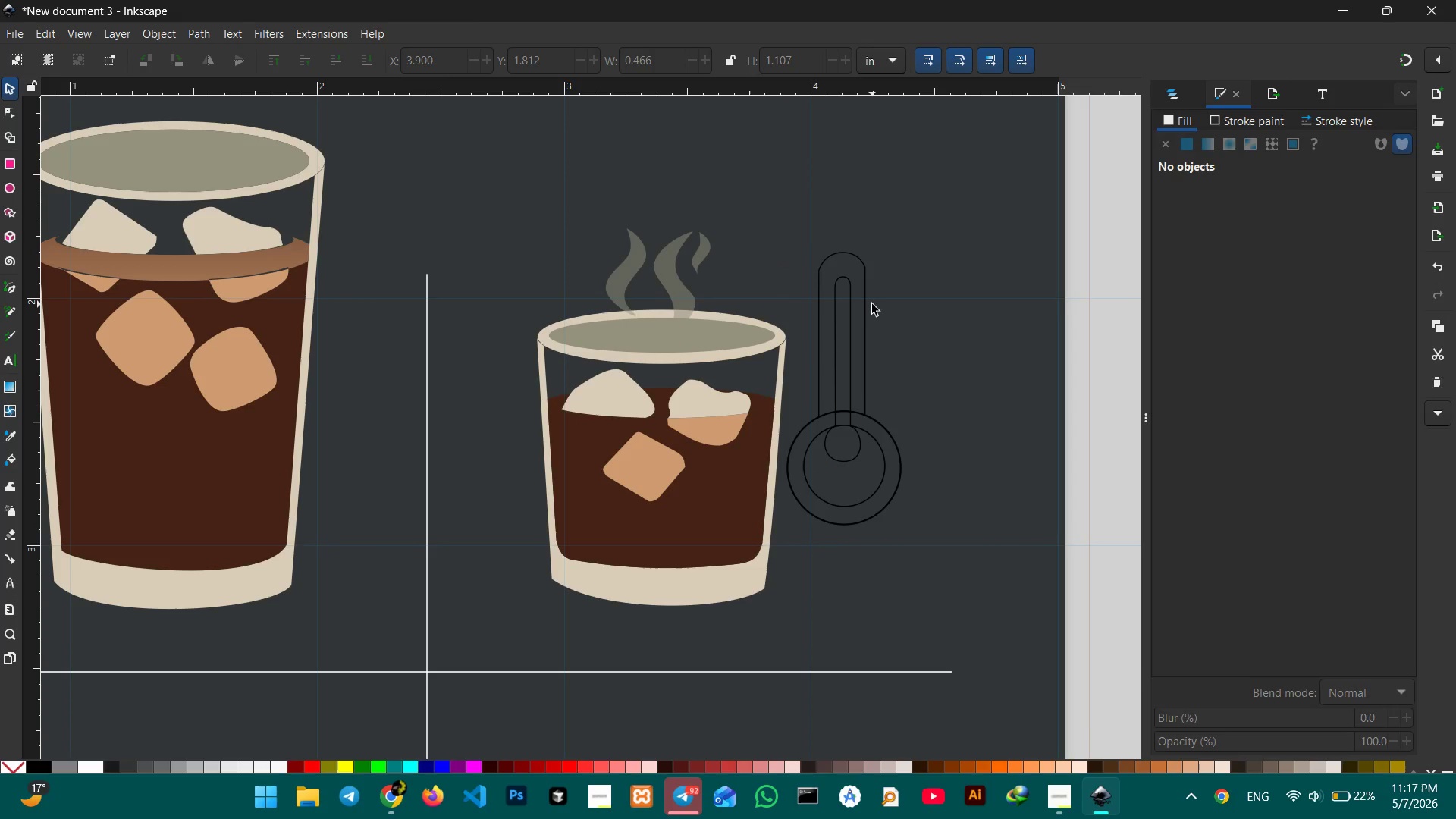 
left_click([869, 300])
 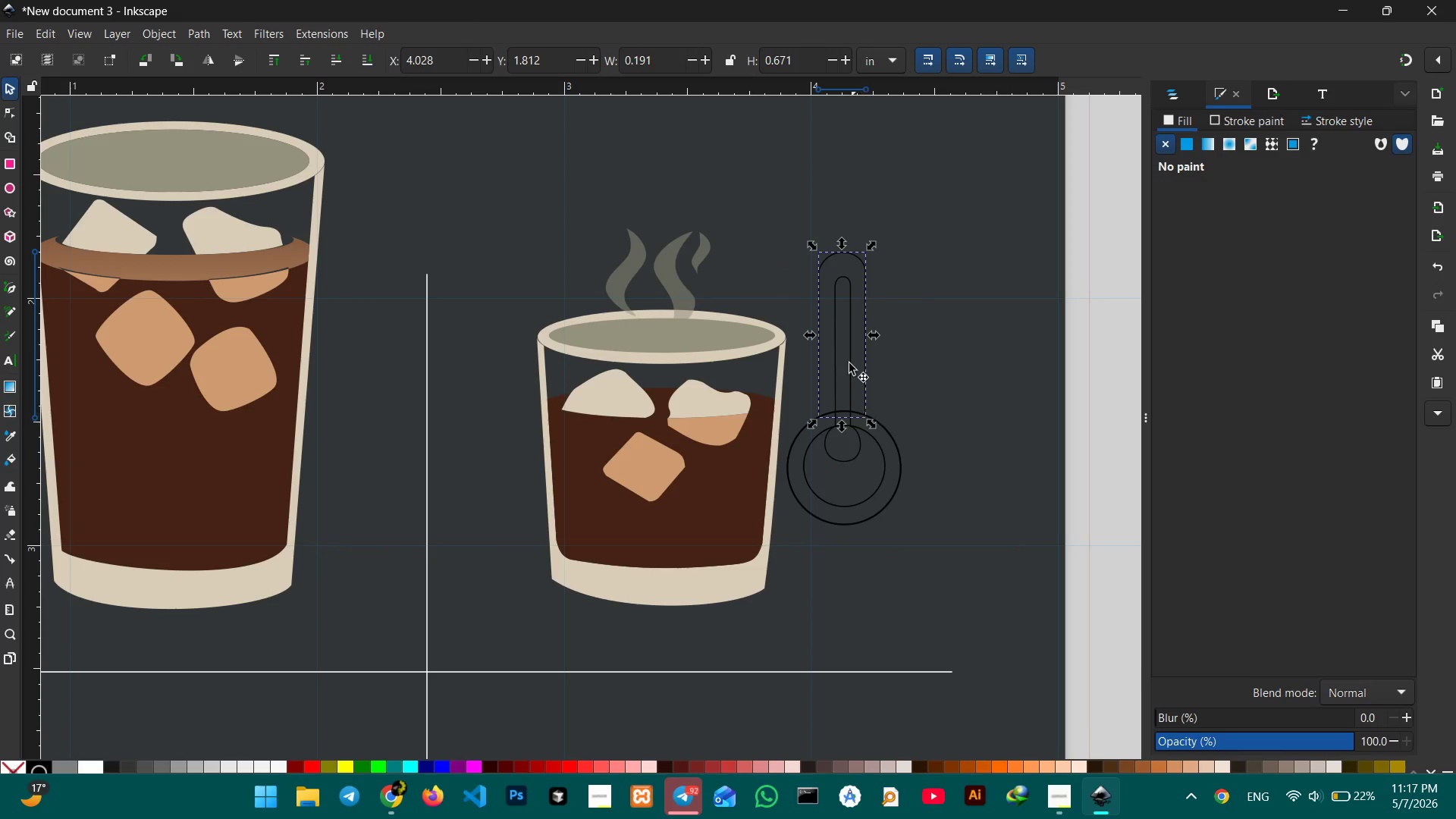 
left_click([835, 208])
 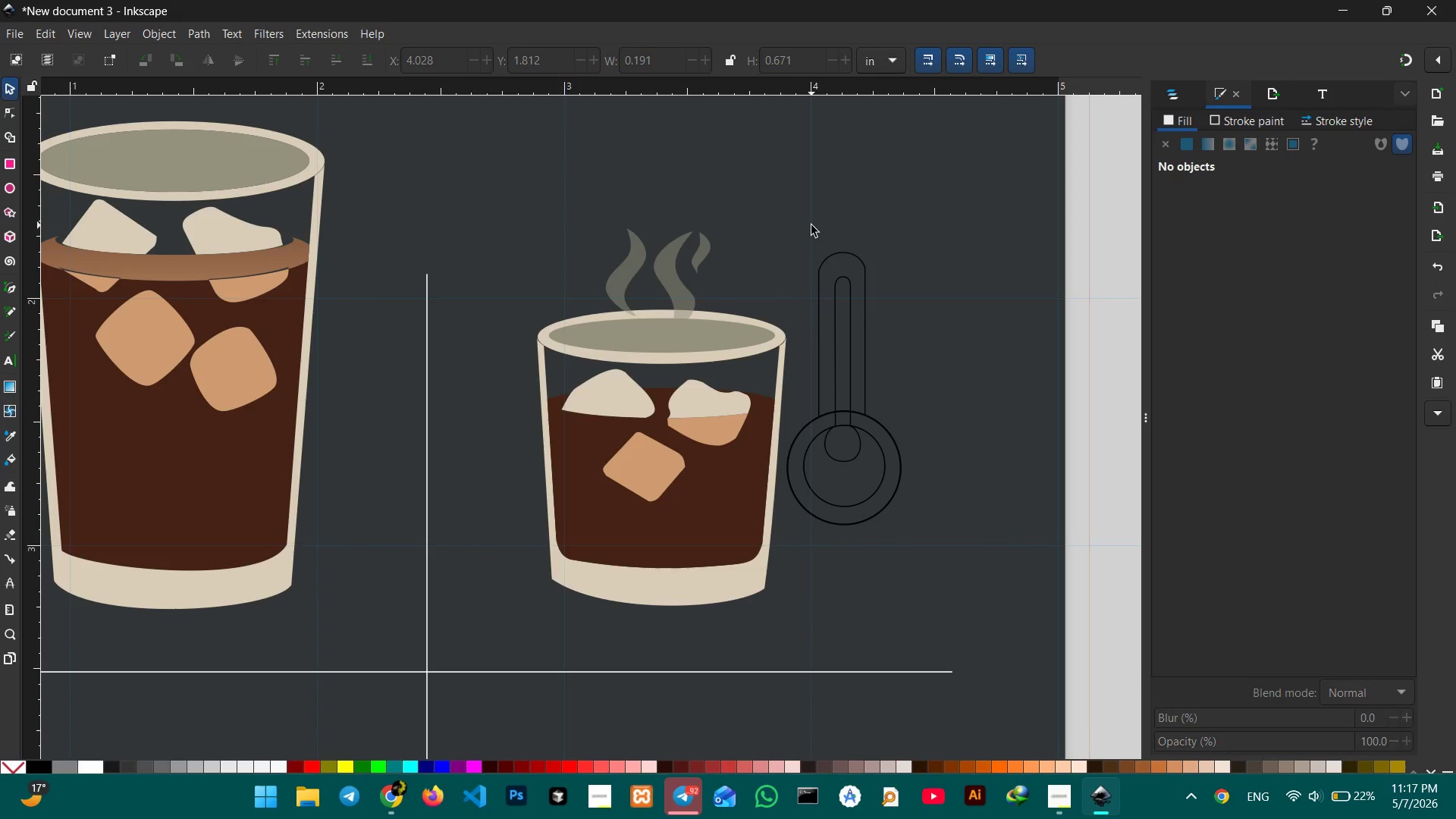 
left_click_drag(start_coordinate=[811, 225], to_coordinate=[938, 543])
 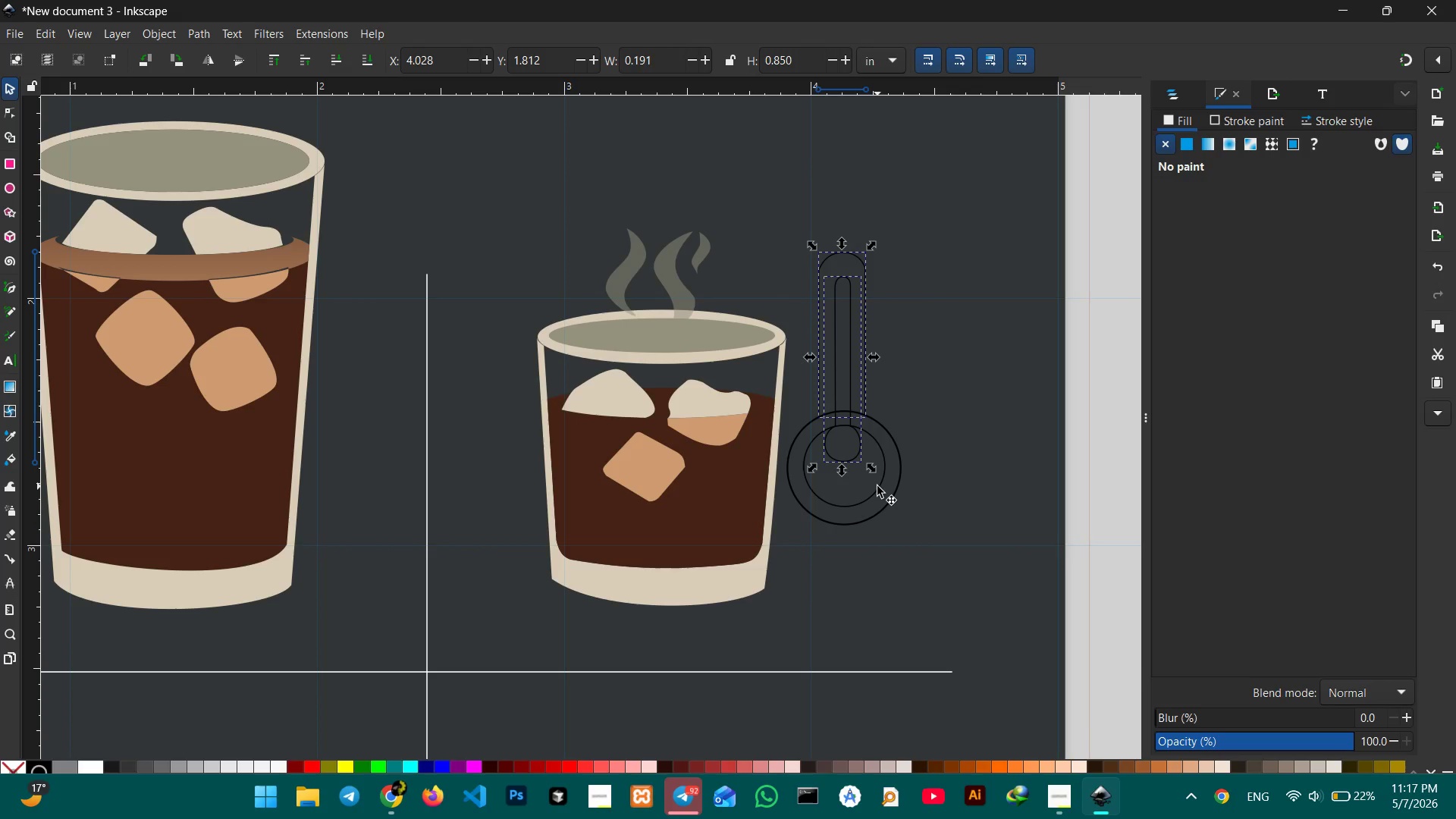 
hold_key(key=ShiftLeft, duration=2.09)
left_click([877, 489])
 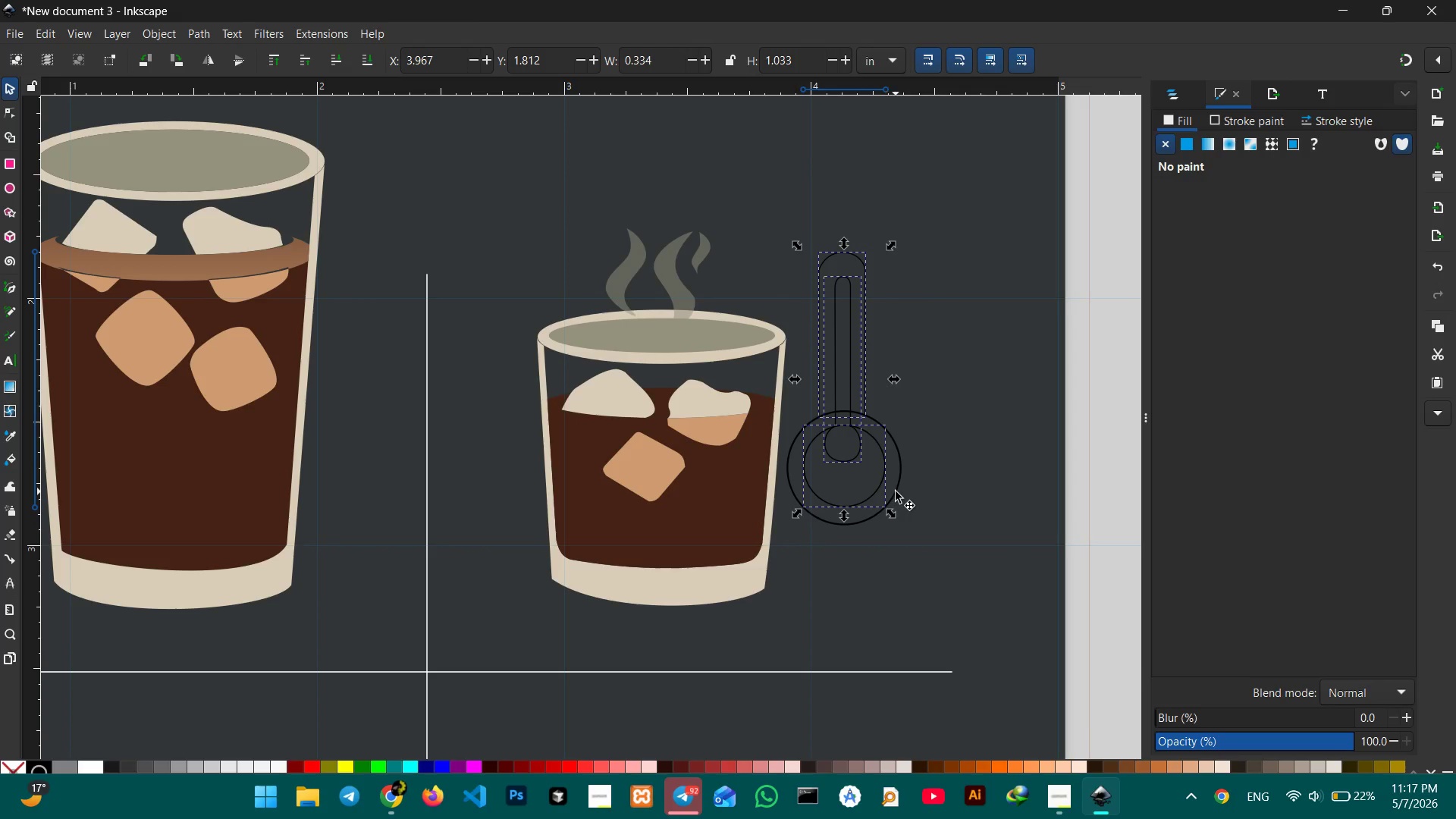 
left_click([897, 491])
 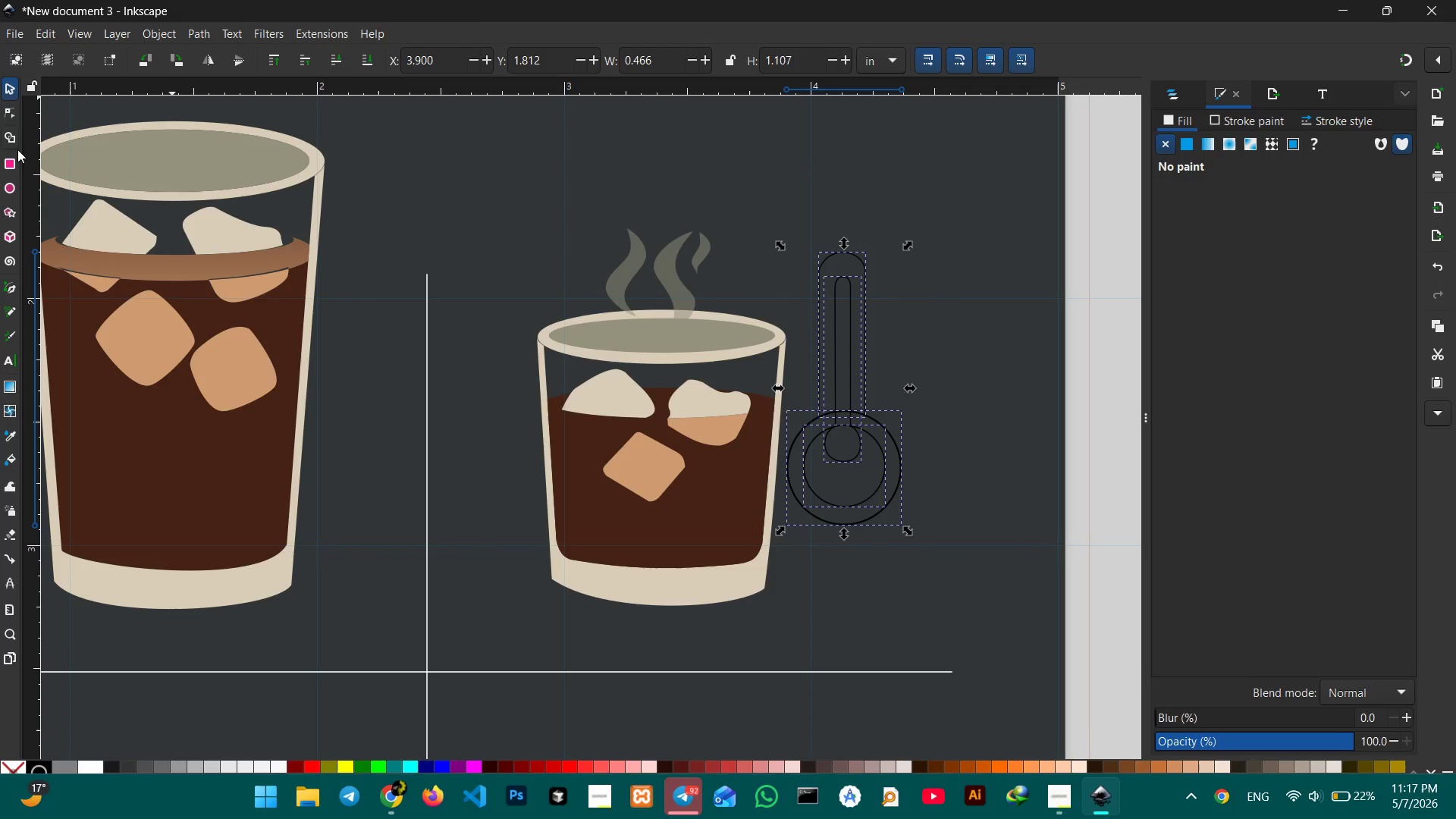 
left_click([11, 139])
 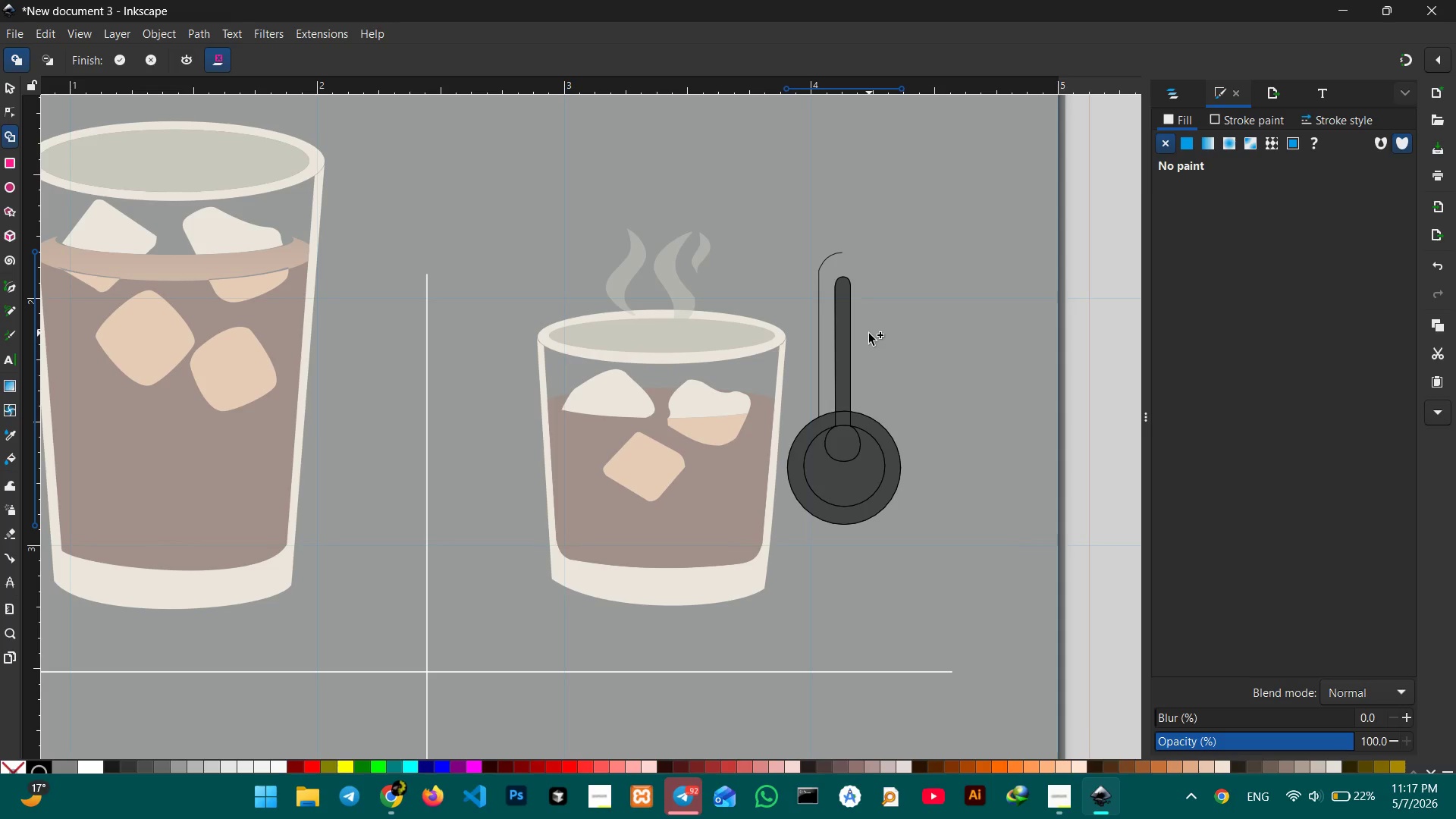 
left_click([13, 87])
 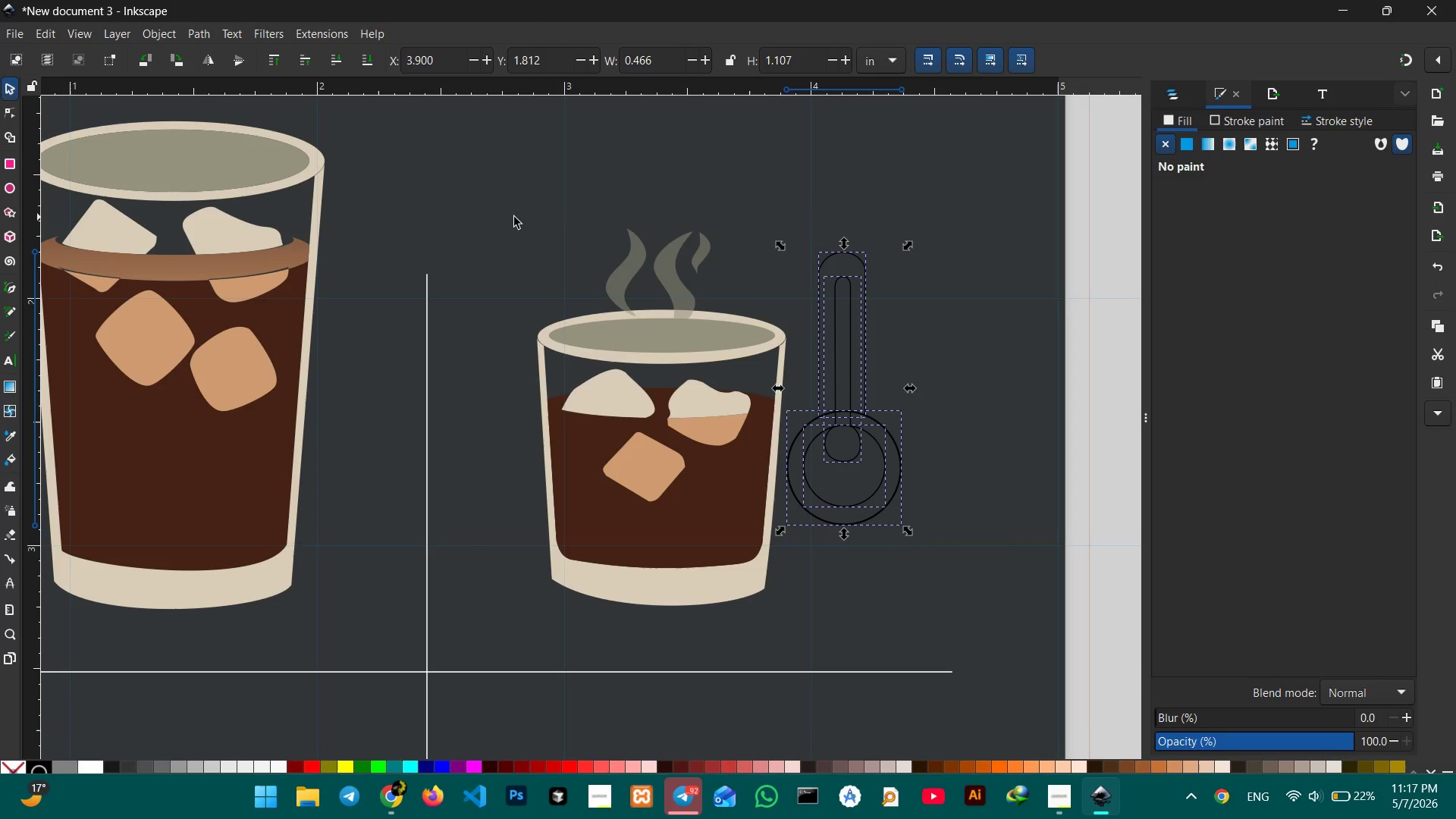 
double_click([551, 209])
 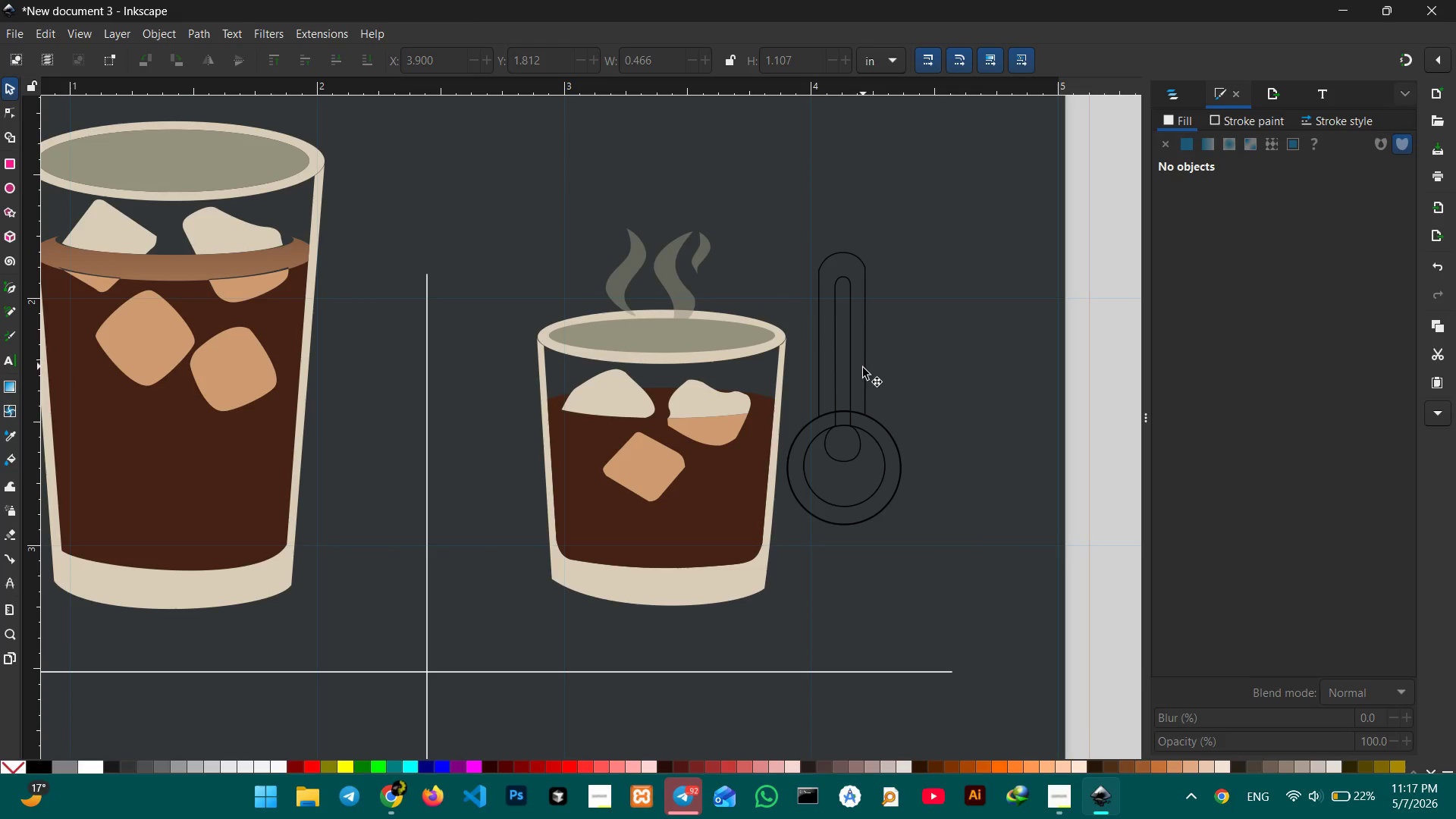 
left_click([865, 369])
 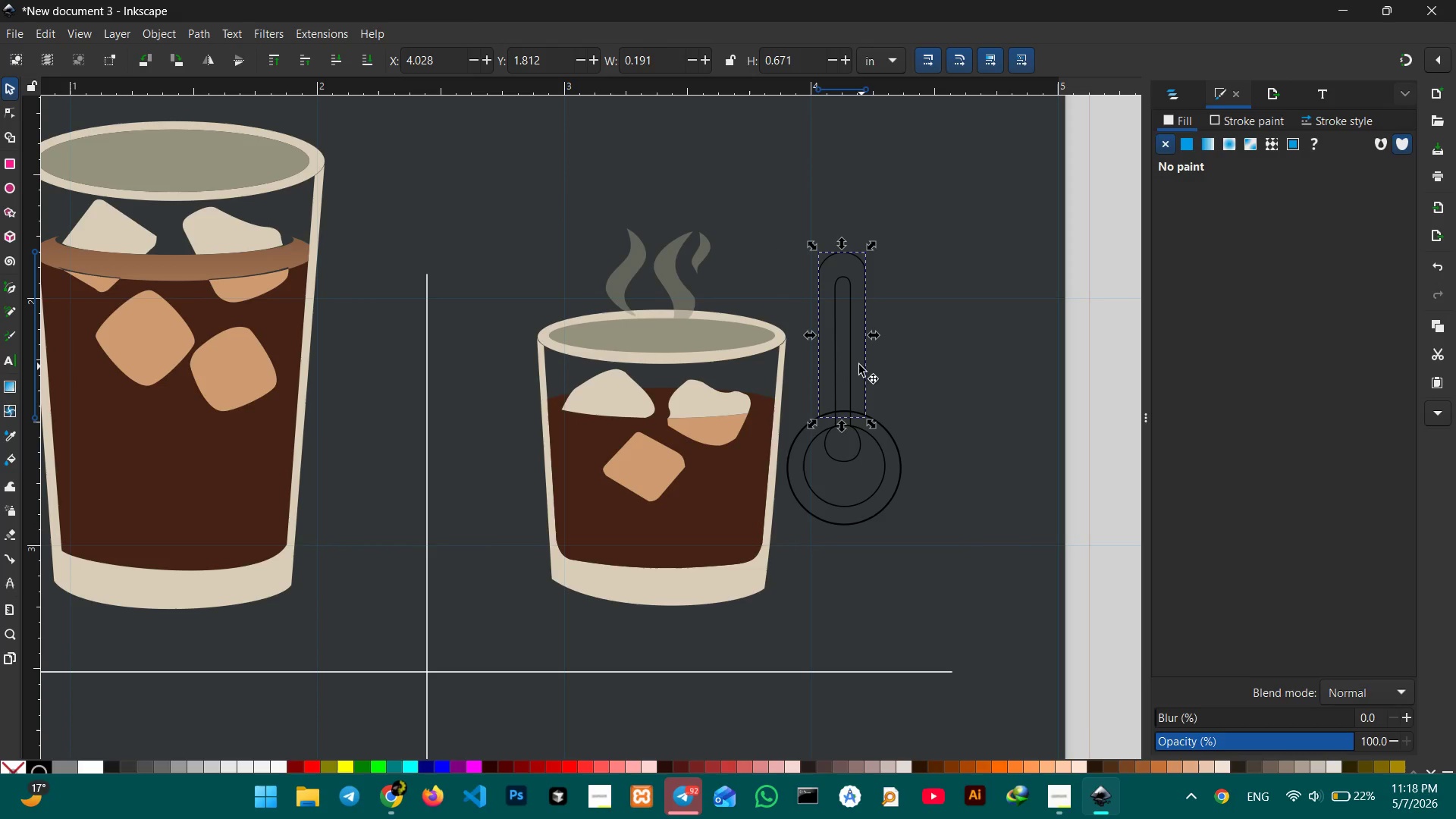 
scroll: coordinate [859, 365], scroll_direction: down, amount: 2.0
 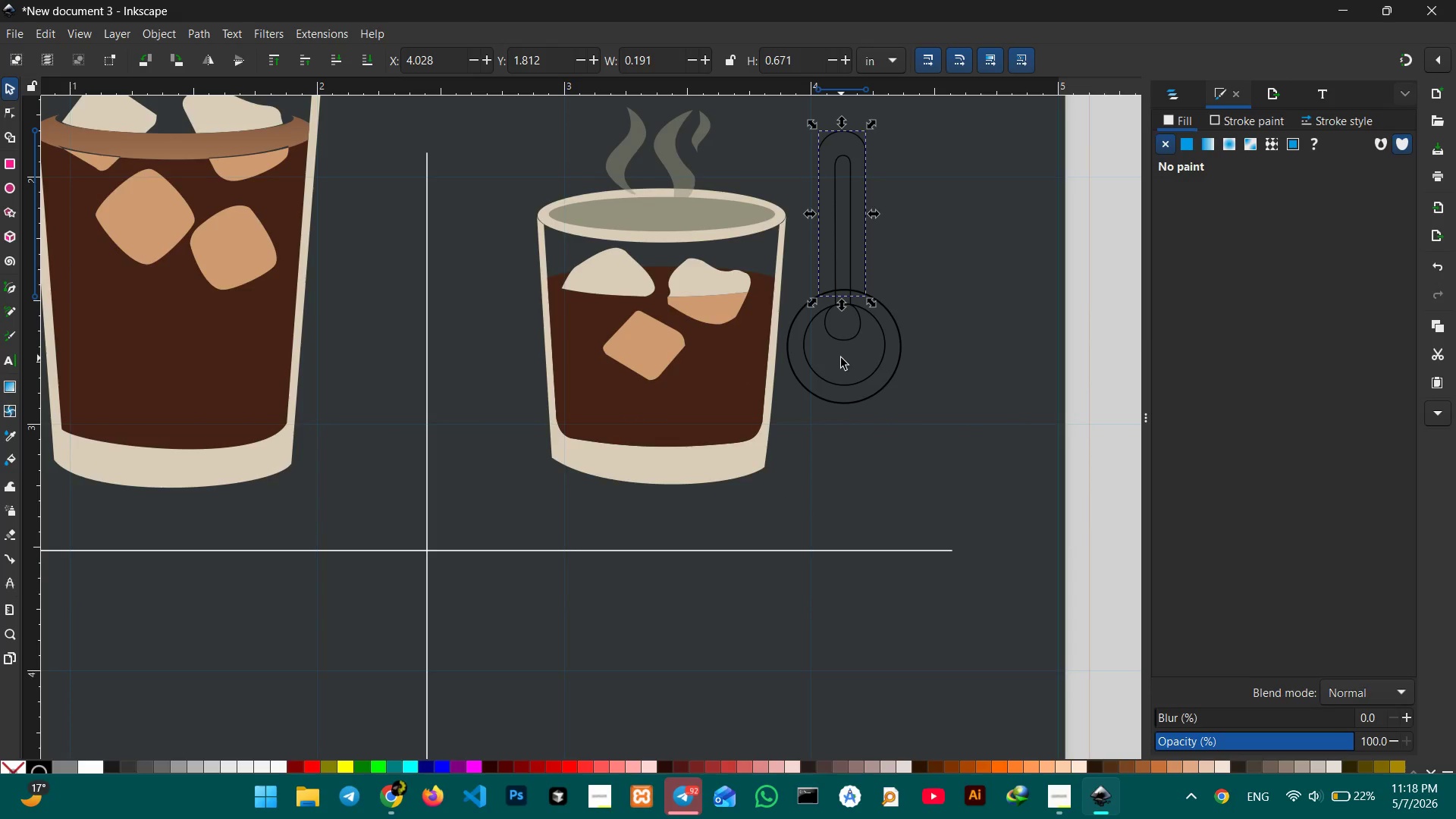 
hold_key(key=ControlLeft, duration=0.36)
 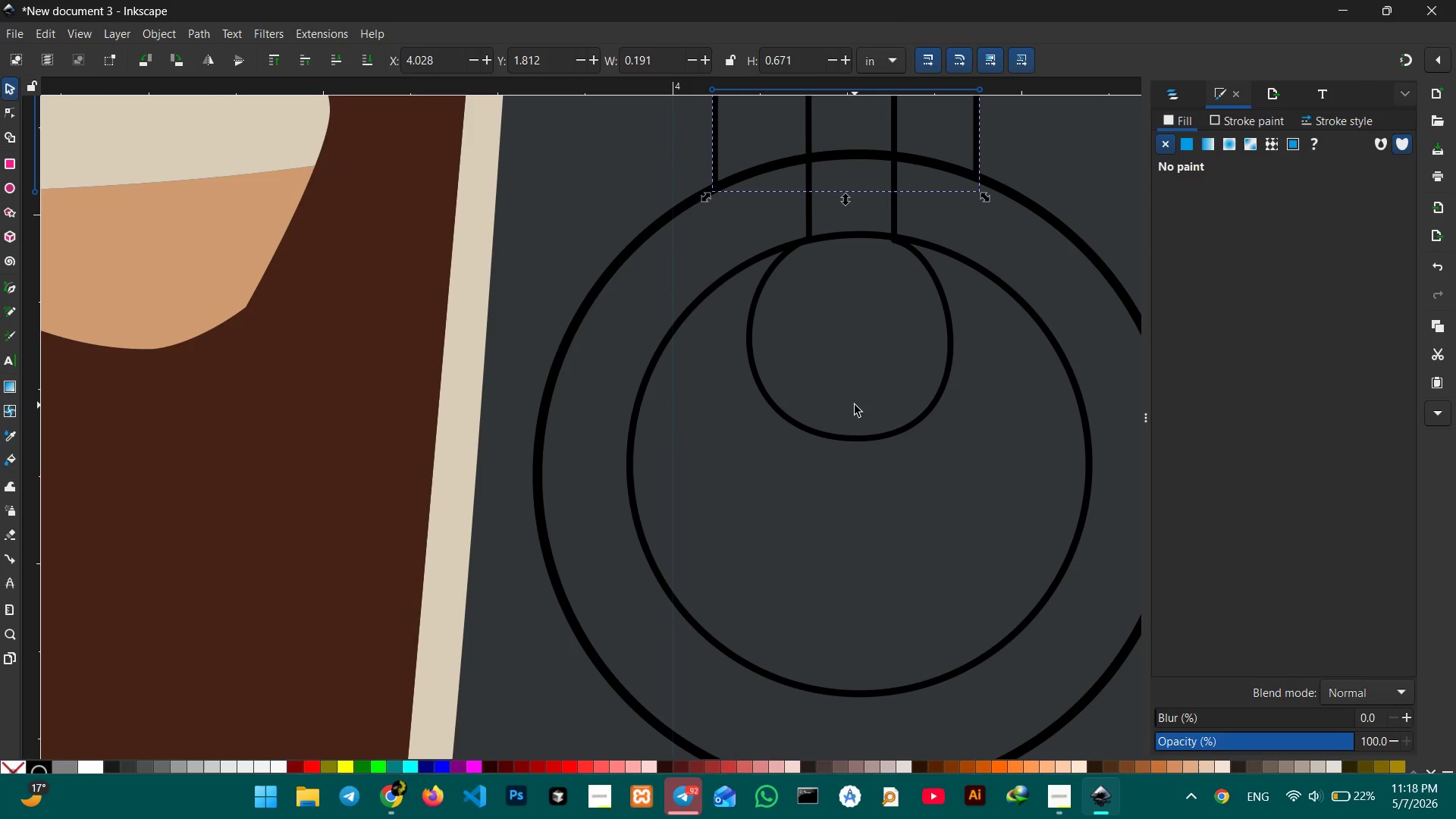 
key(Control+ControlLeft)
 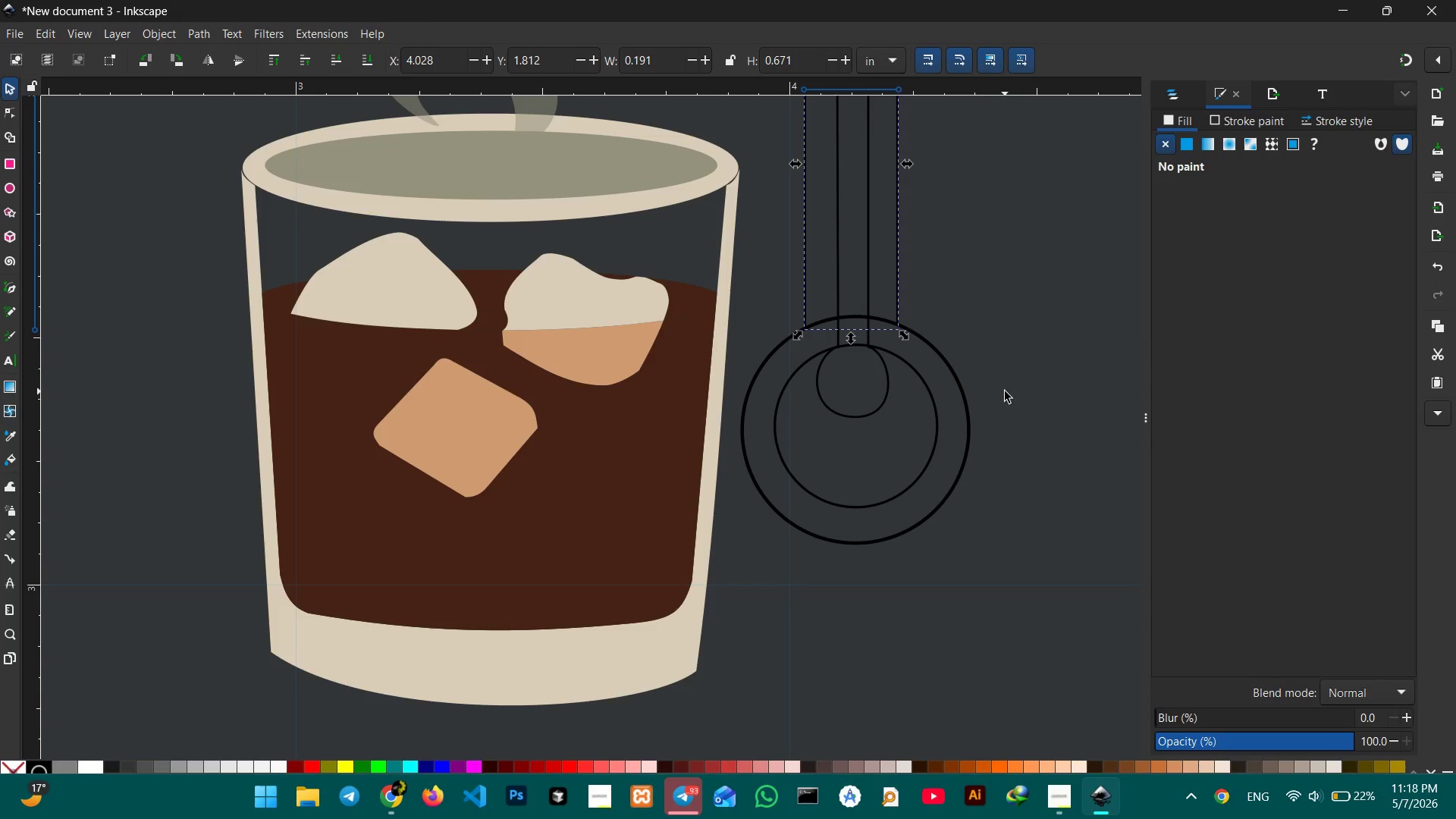 
scroll: coordinate [855, 405], scroll_direction: up, amount: 5.0
 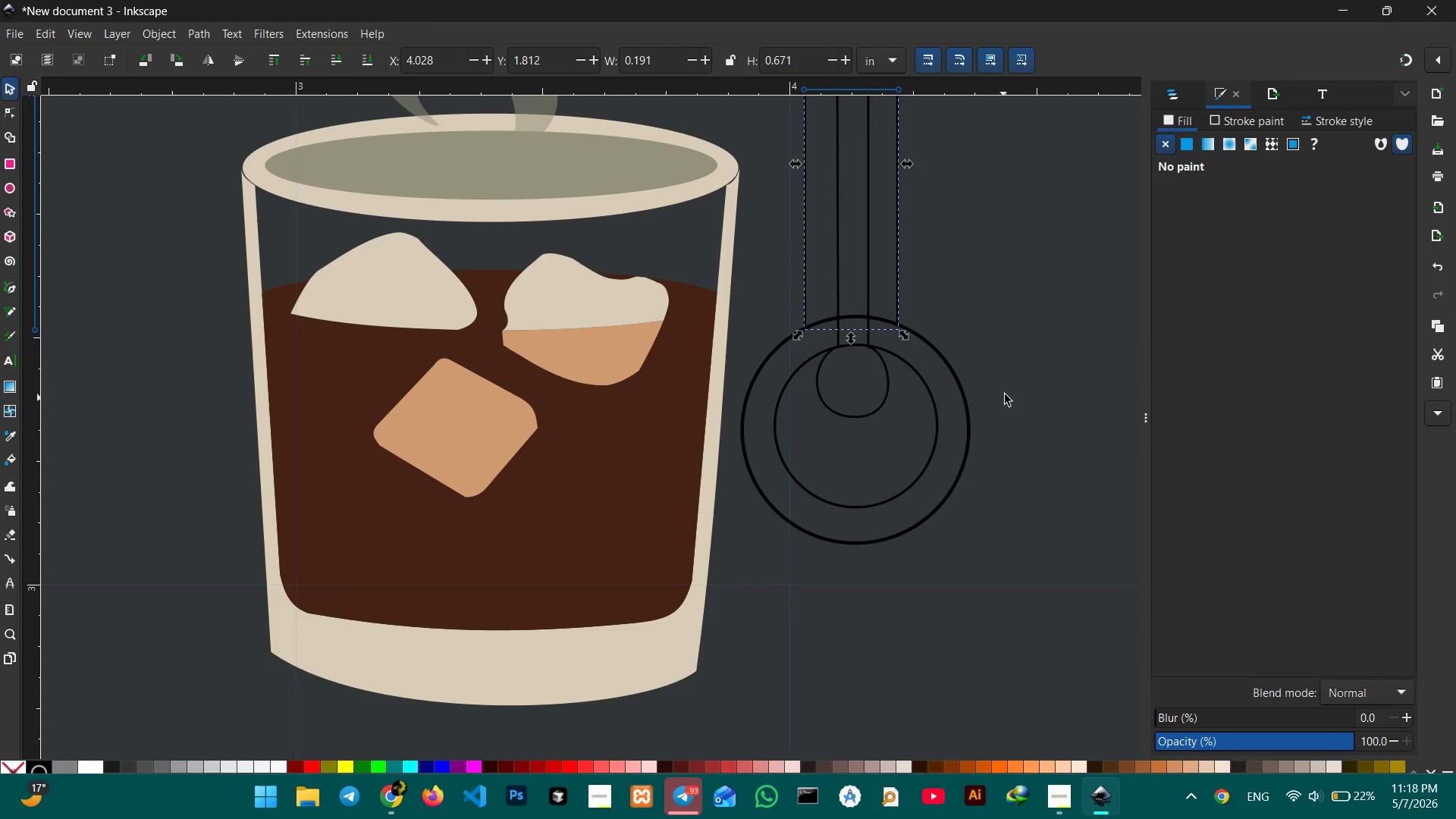 
hold_key(key=Space, duration=0.98)
 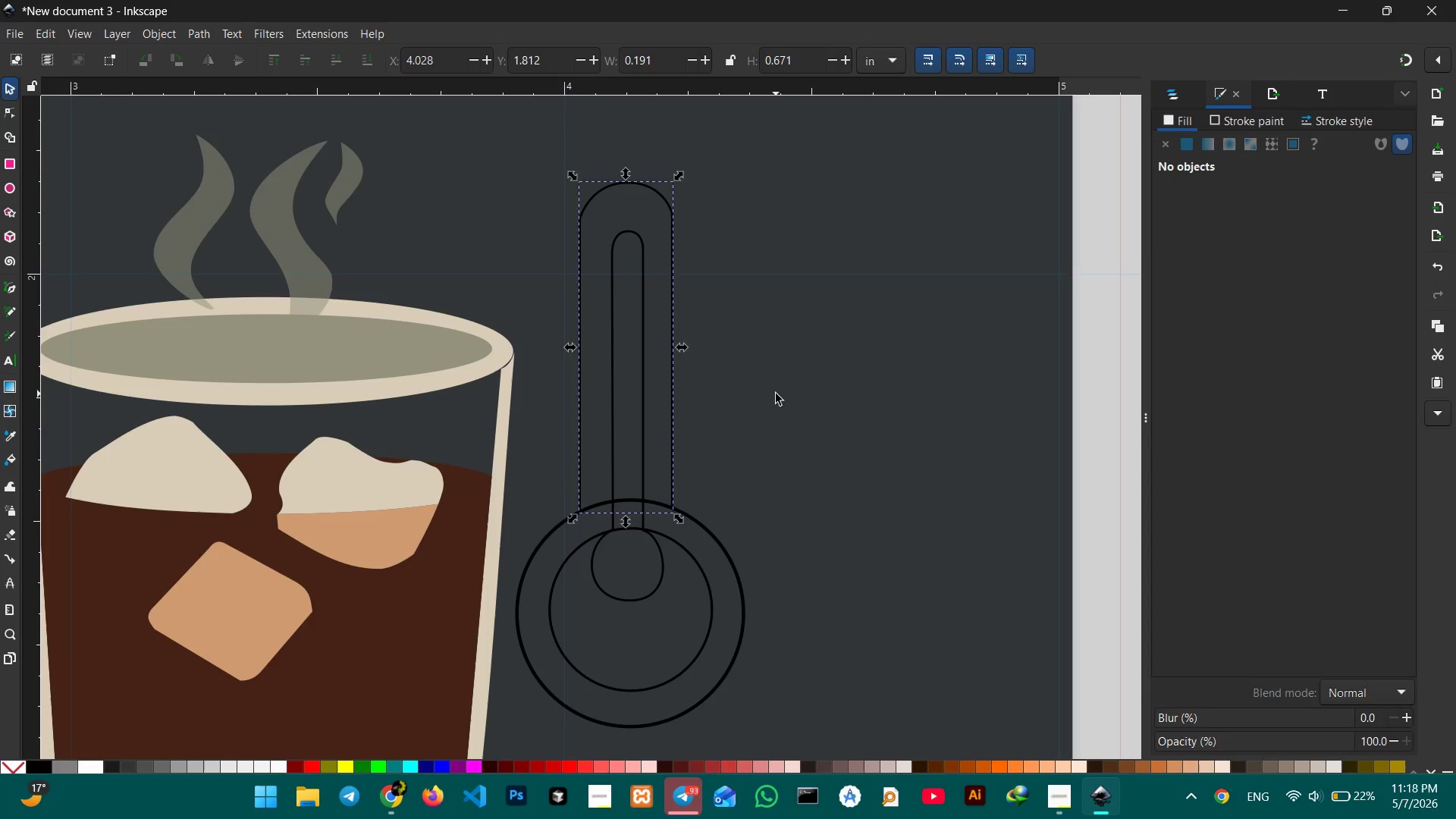 
left_click_drag(start_coordinate=[1001, 380], to_coordinate=[777, 570])
 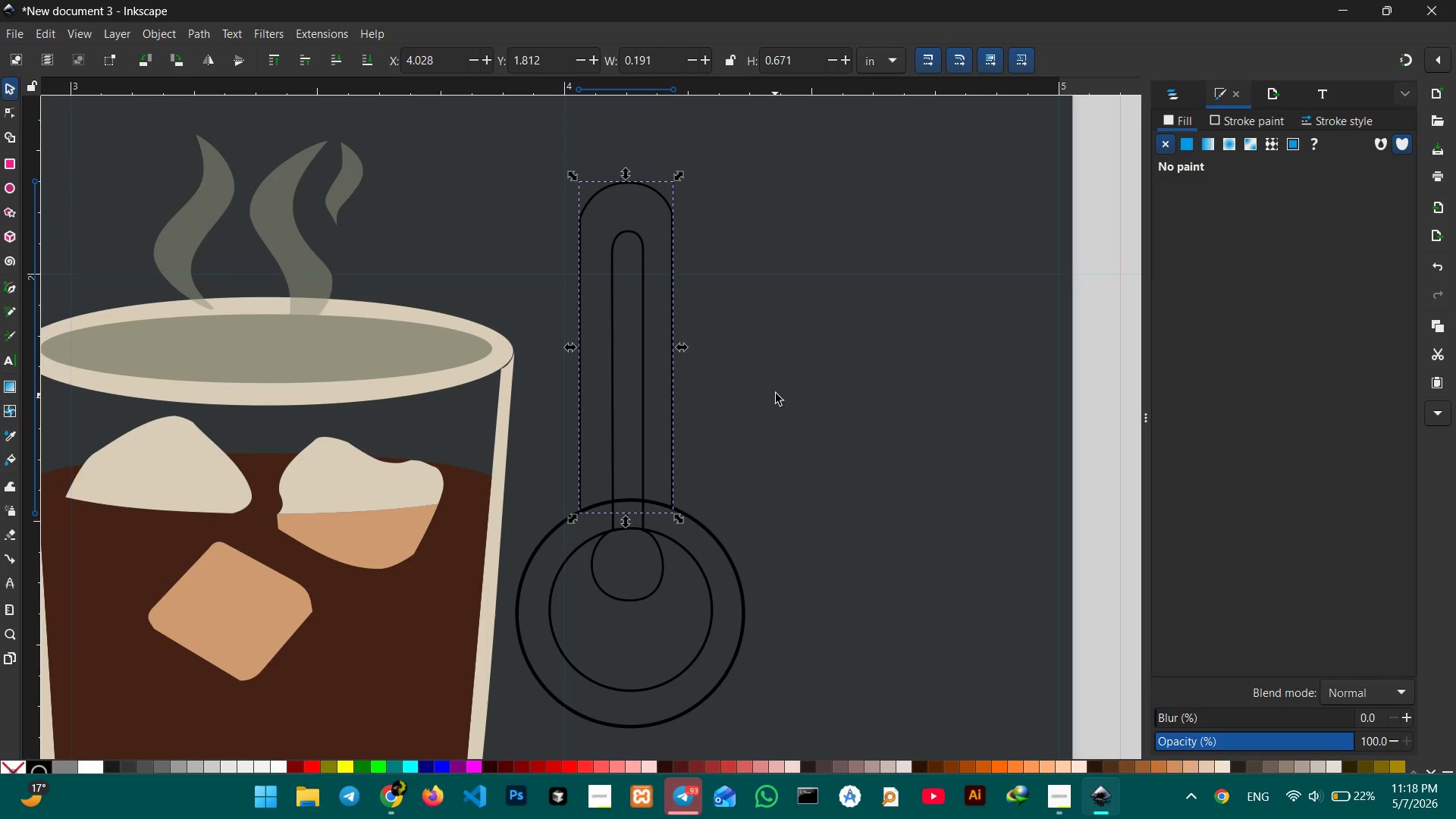 
left_click([776, 394])
 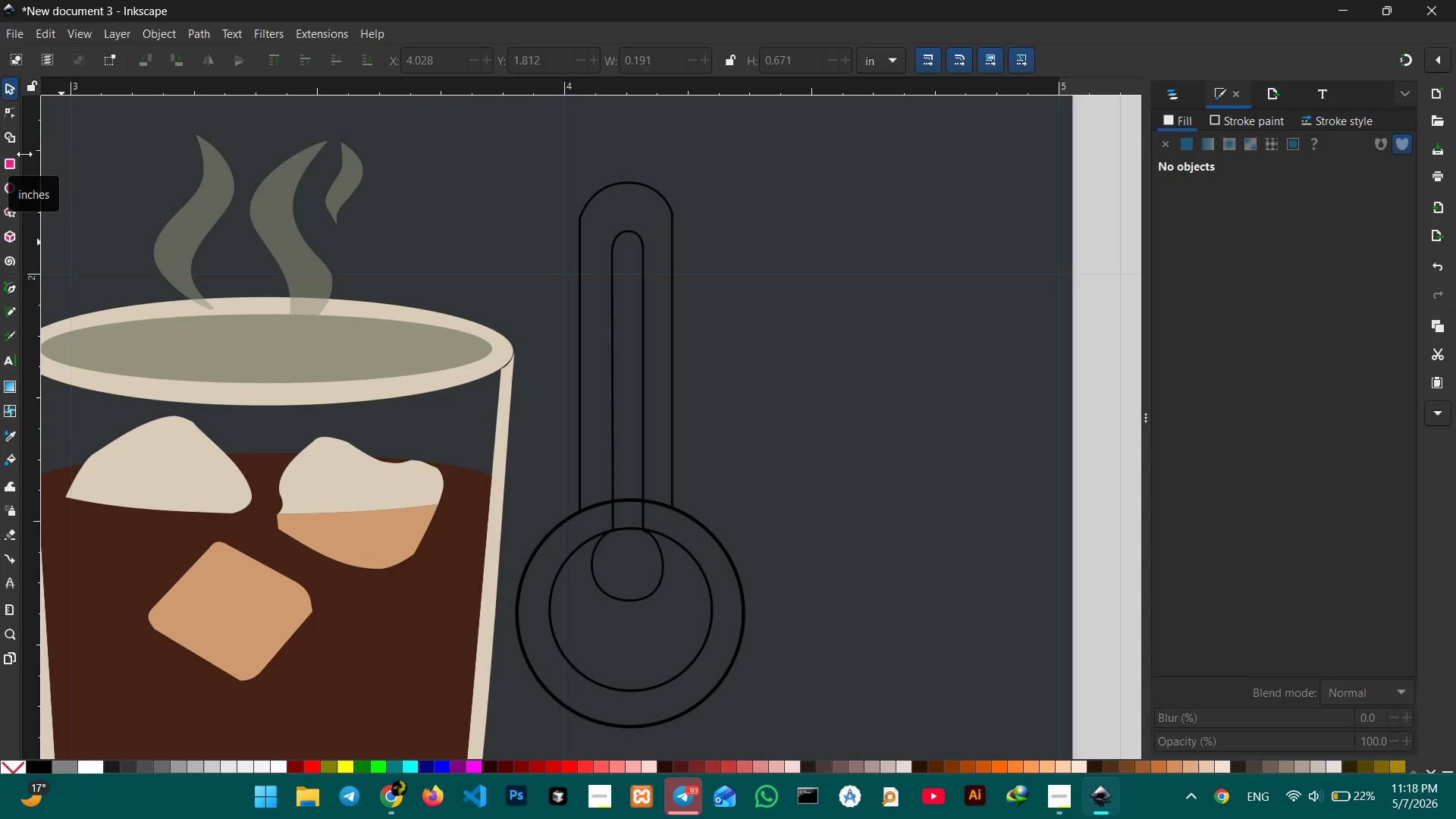 
left_click([8, 289])
 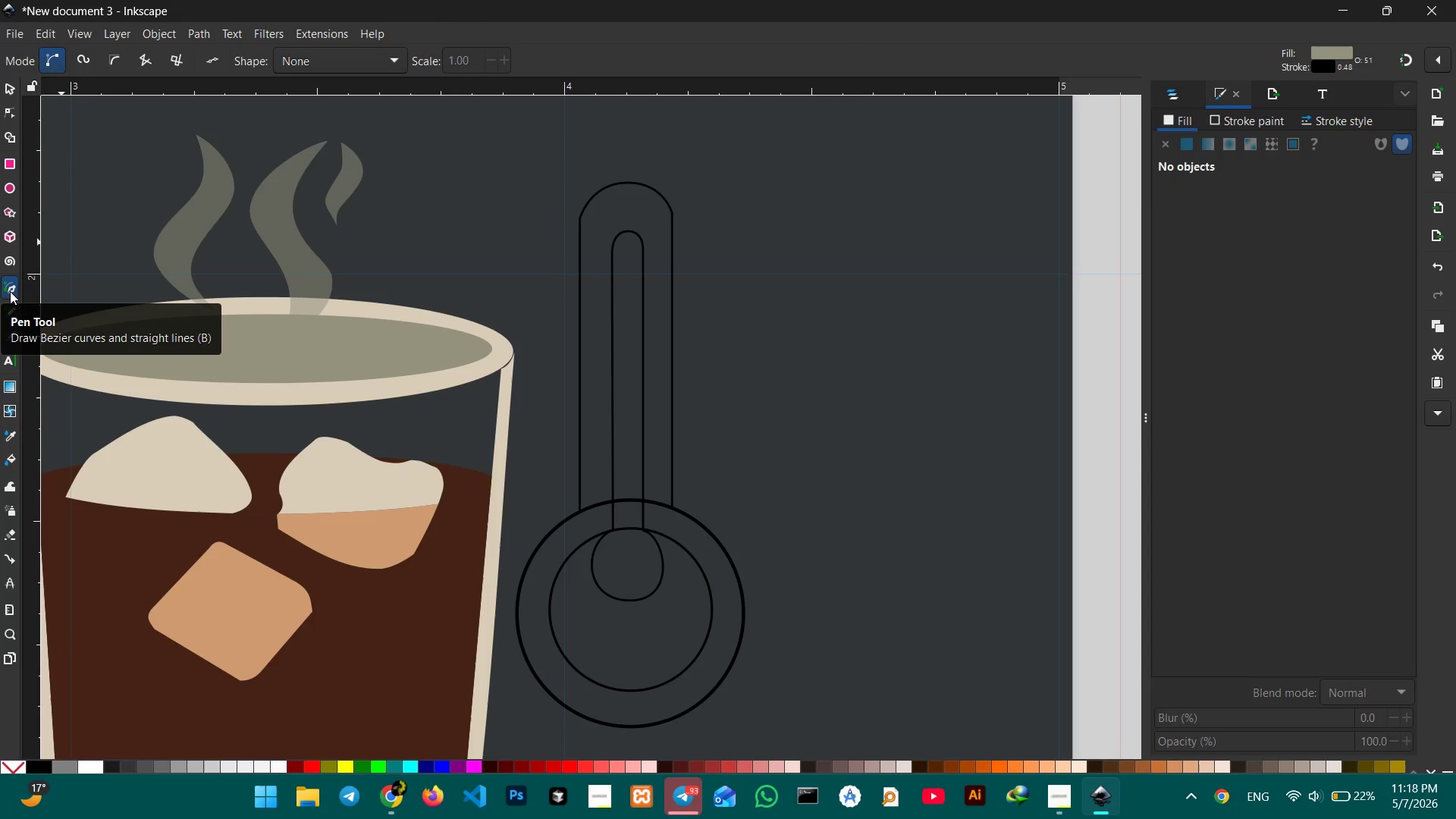 
wait(11.06)
 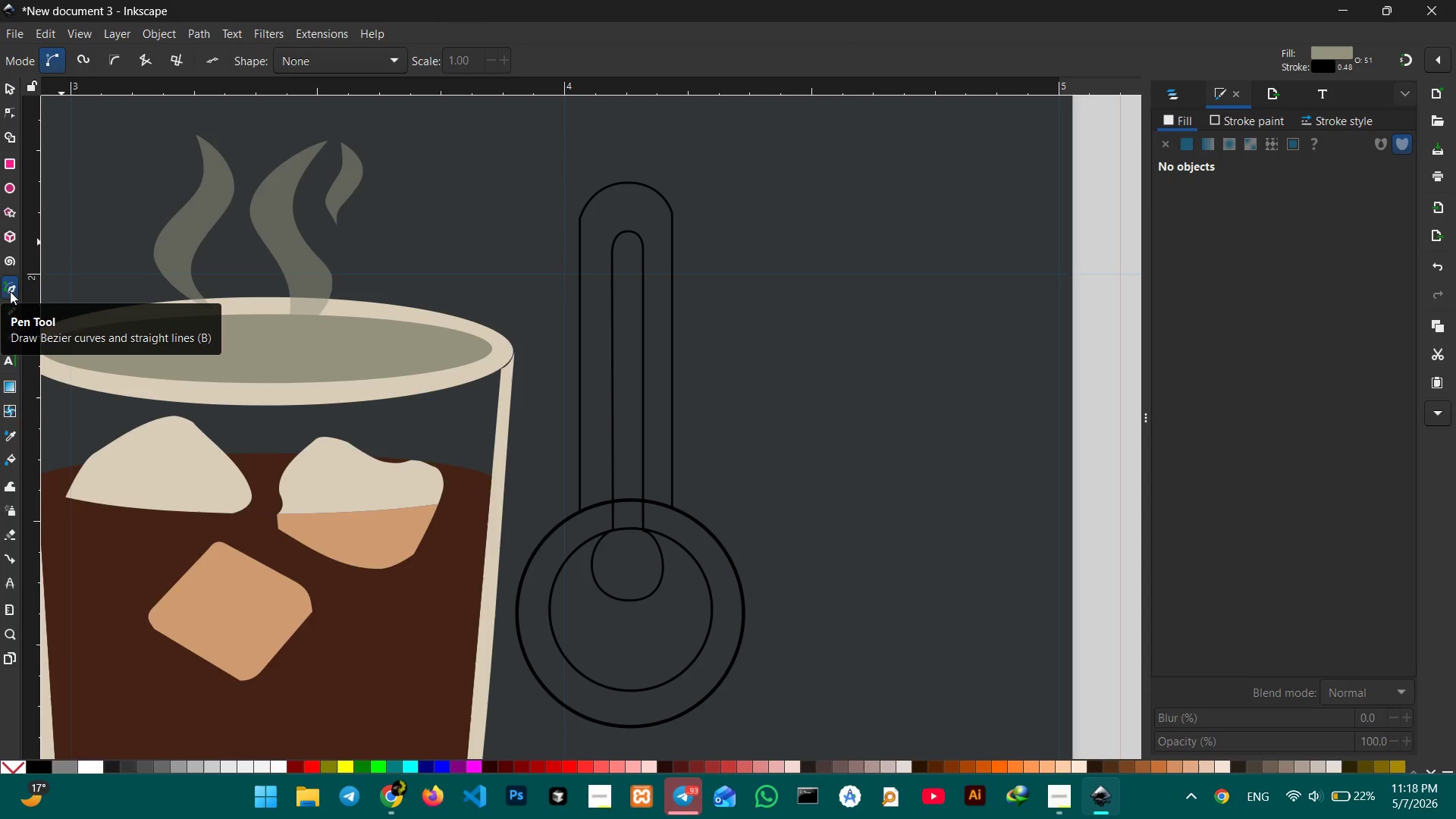 
left_click([579, 510])
 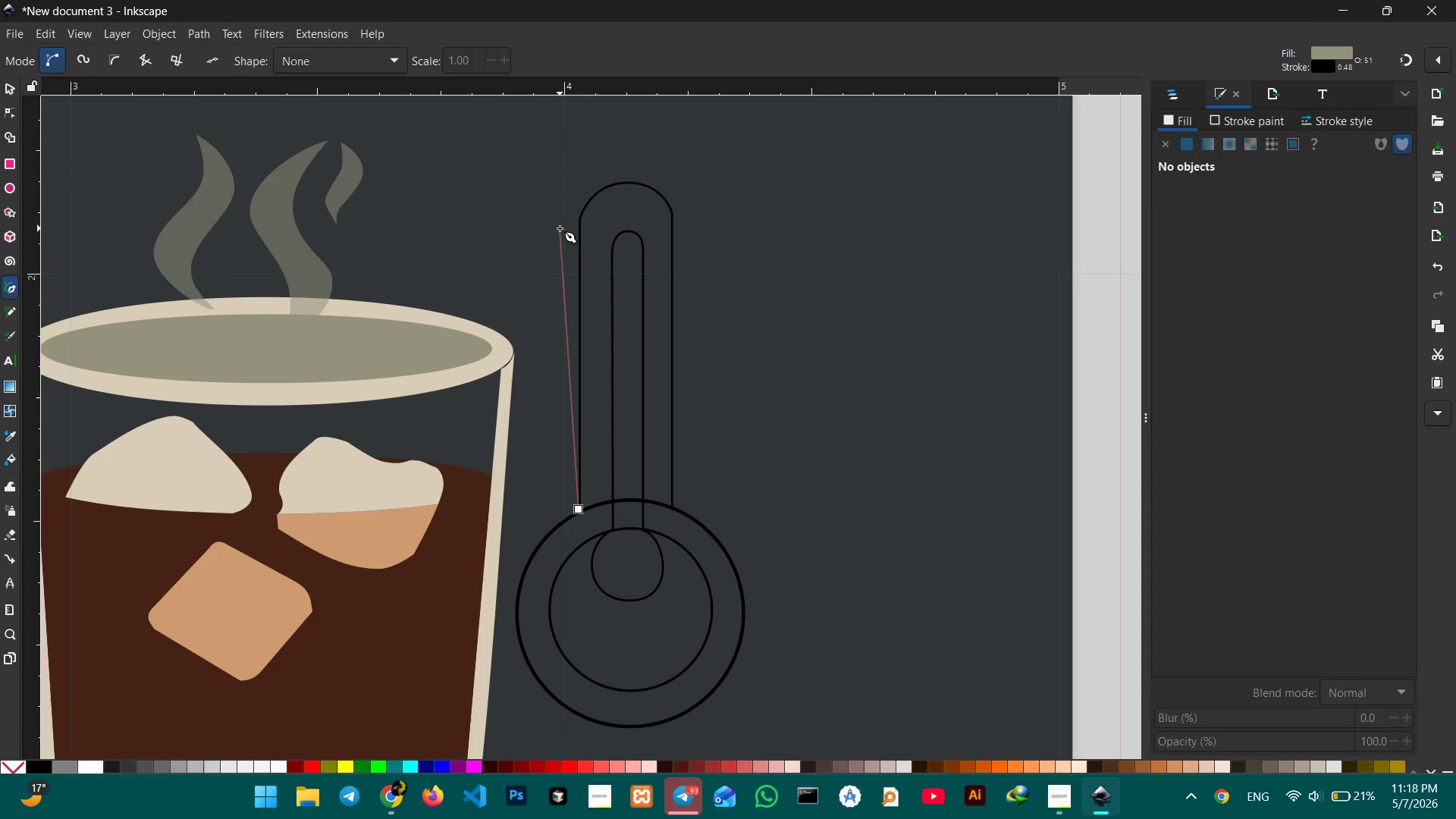 
hold_key(key=ShiftLeft, duration=0.8)
 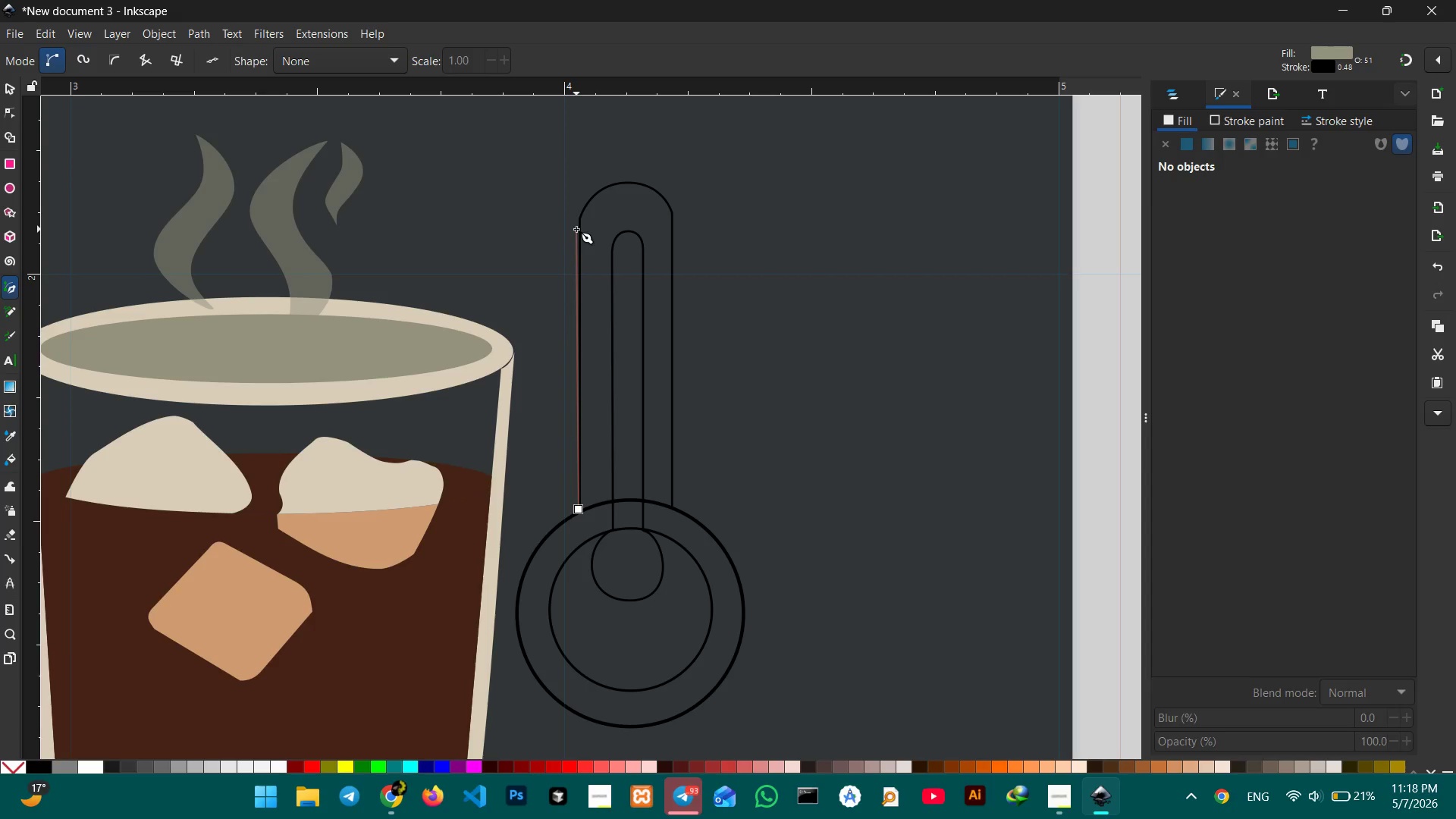 
hold_key(key=ControlLeft, duration=5.16)
left_click([583, 219])
 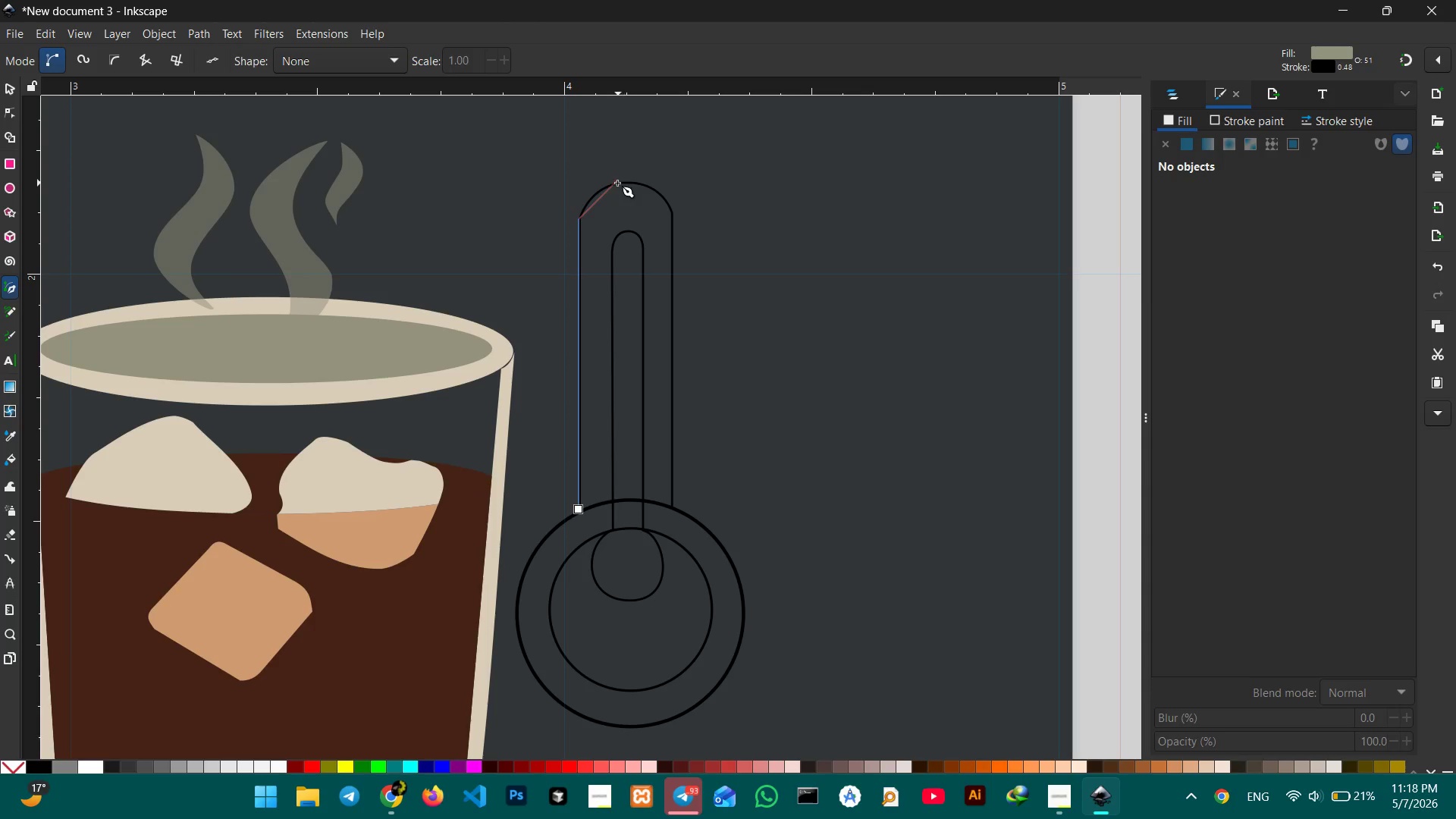 
left_click([617, 183])
 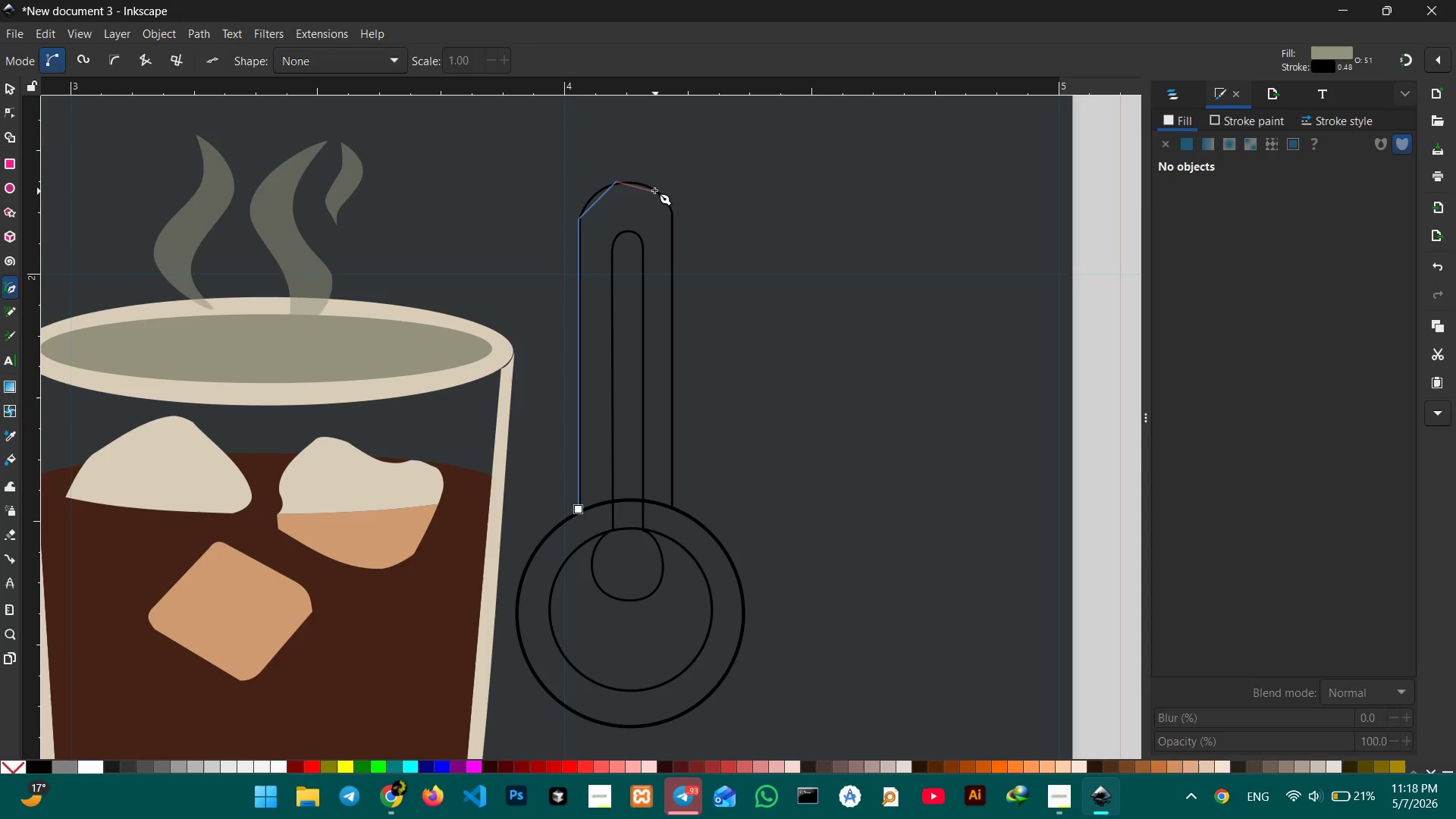 
left_click([654, 190])
 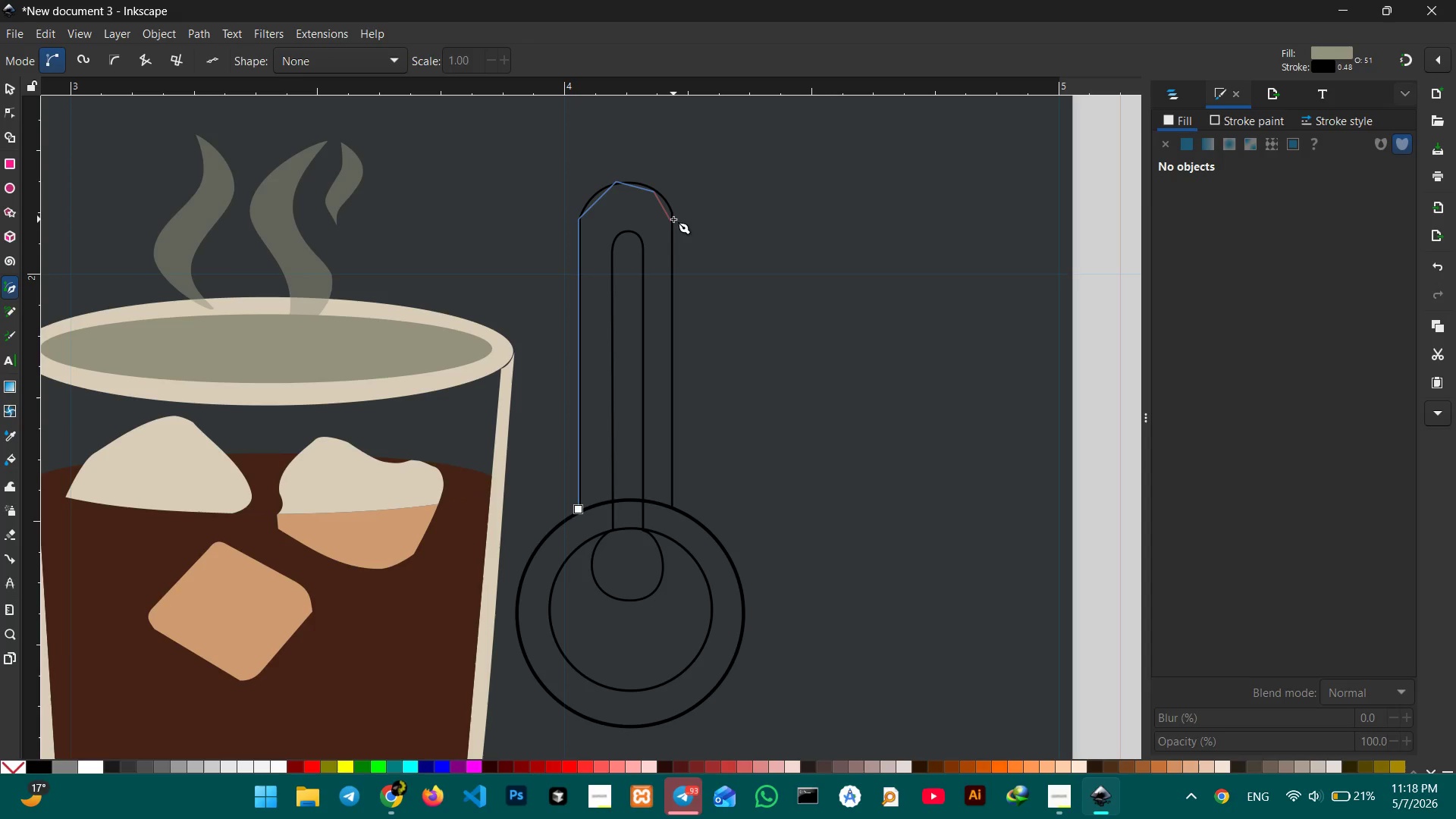 
left_click([674, 218])
 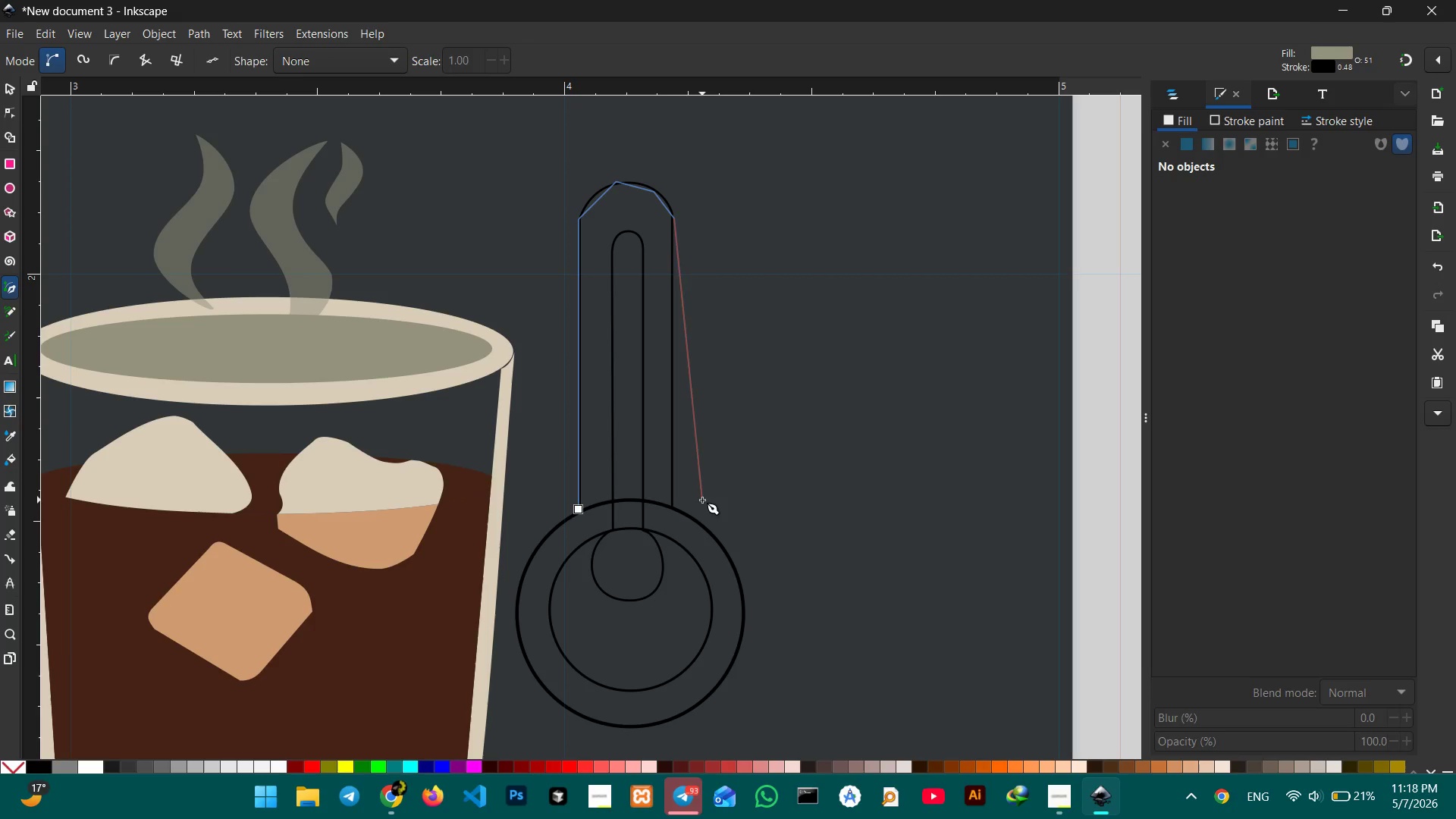 
hold_key(key=ControlLeft, duration=1.26)
left_click([674, 510])
 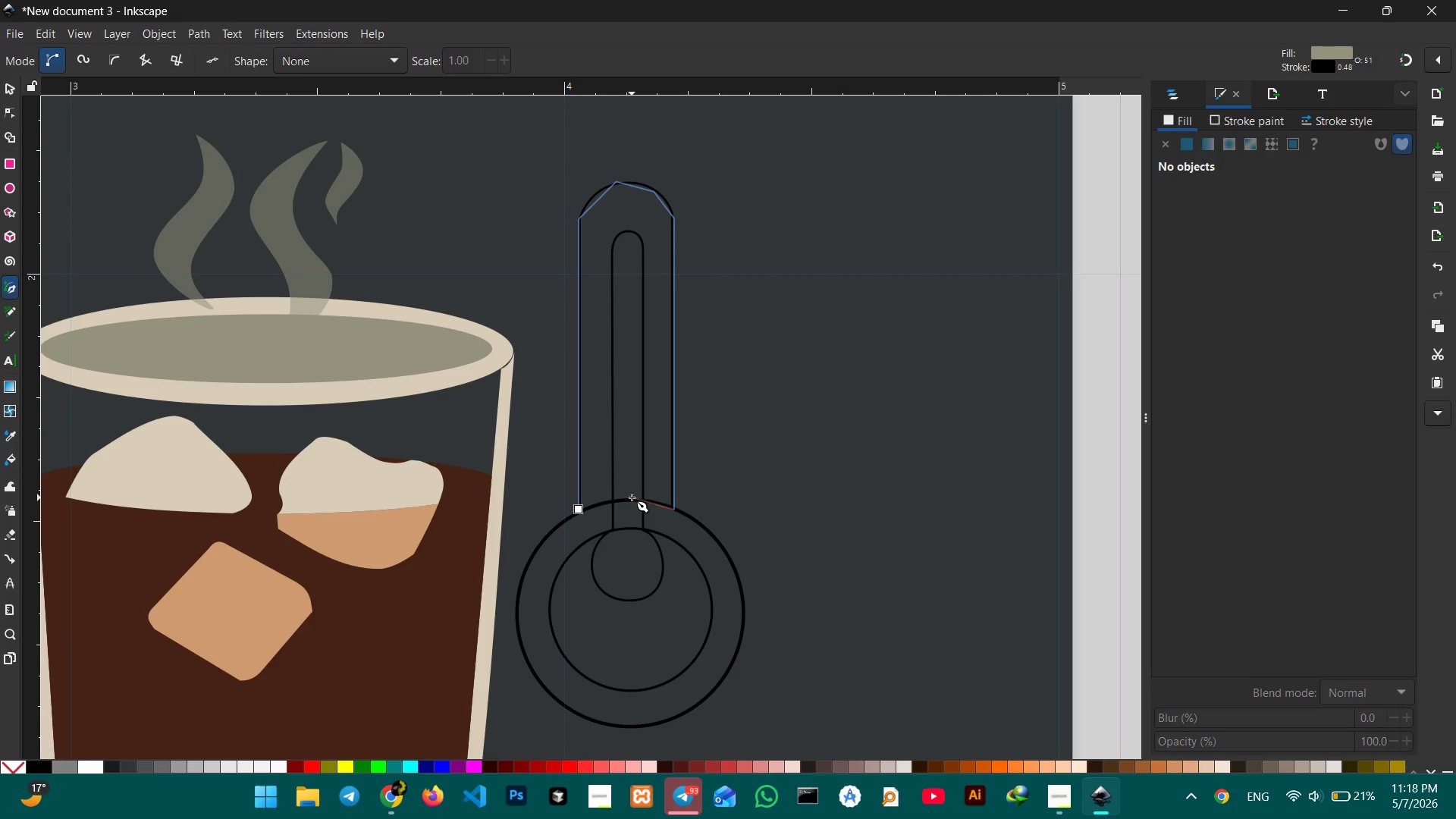 
left_click([632, 497])
 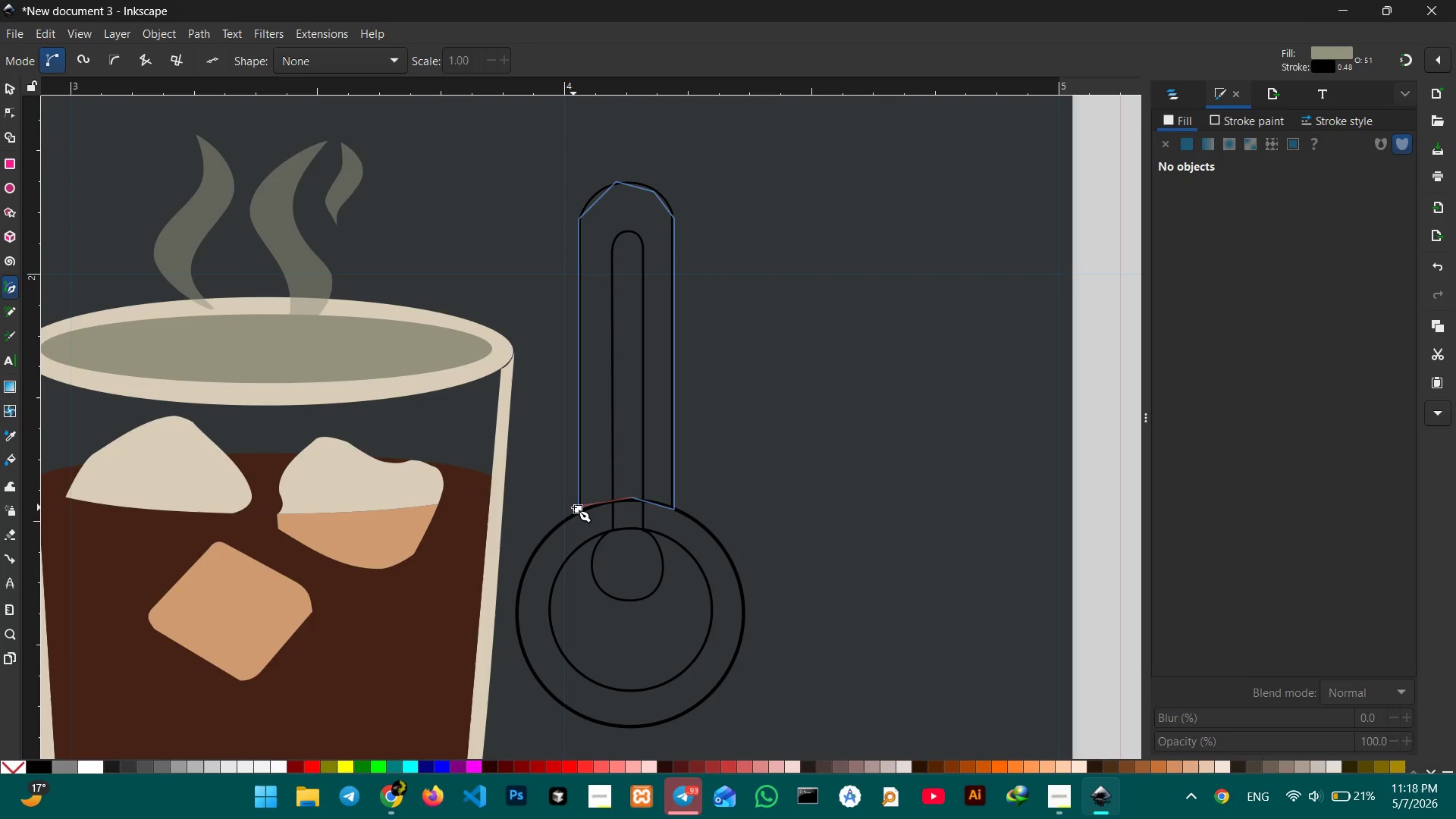 
left_click([574, 507])
 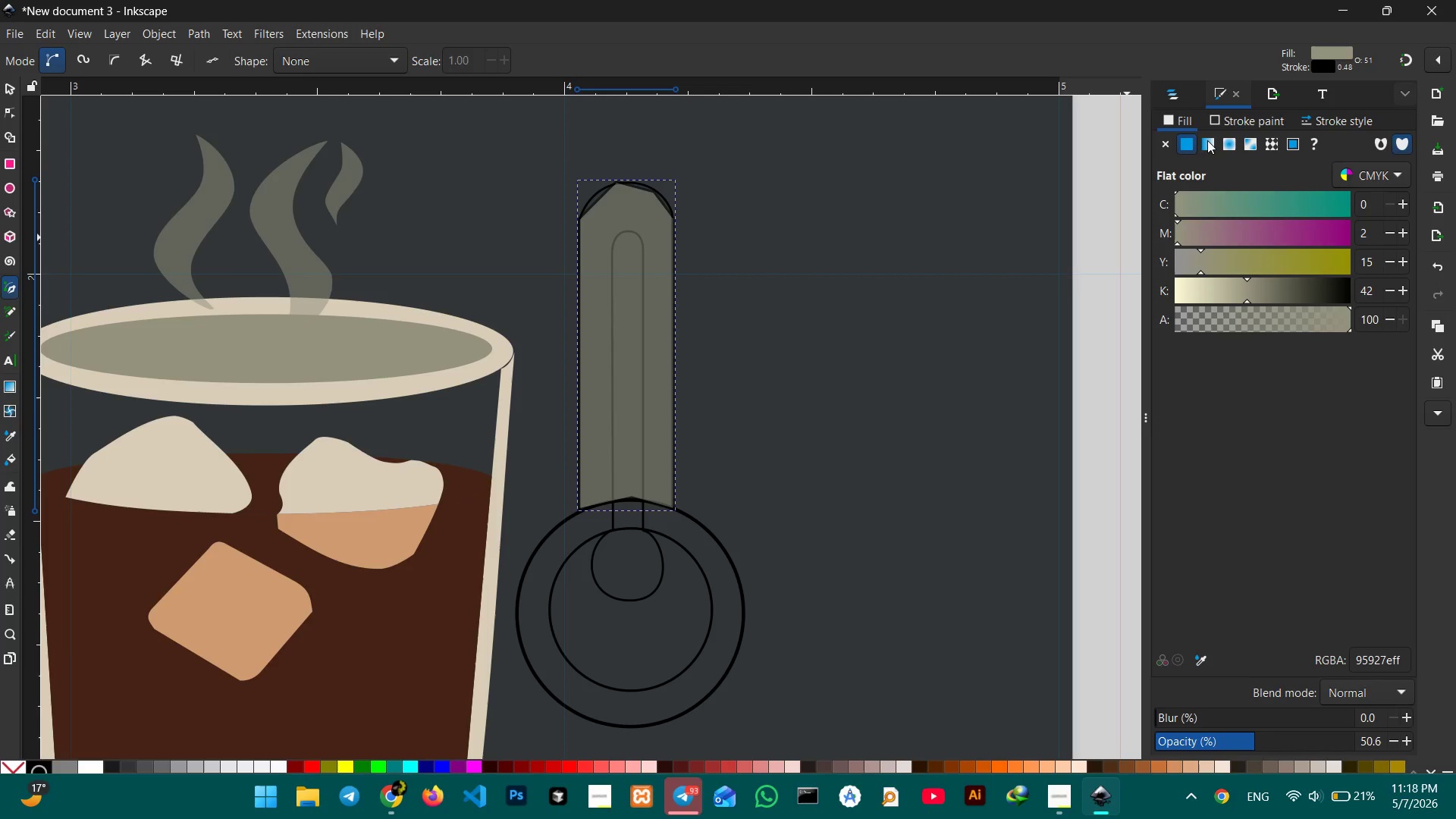 
left_click([1166, 139])
 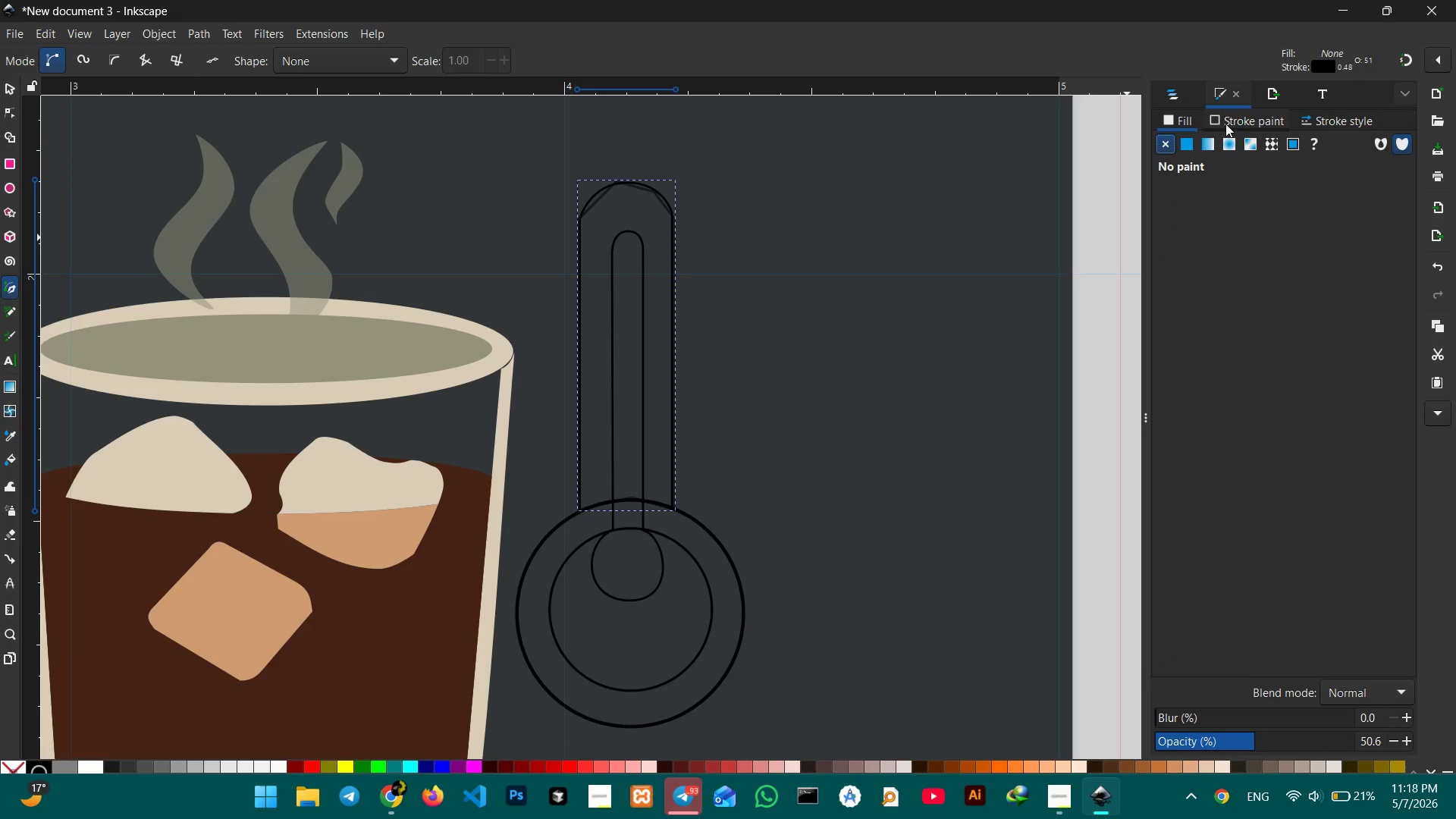 
double_click([1225, 123])
 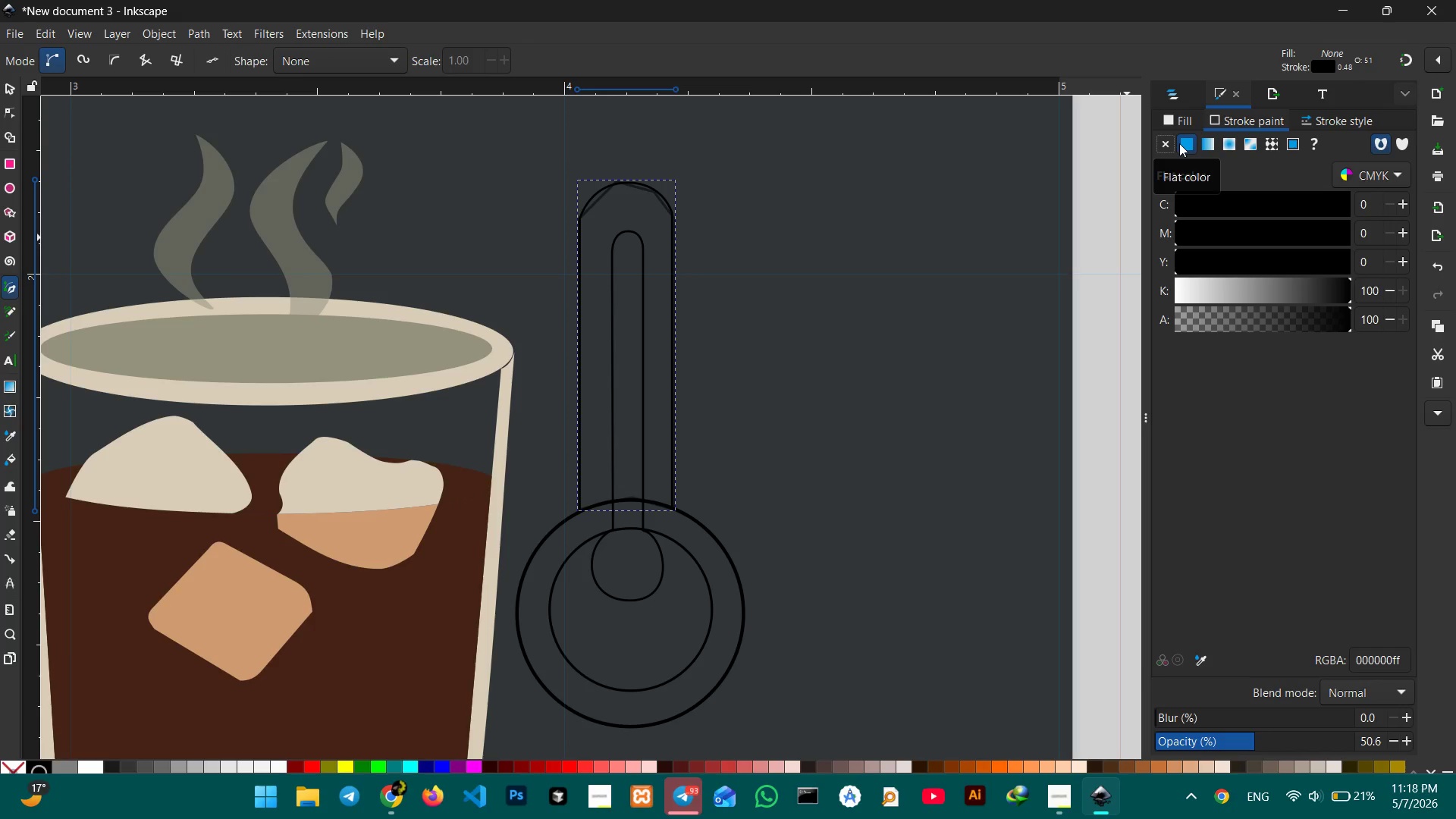 
left_click([1179, 143])
 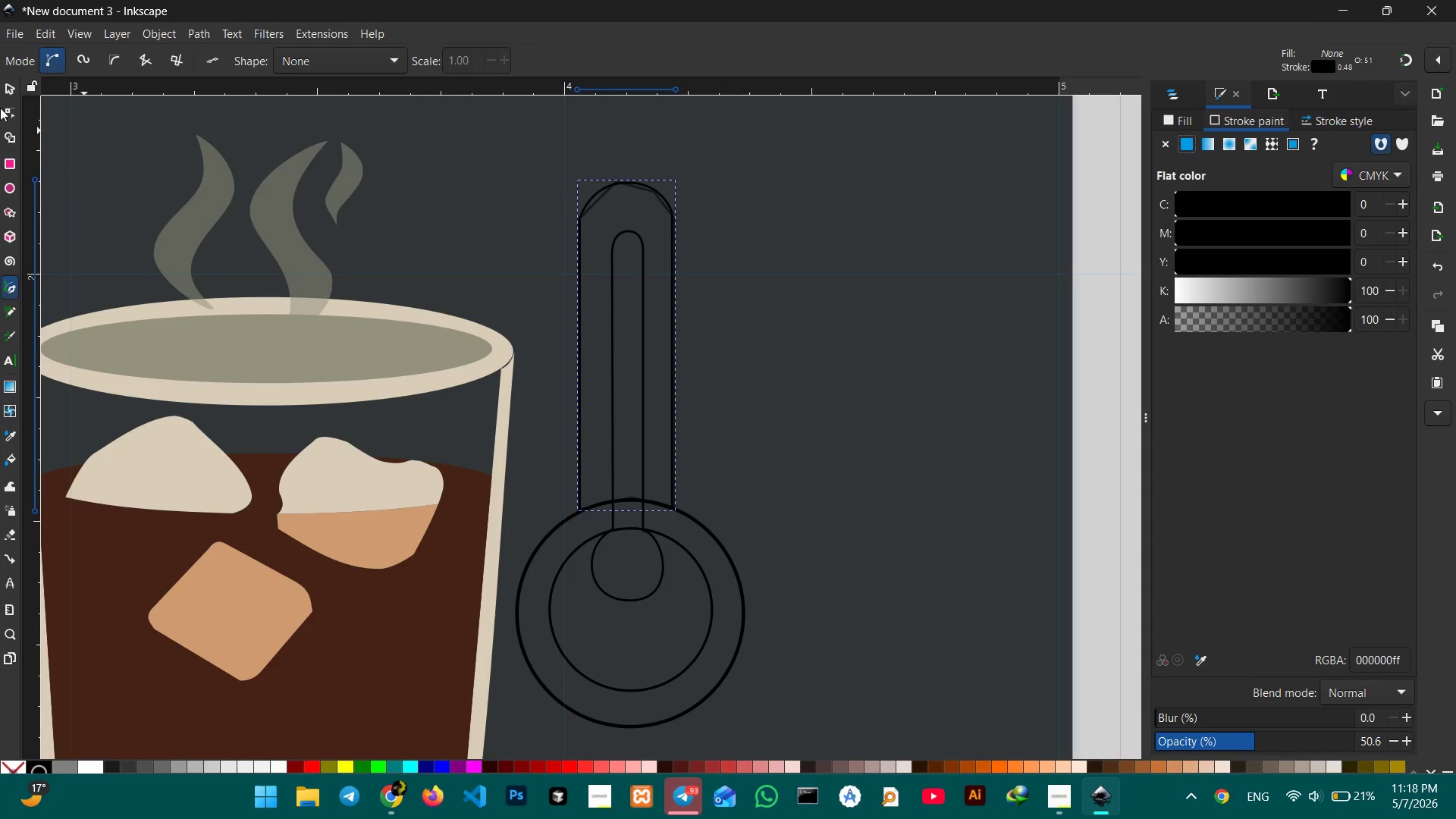 
left_click([10, 83])
 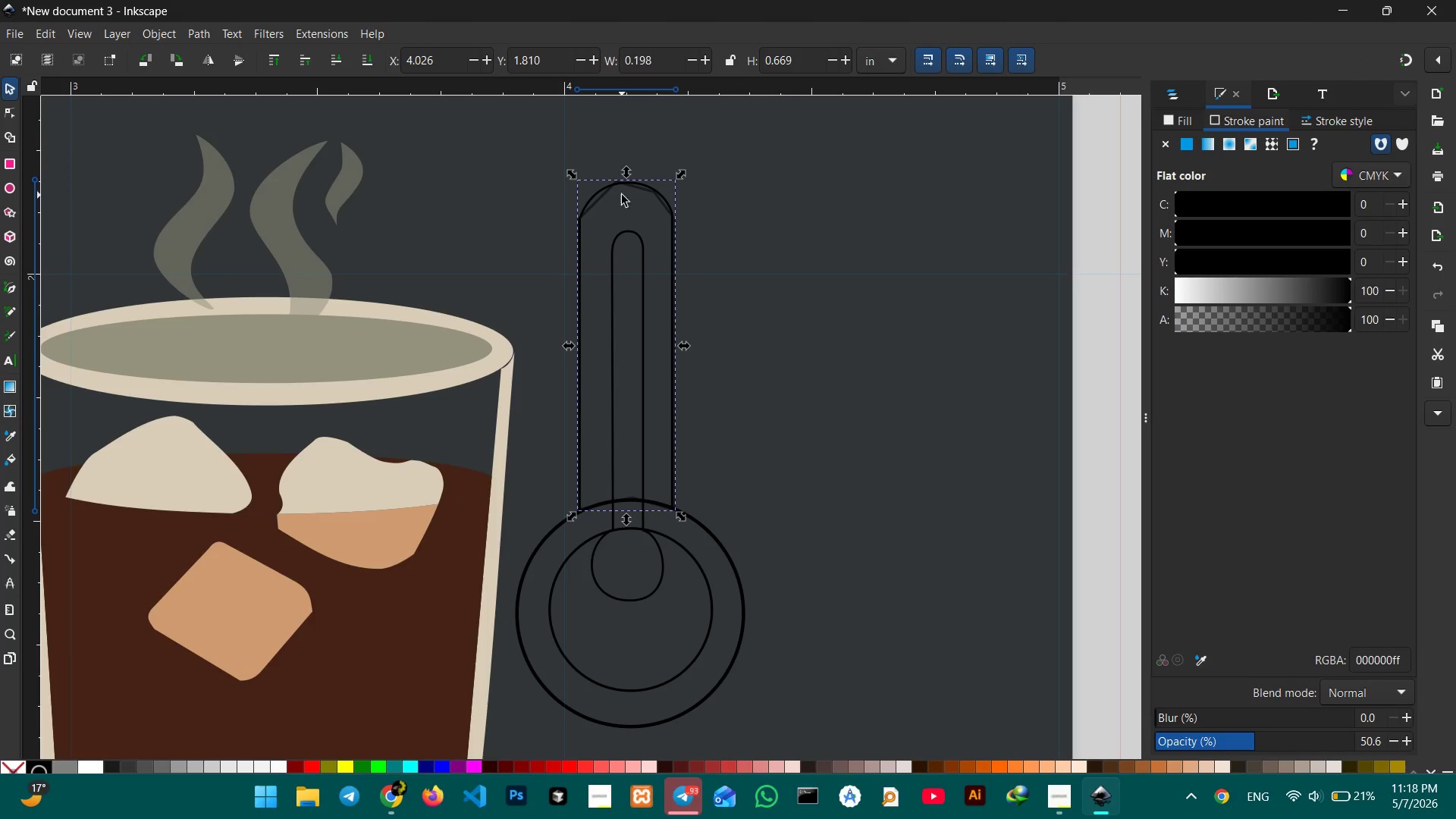 
left_click([595, 194])
 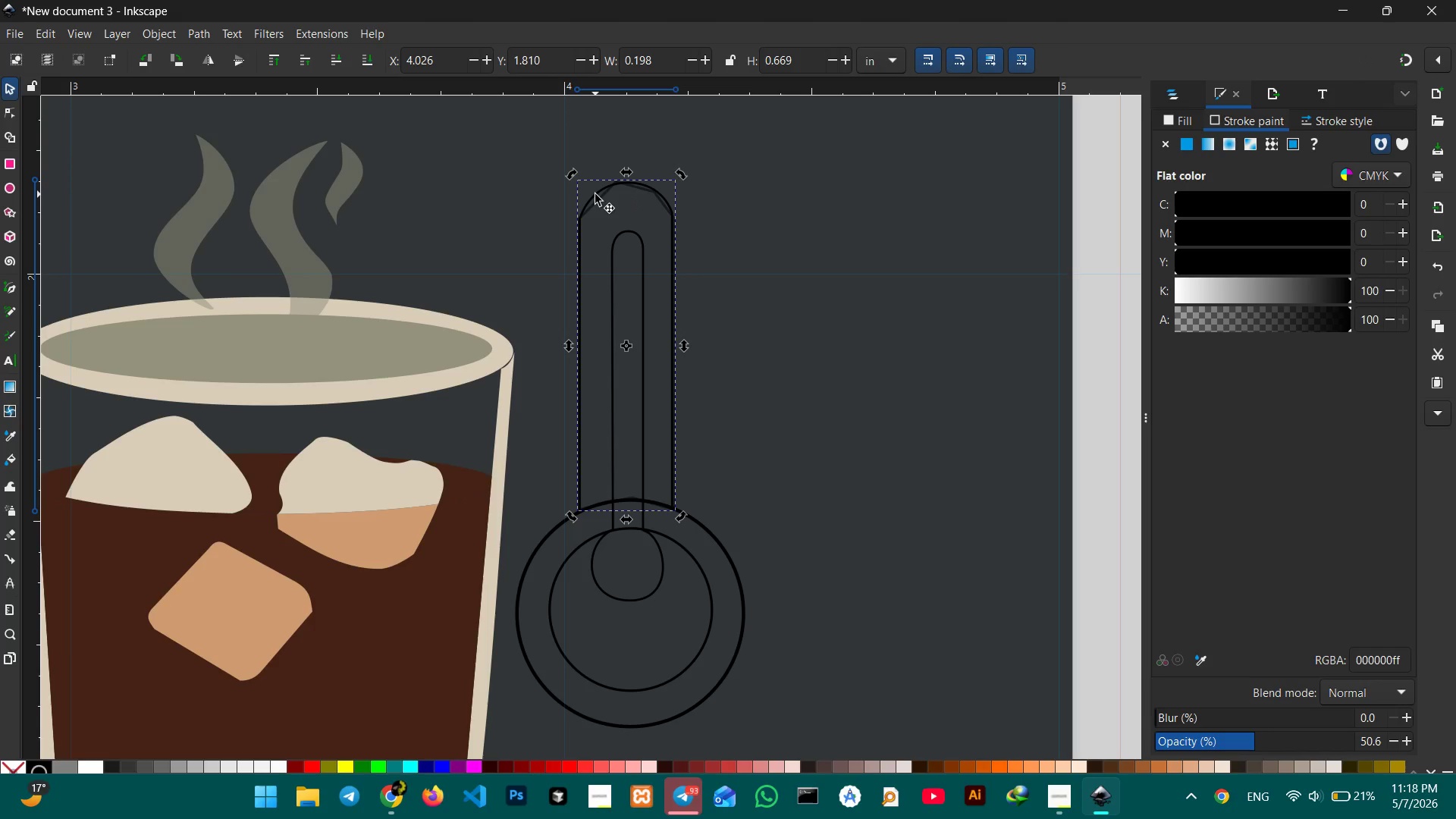 
key(Backspace)
 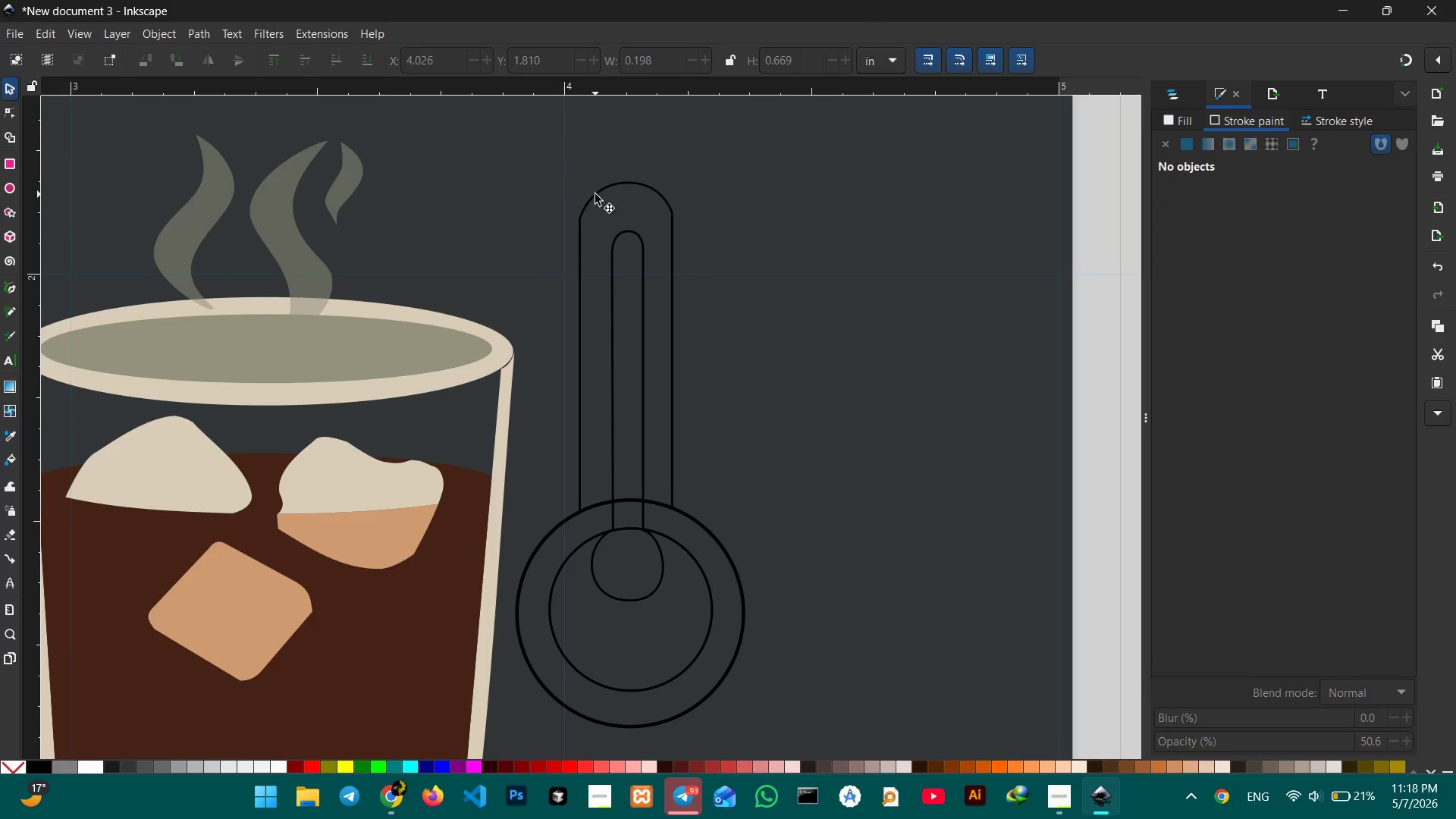 
key(Control+Z)
 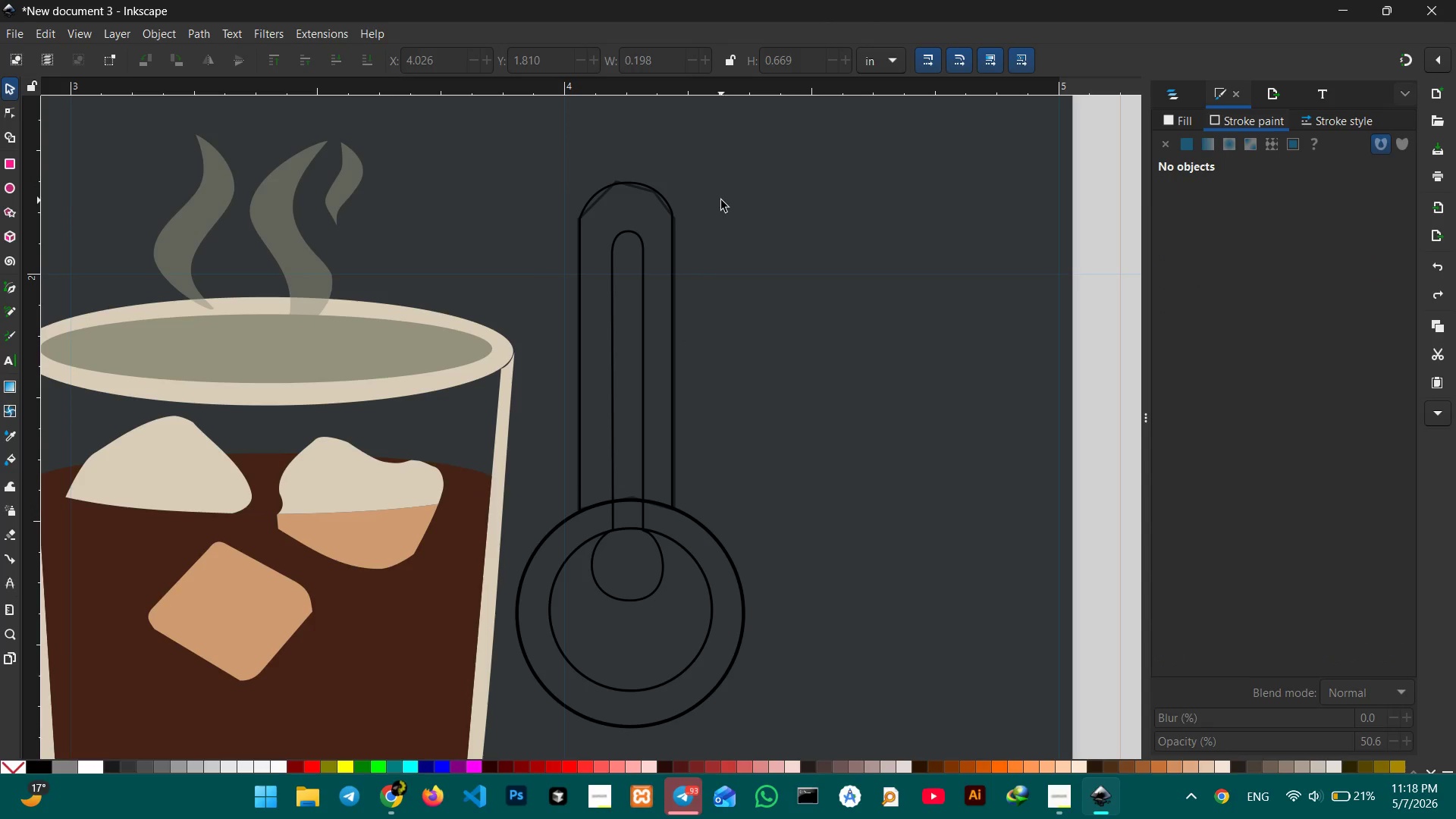 
left_click([721, 200])
 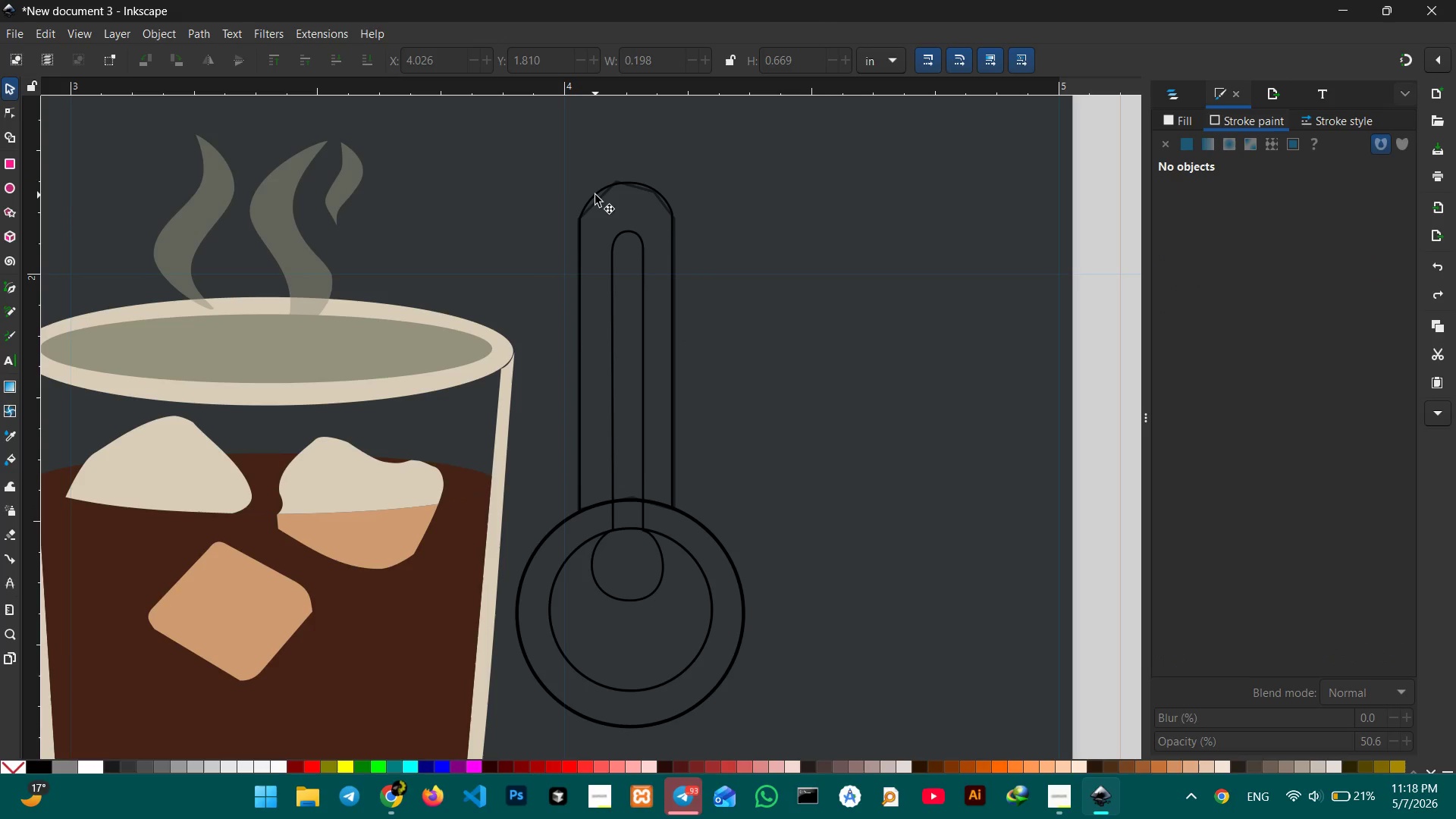 
left_click([595, 195])
 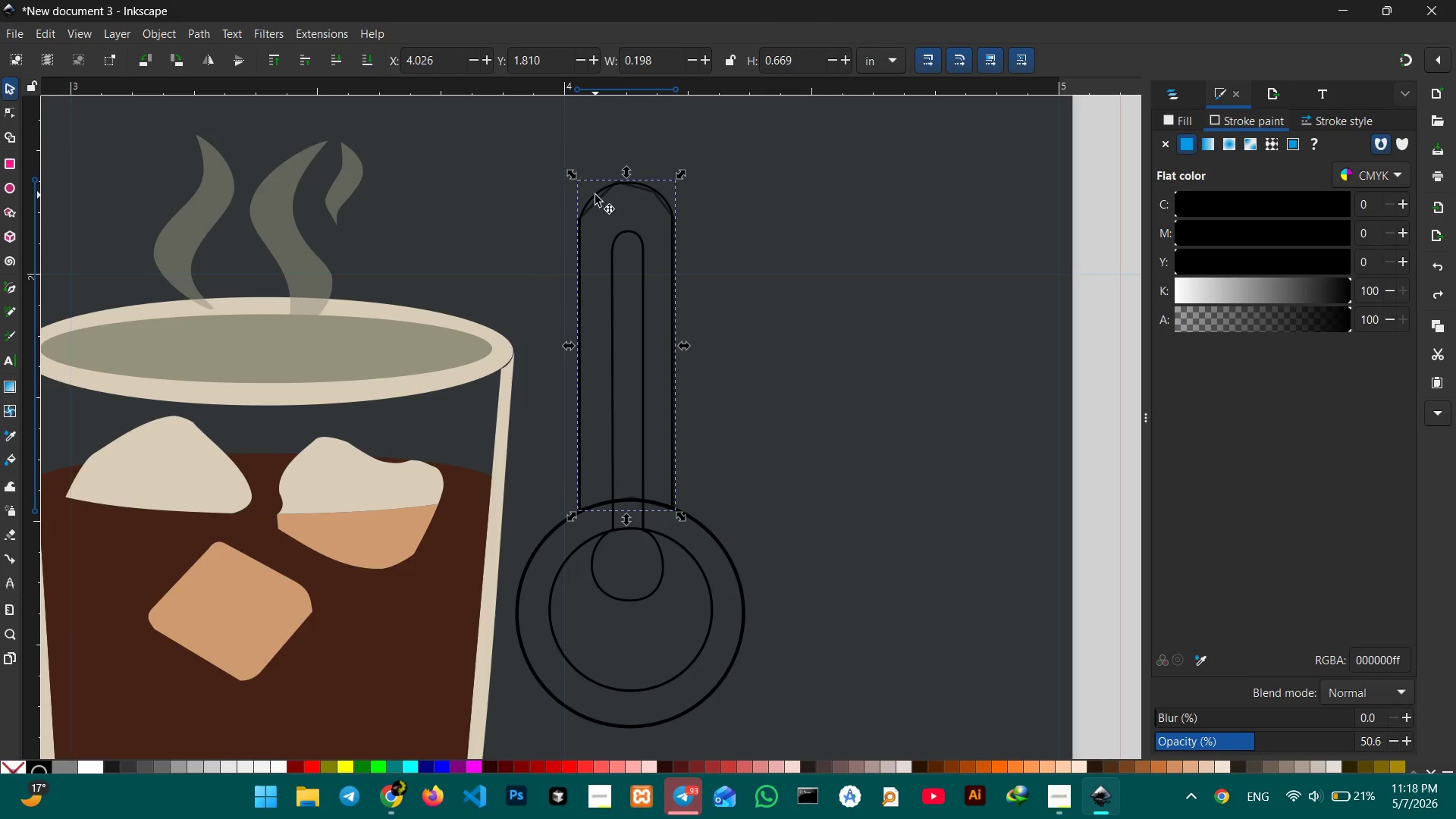 
key(Backspace)
 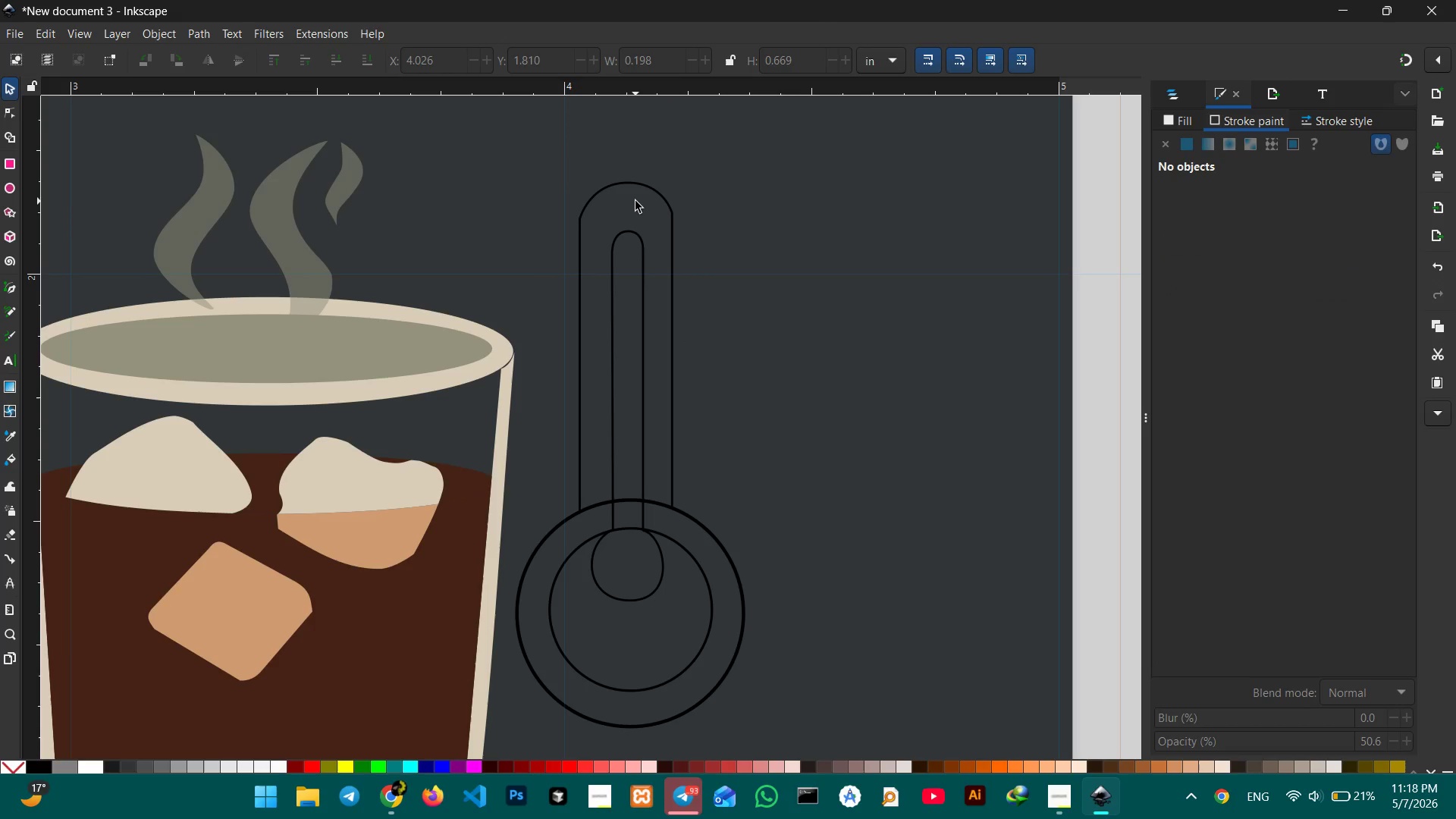 
key(Control+Z)
 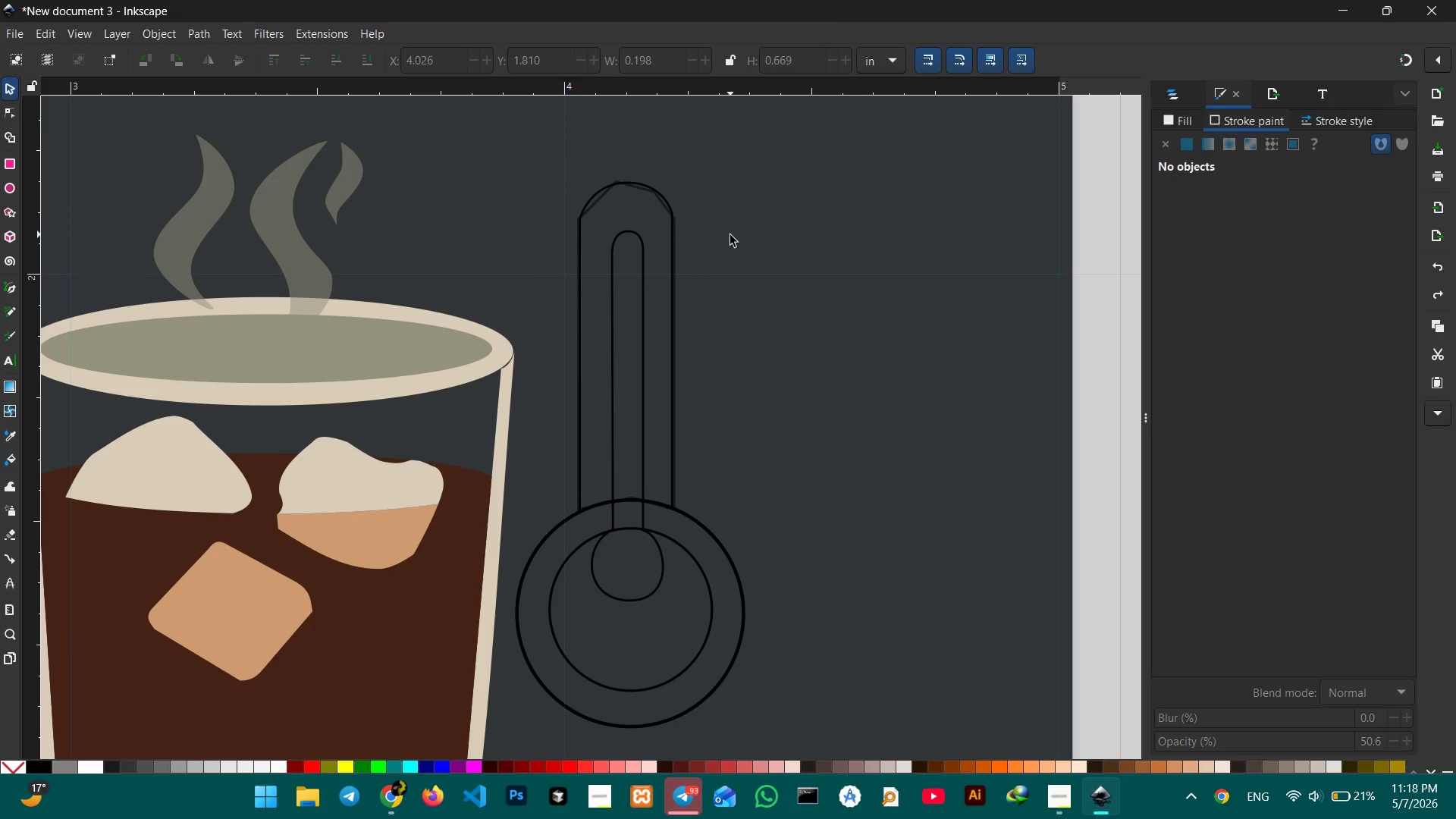 
left_click([730, 235])
 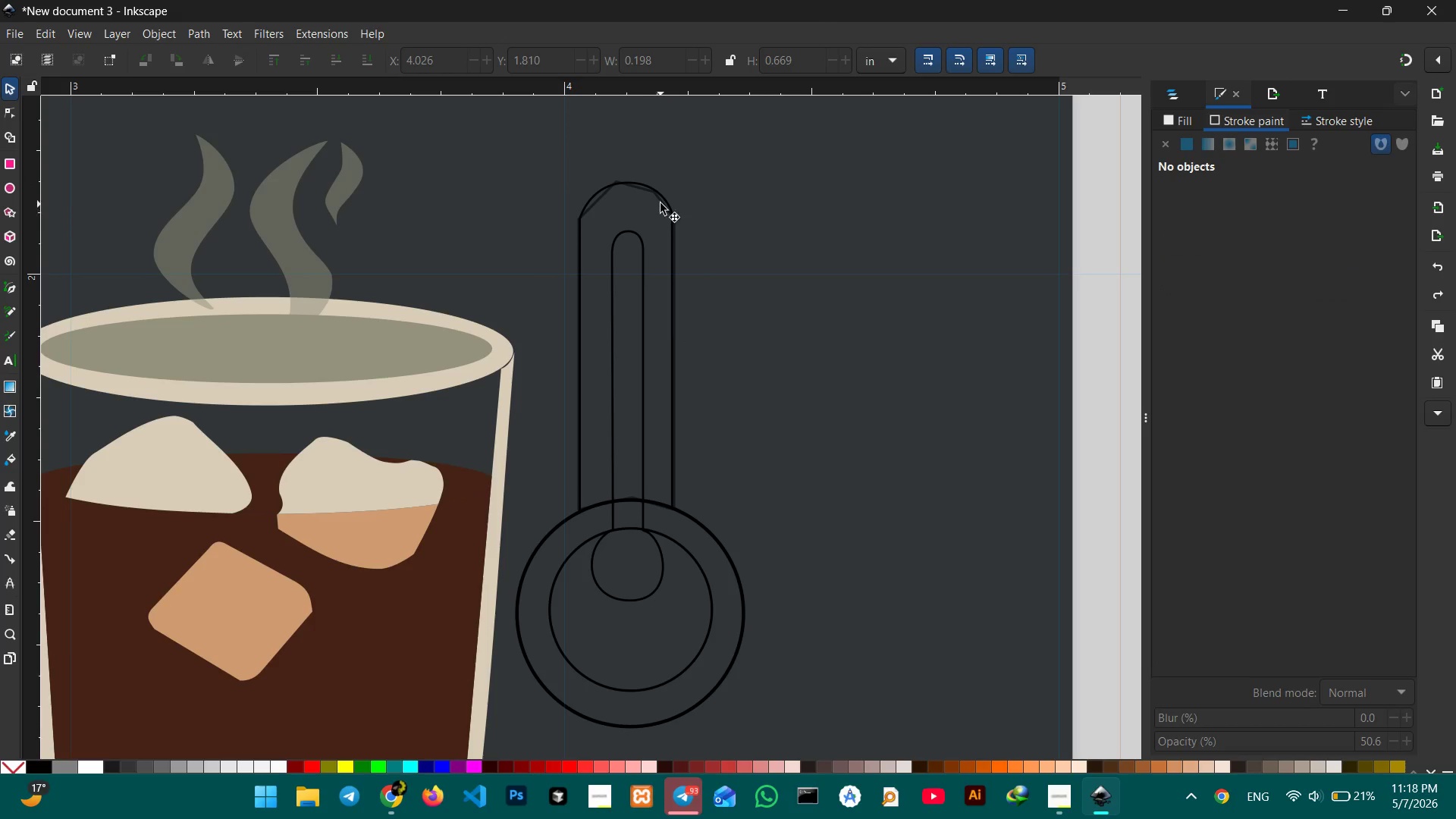 
left_click([661, 202])
 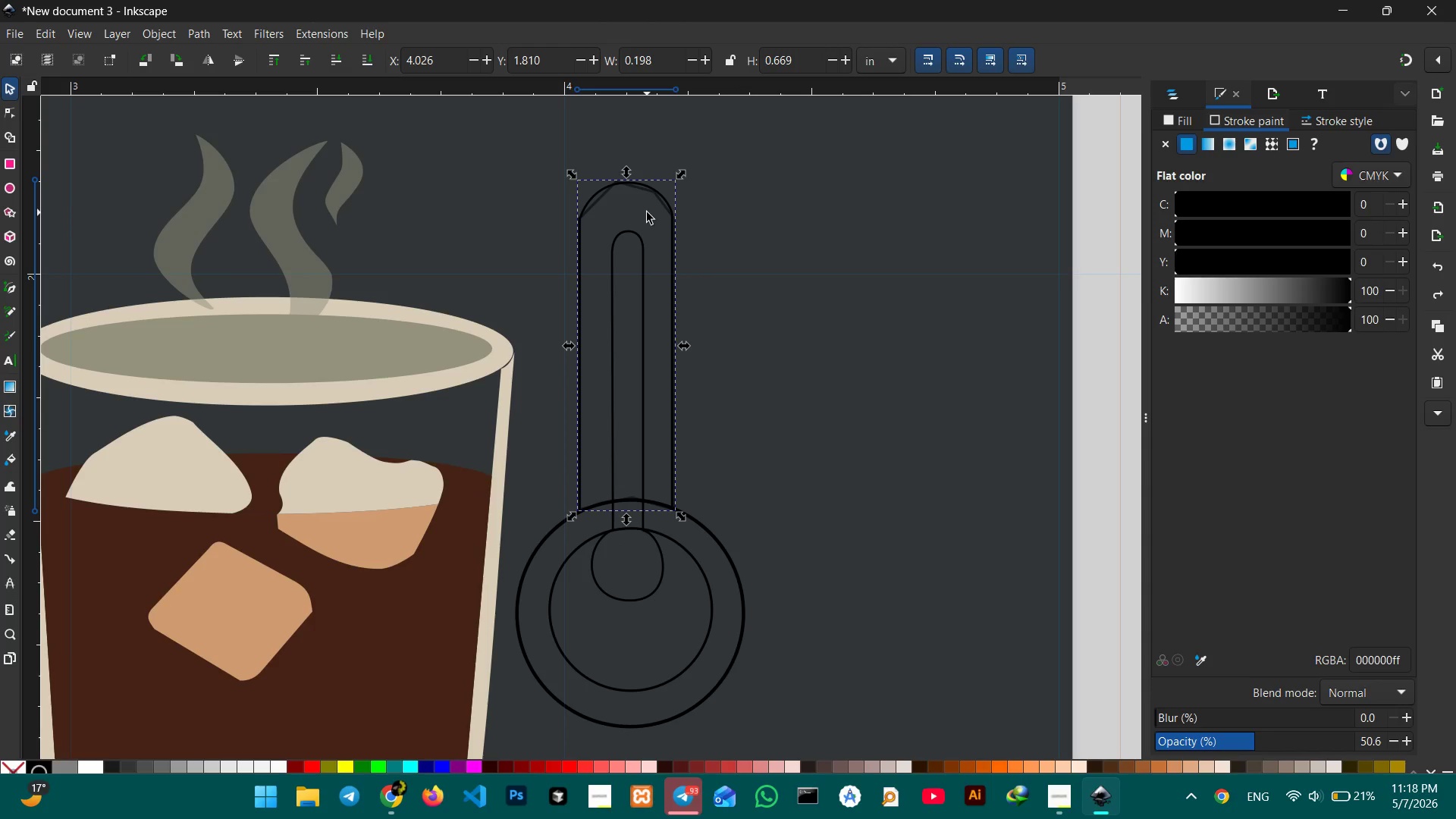 
wait(8.69)
 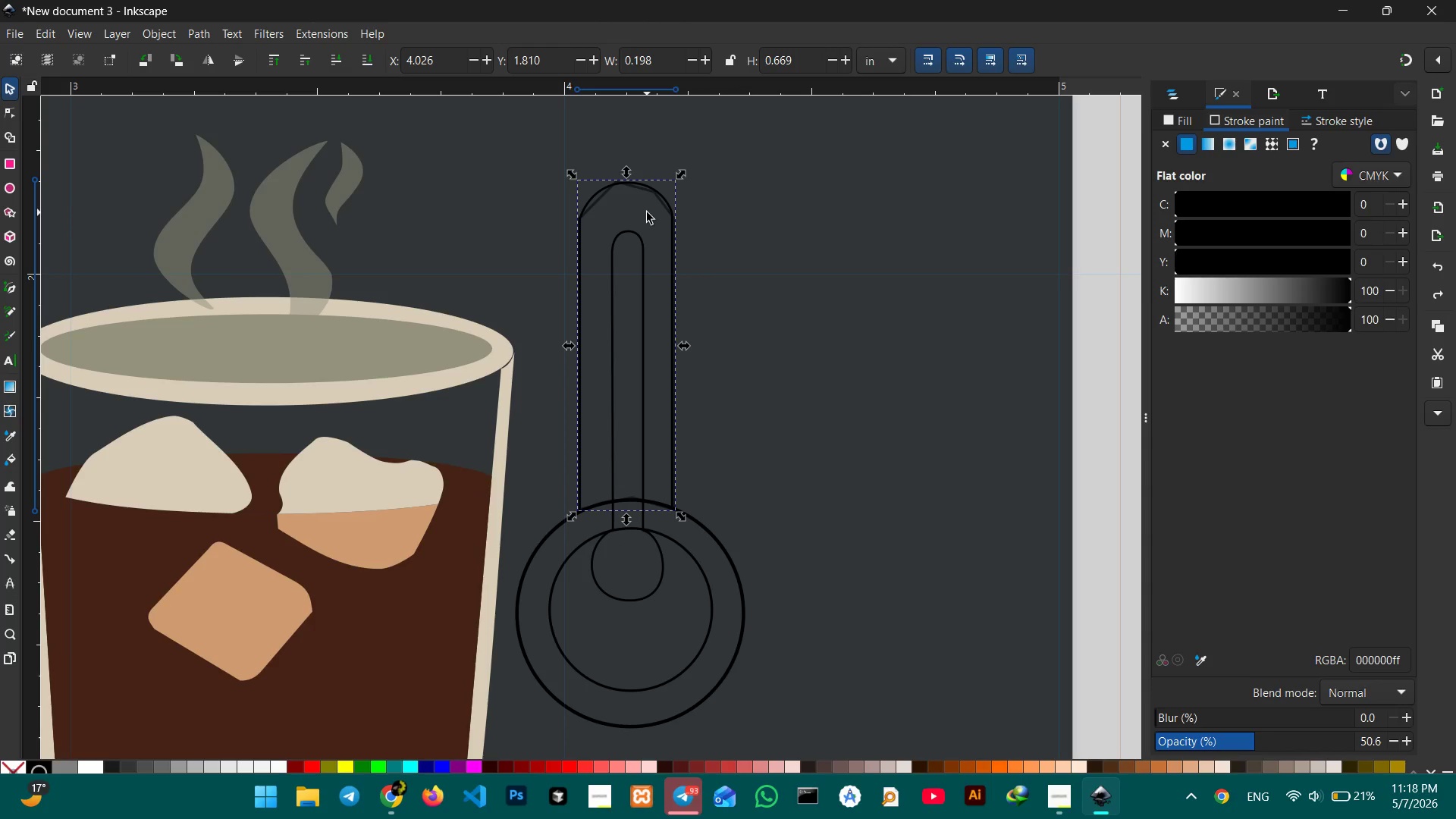 
hold_key(key=ControlLeft, duration=0.56)
scroll: coordinate [643, 215], scroll_direction: up, amount: 3.0
 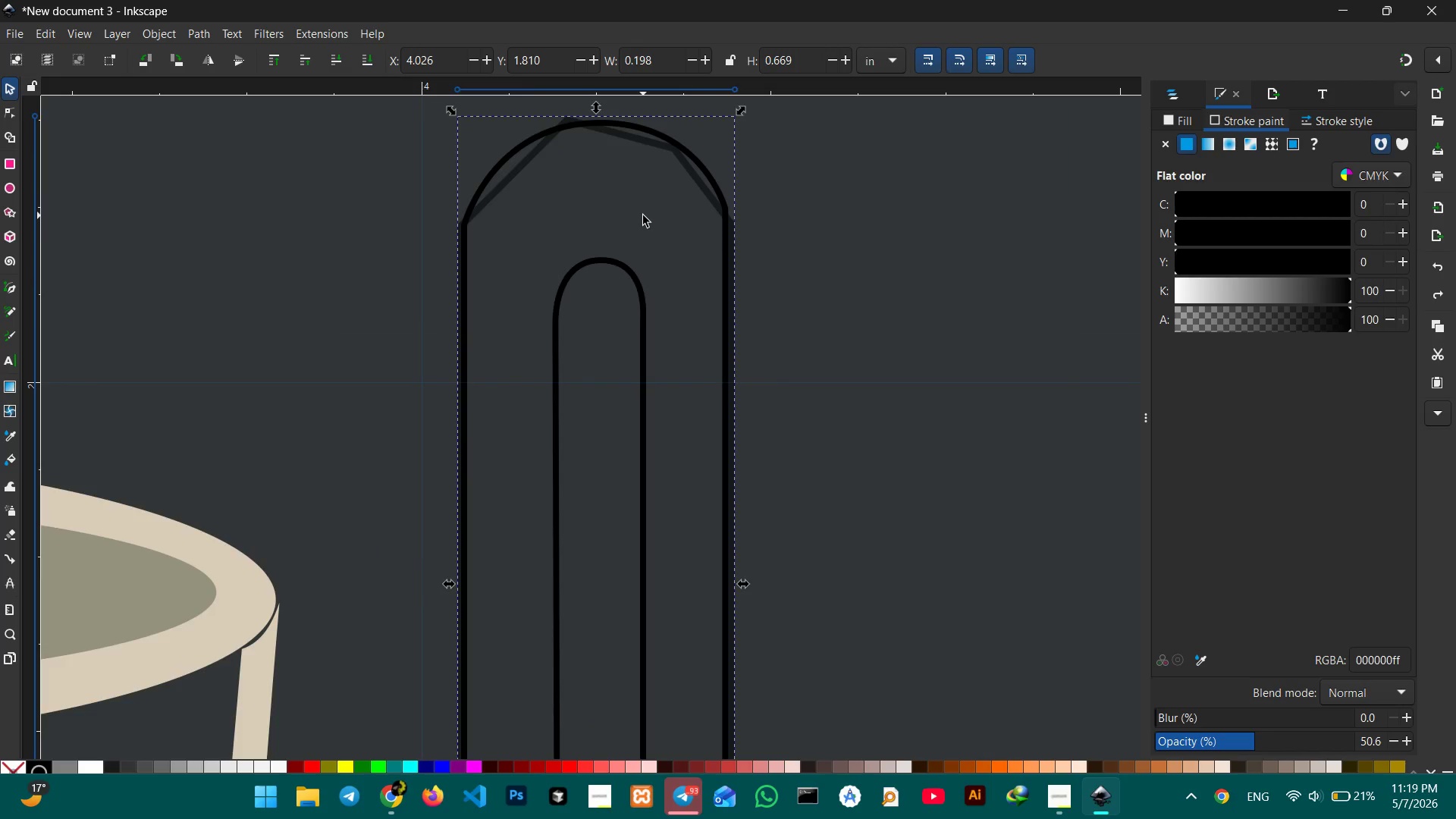 
scroll: coordinate [642, 215], scroll_direction: down, amount: 11.0
 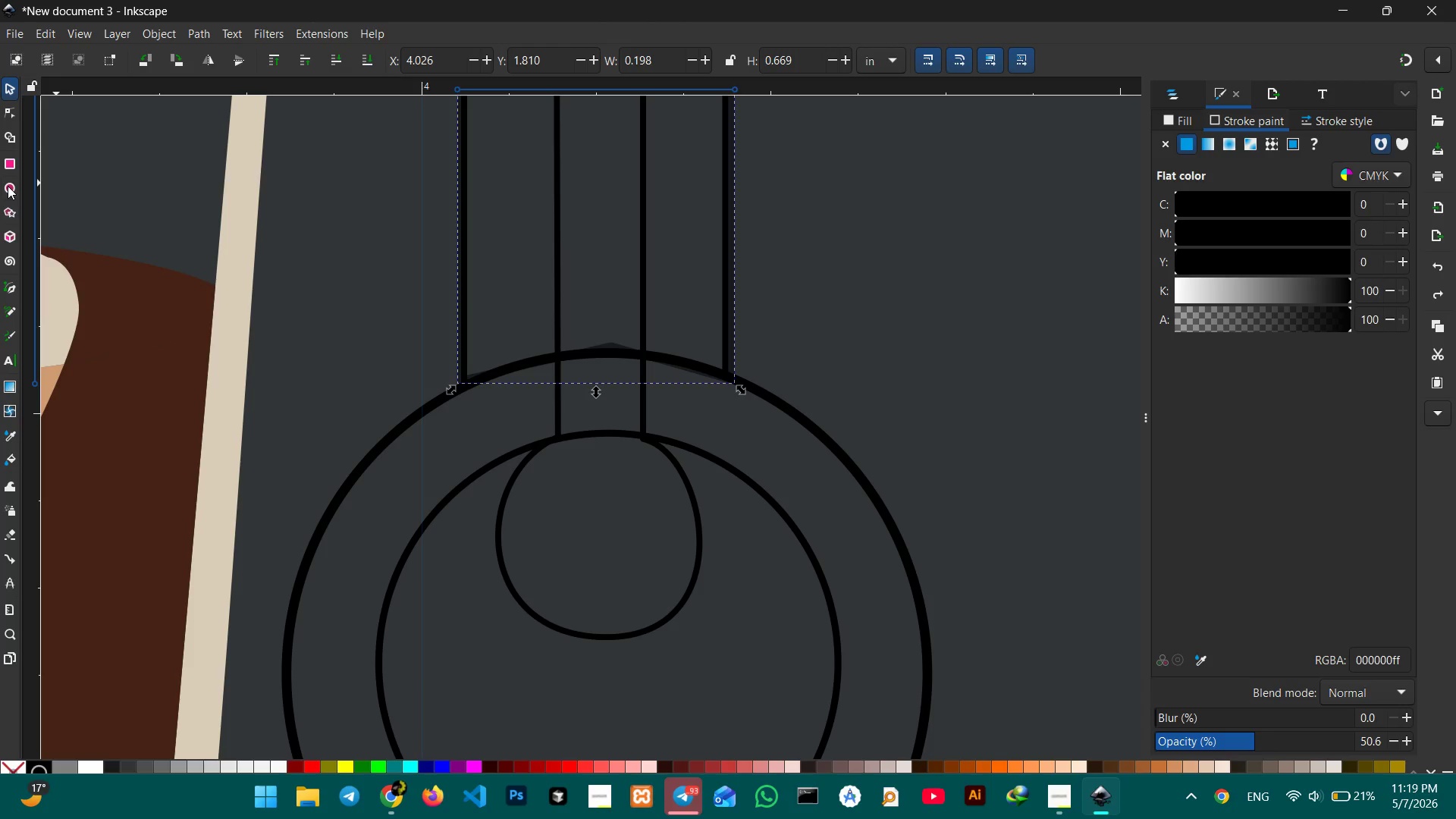 
left_click([13, 111])
 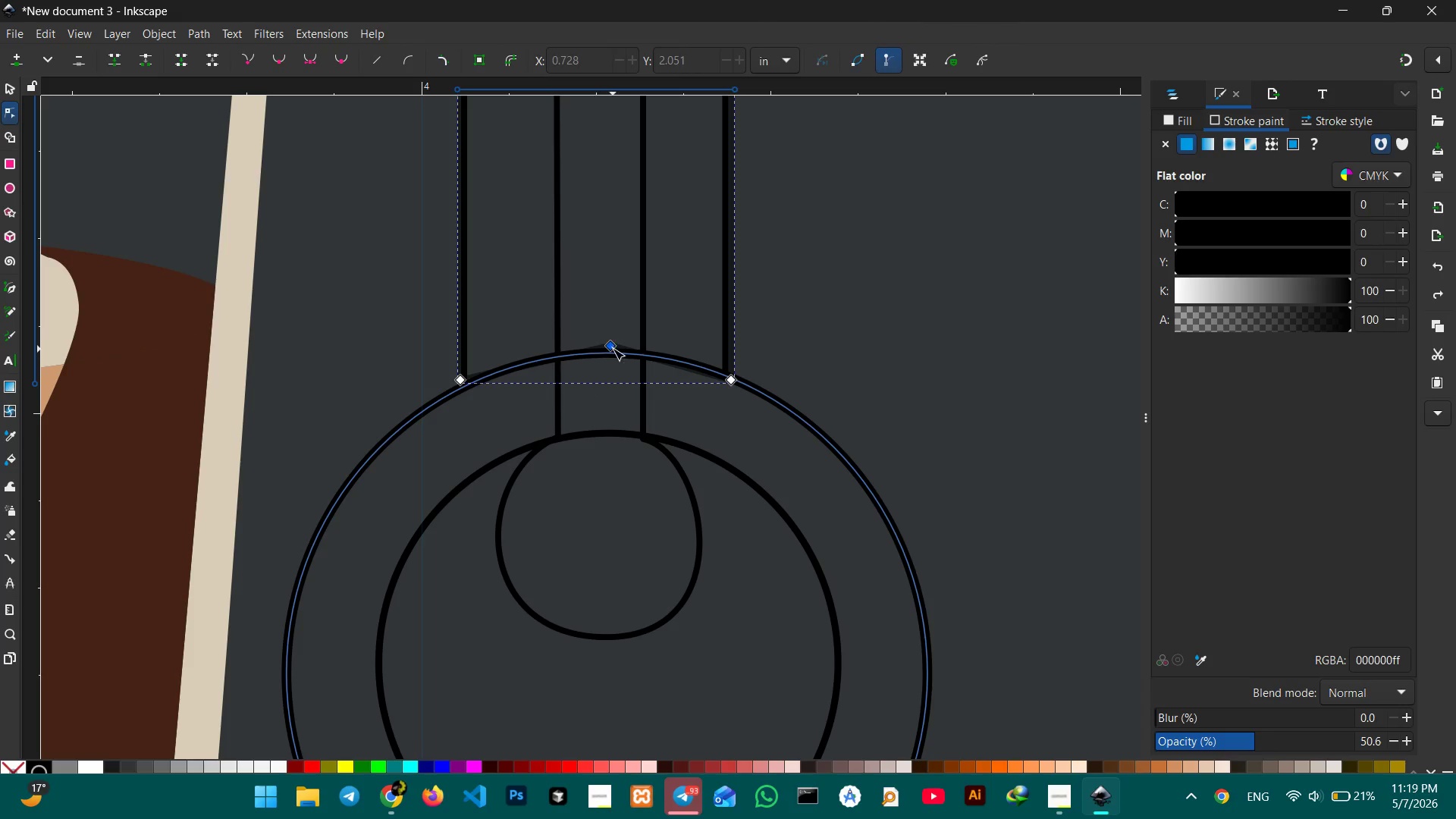 
left_click([613, 347])
 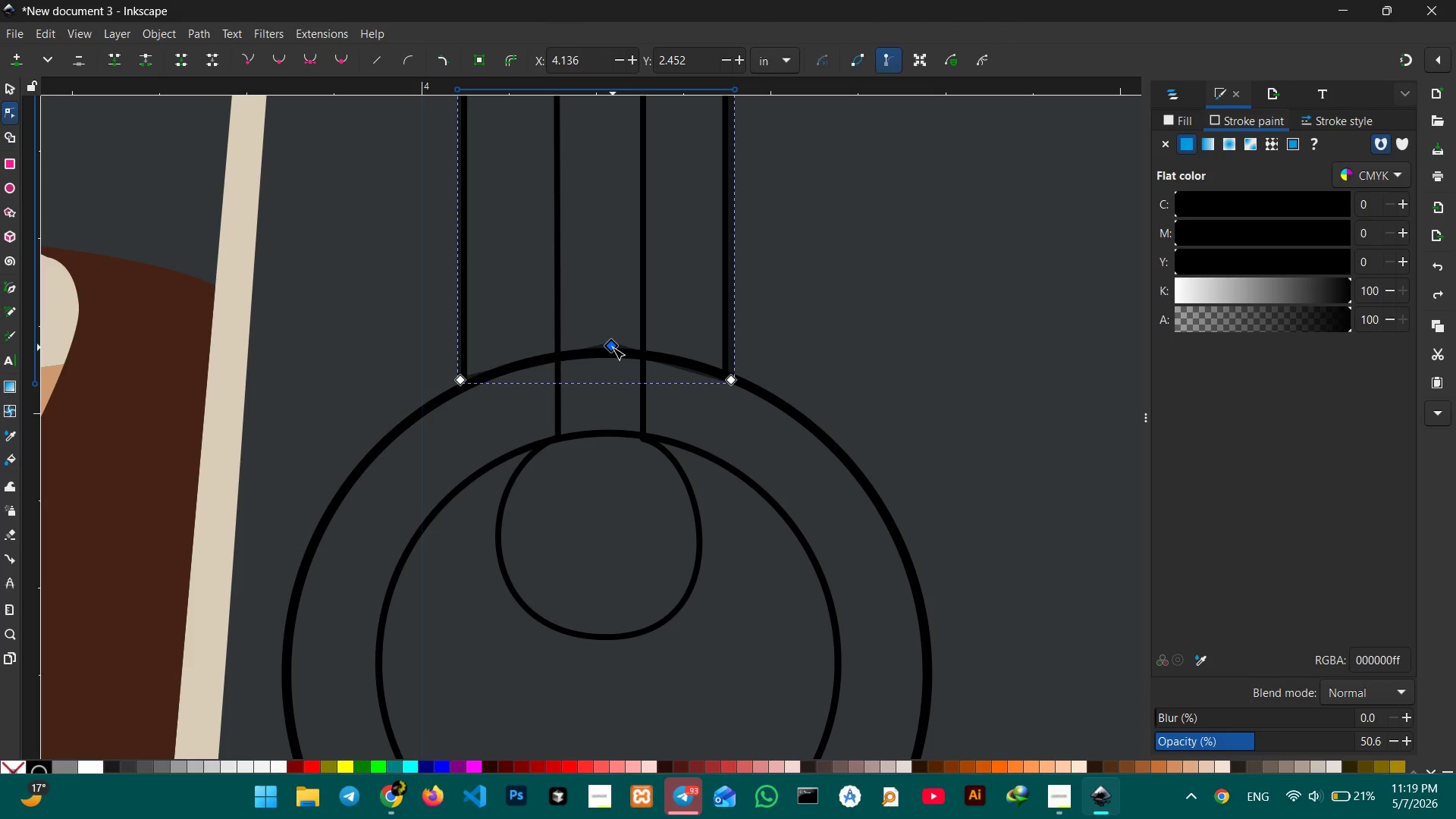 
key(Backspace)
 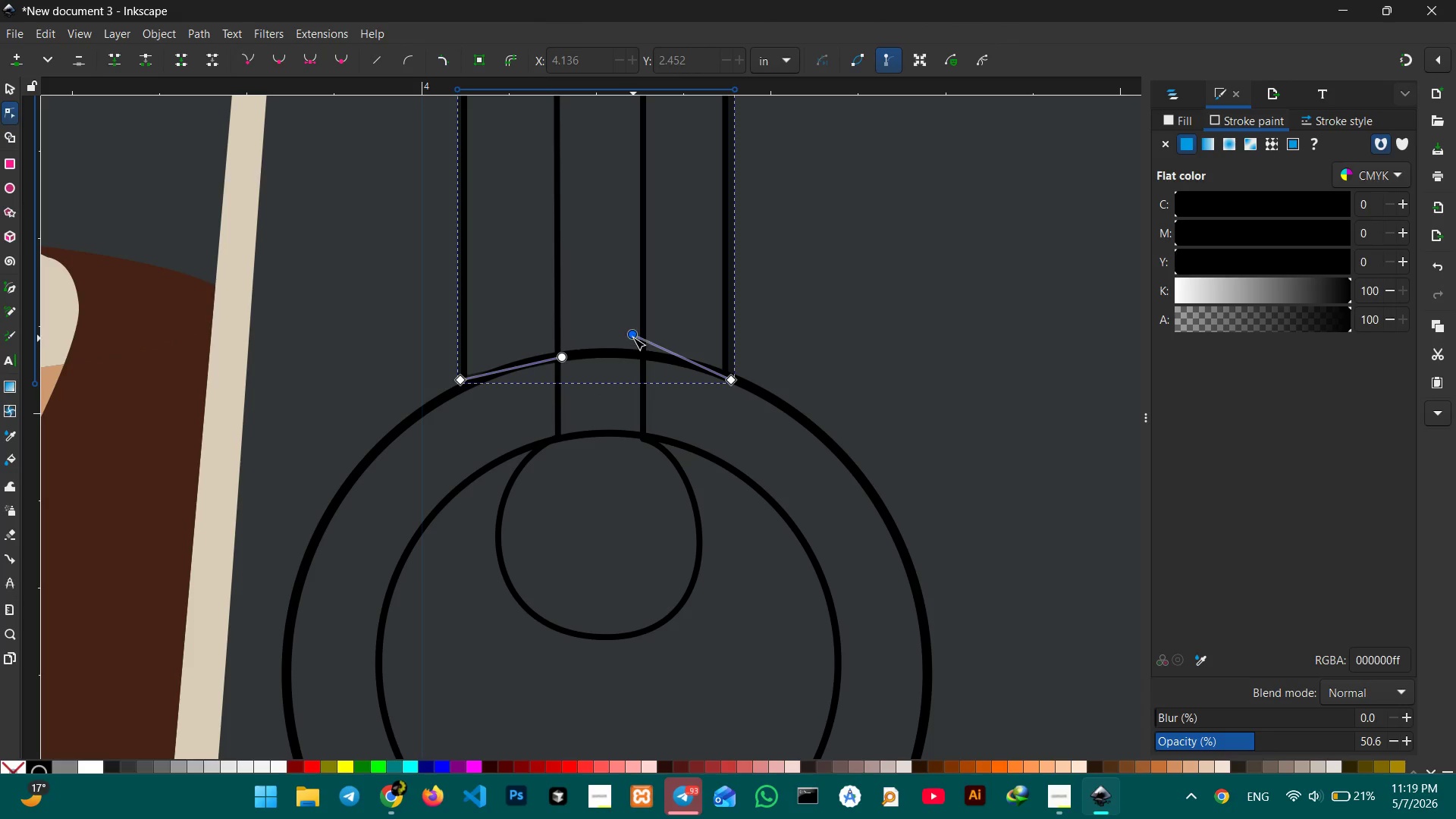 
left_click_drag(start_coordinate=[633, 337], to_coordinate=[626, 337])
 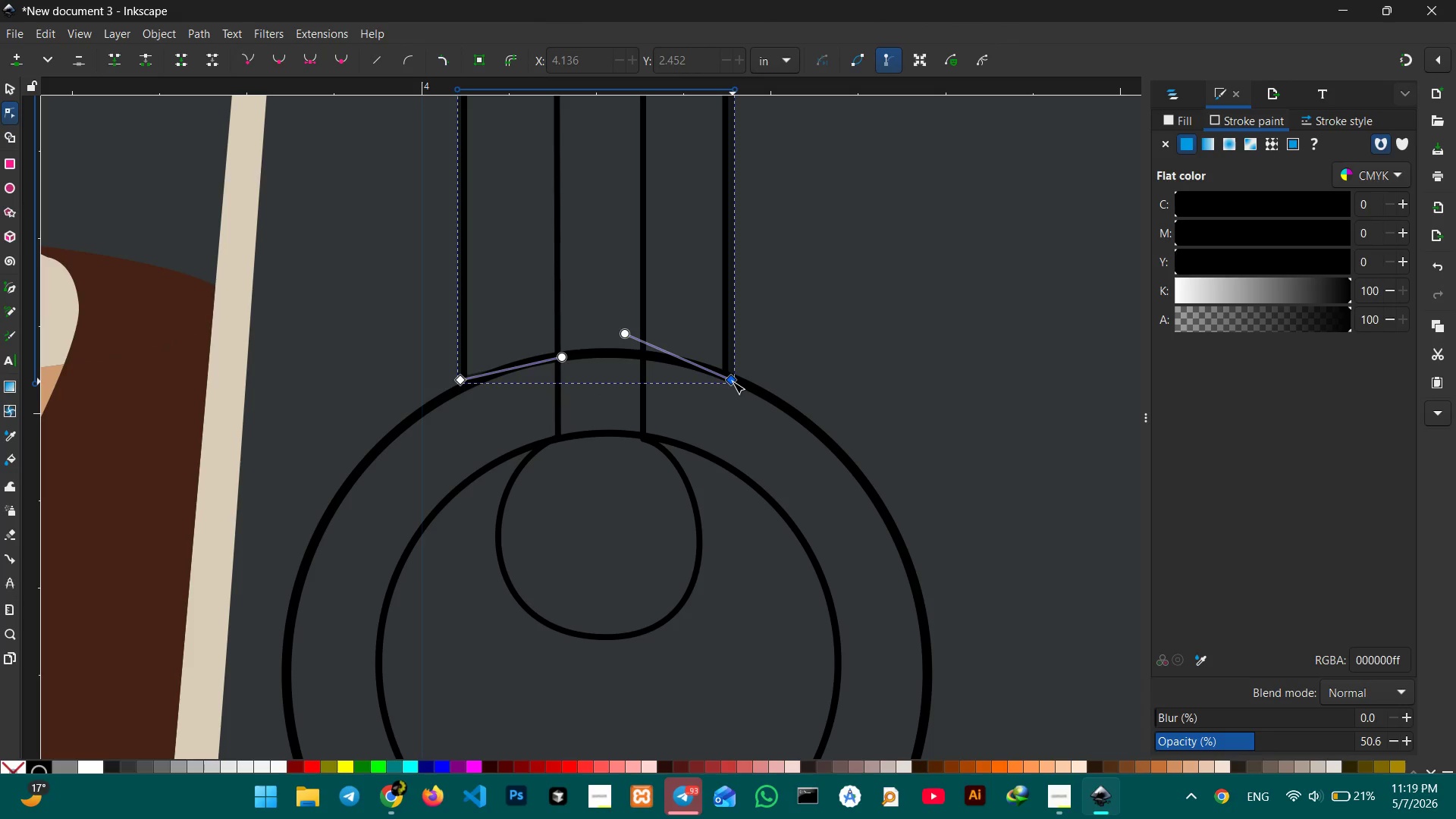 
left_click_drag(start_coordinate=[733, 381], to_coordinate=[726, 379])
 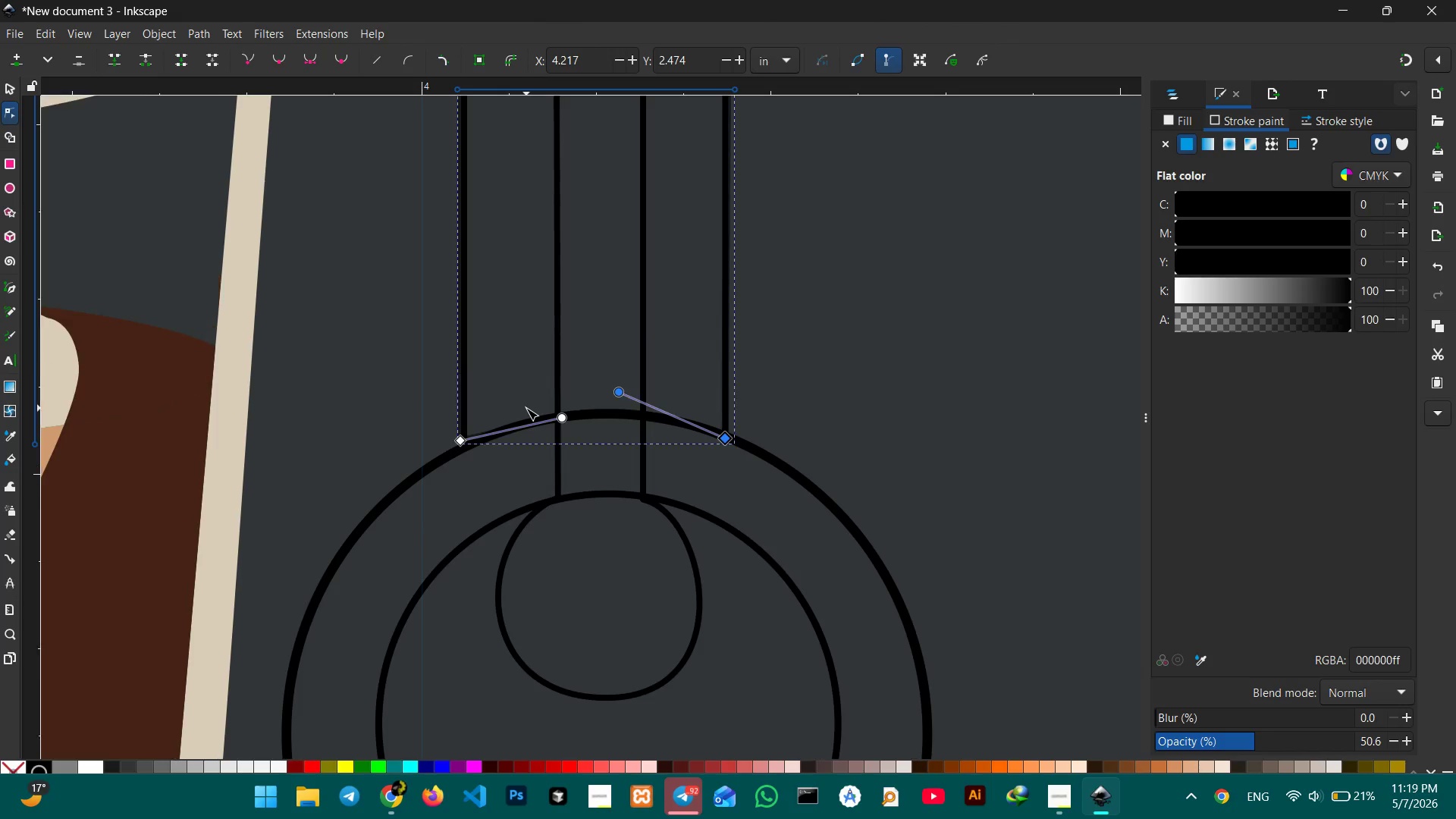 
scroll: coordinate [526, 408], scroll_direction: up, amount: 1.0
 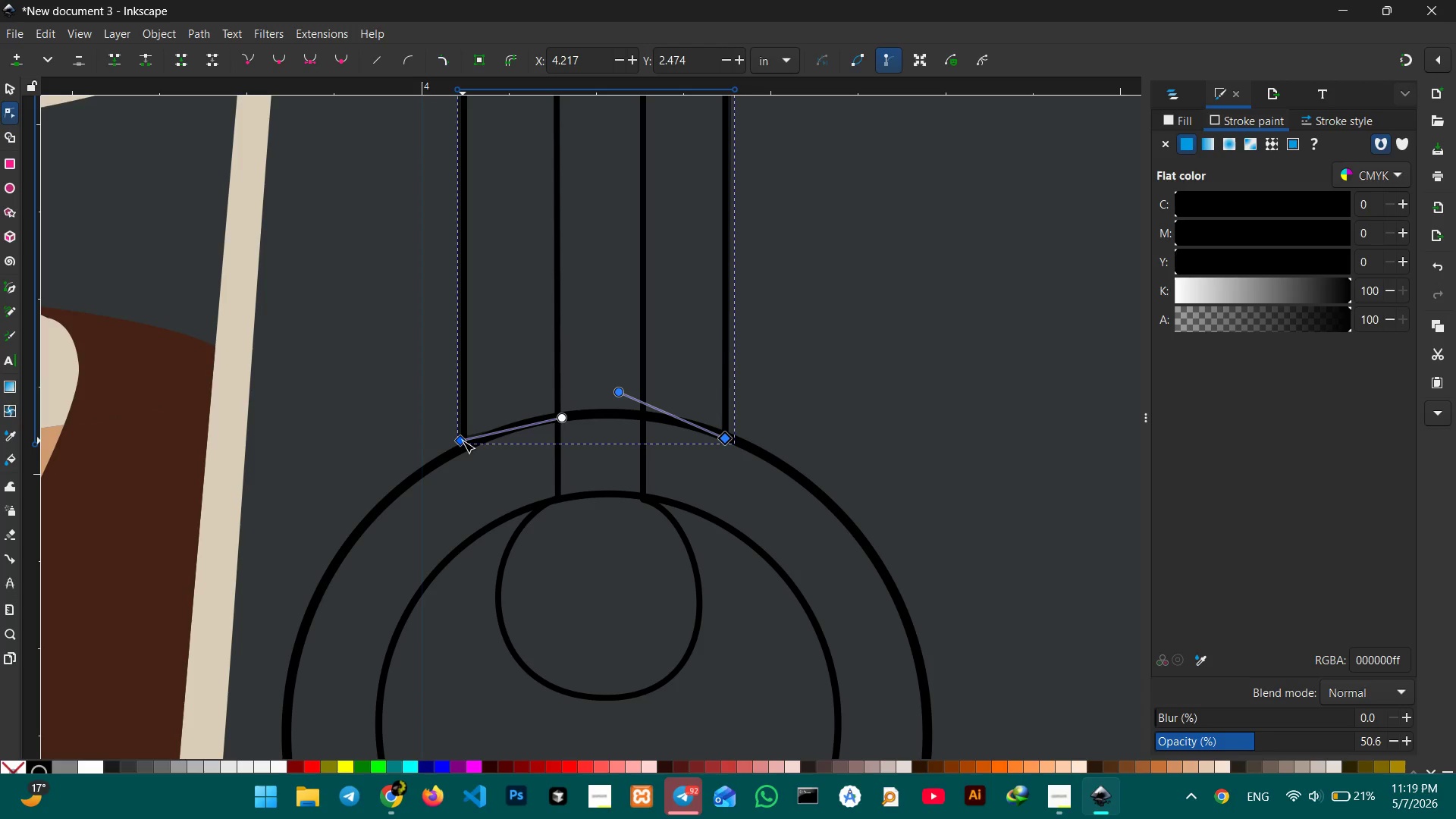 
left_click_drag(start_coordinate=[463, 441], to_coordinate=[466, 447])
 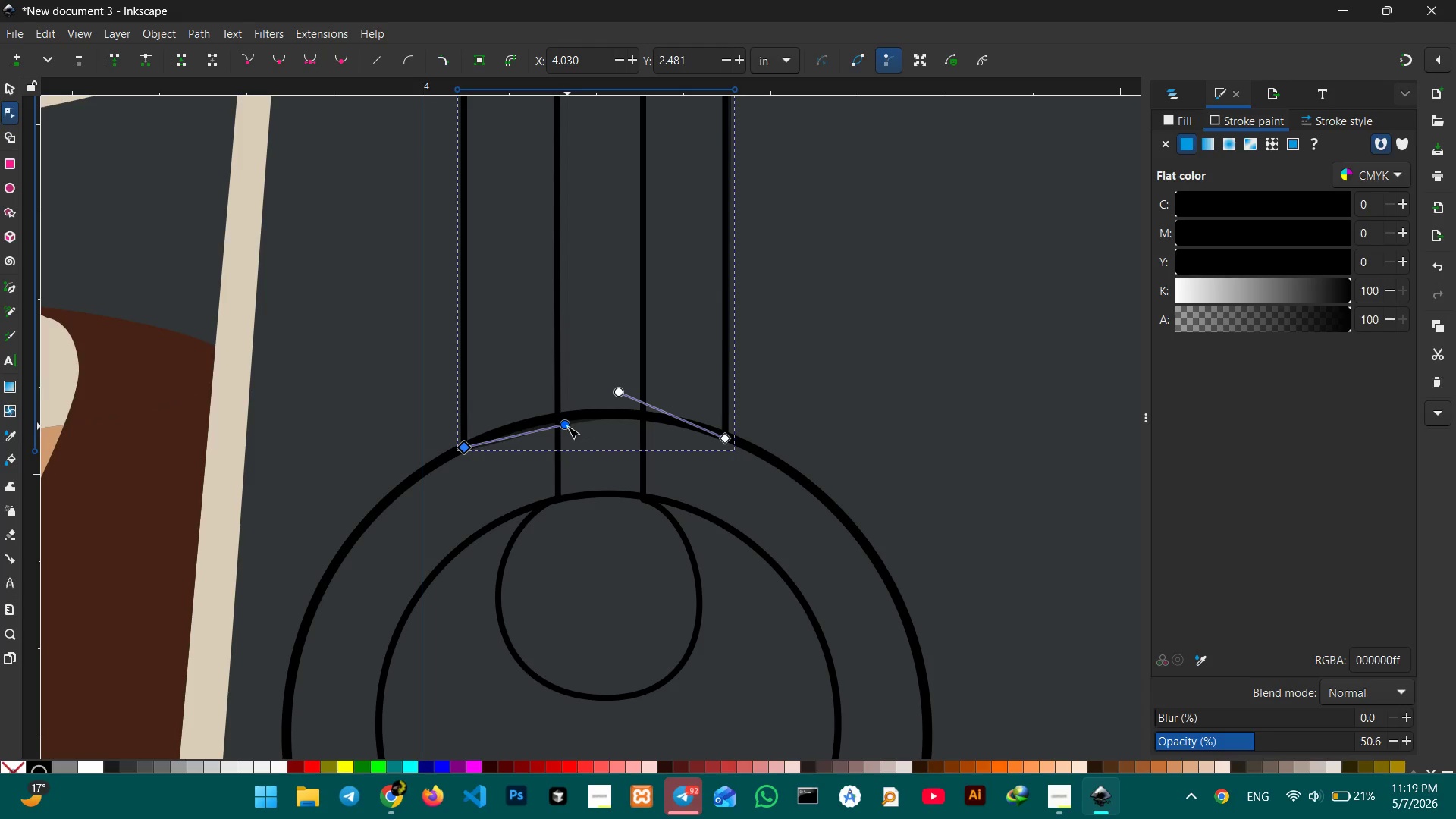 
left_click_drag(start_coordinate=[567, 426], to_coordinate=[559, 416])
 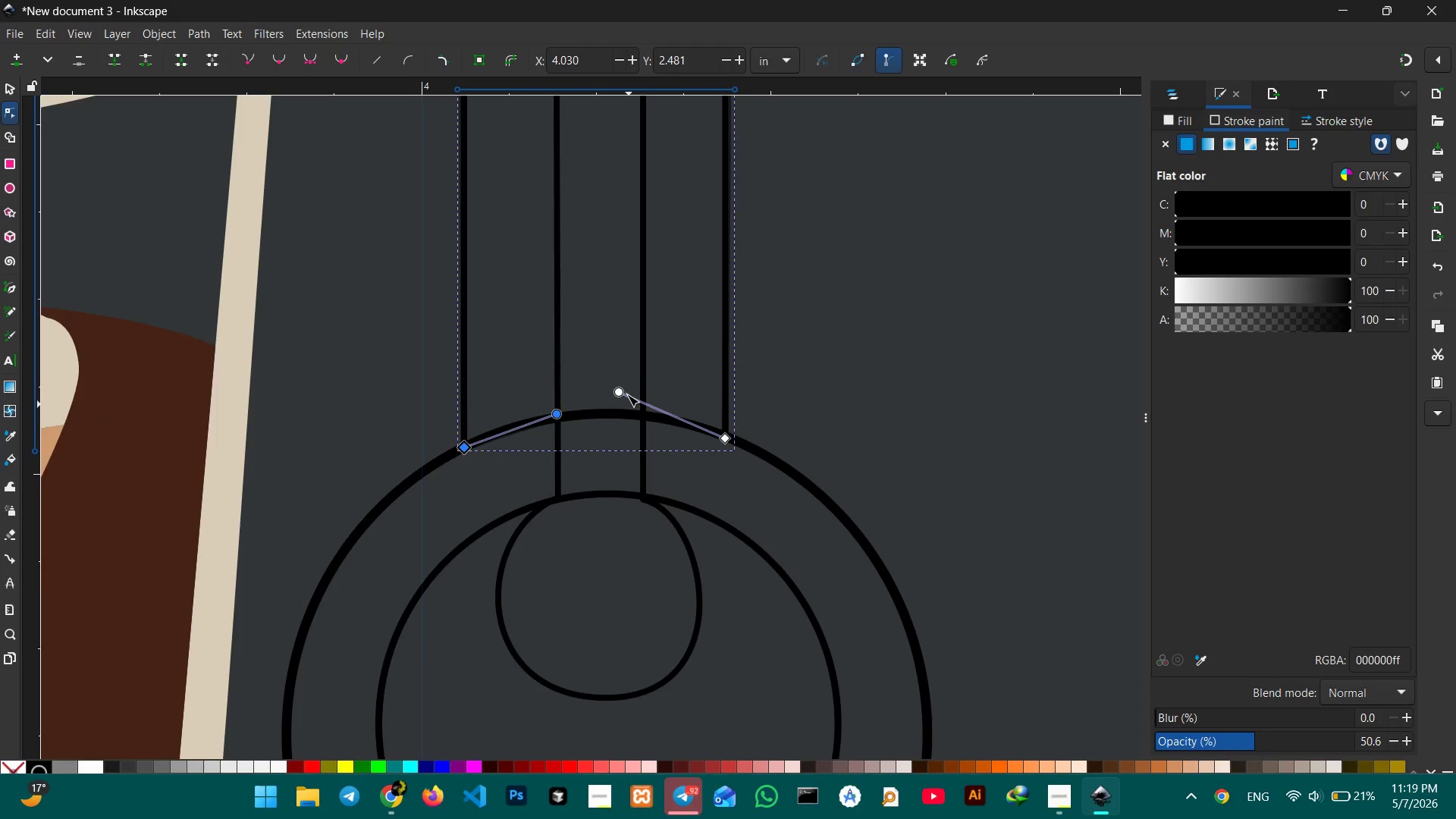 
scroll: coordinate [588, 209], scroll_direction: up, amount: 13.0
 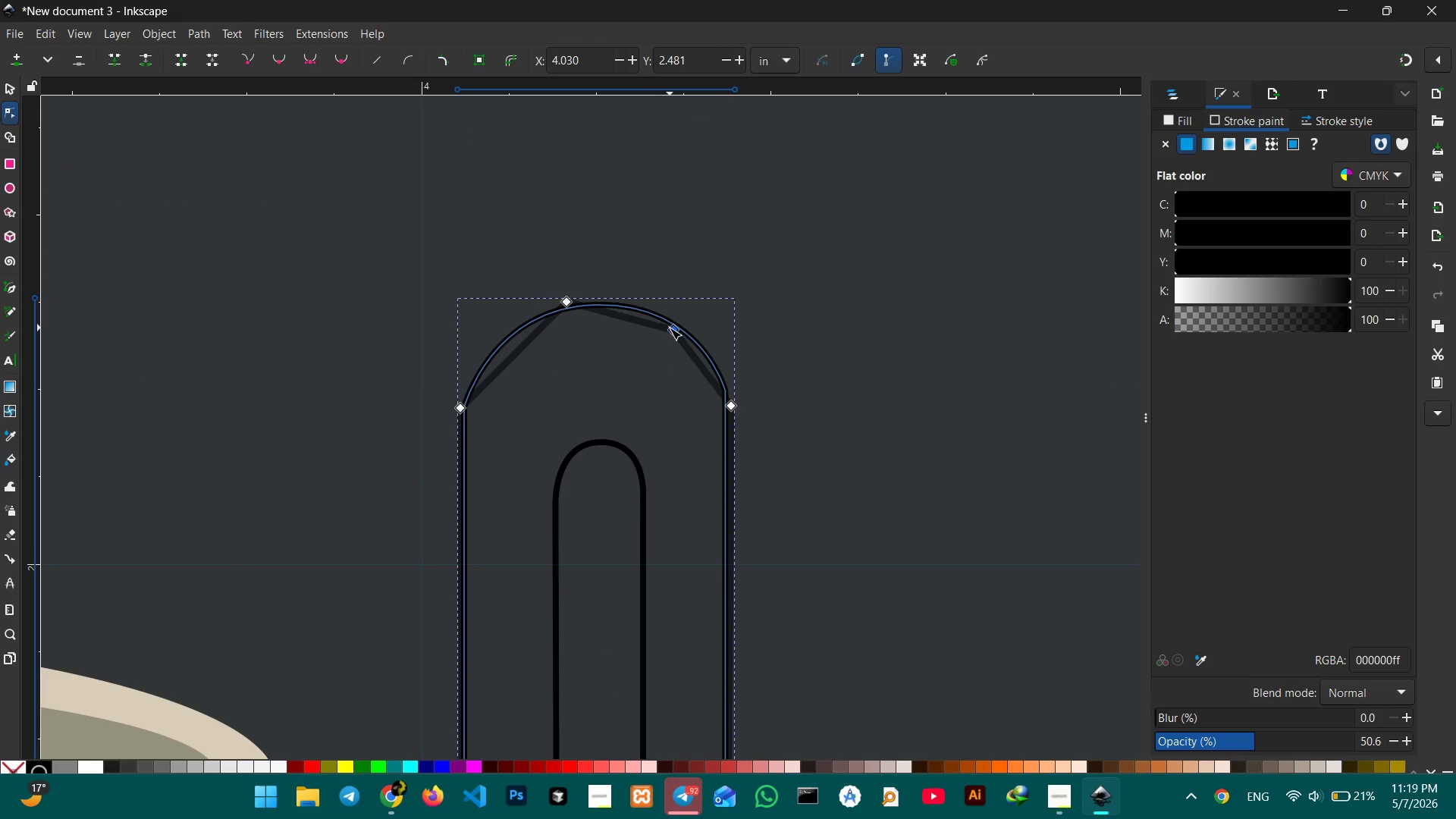 
left_click([670, 328])
 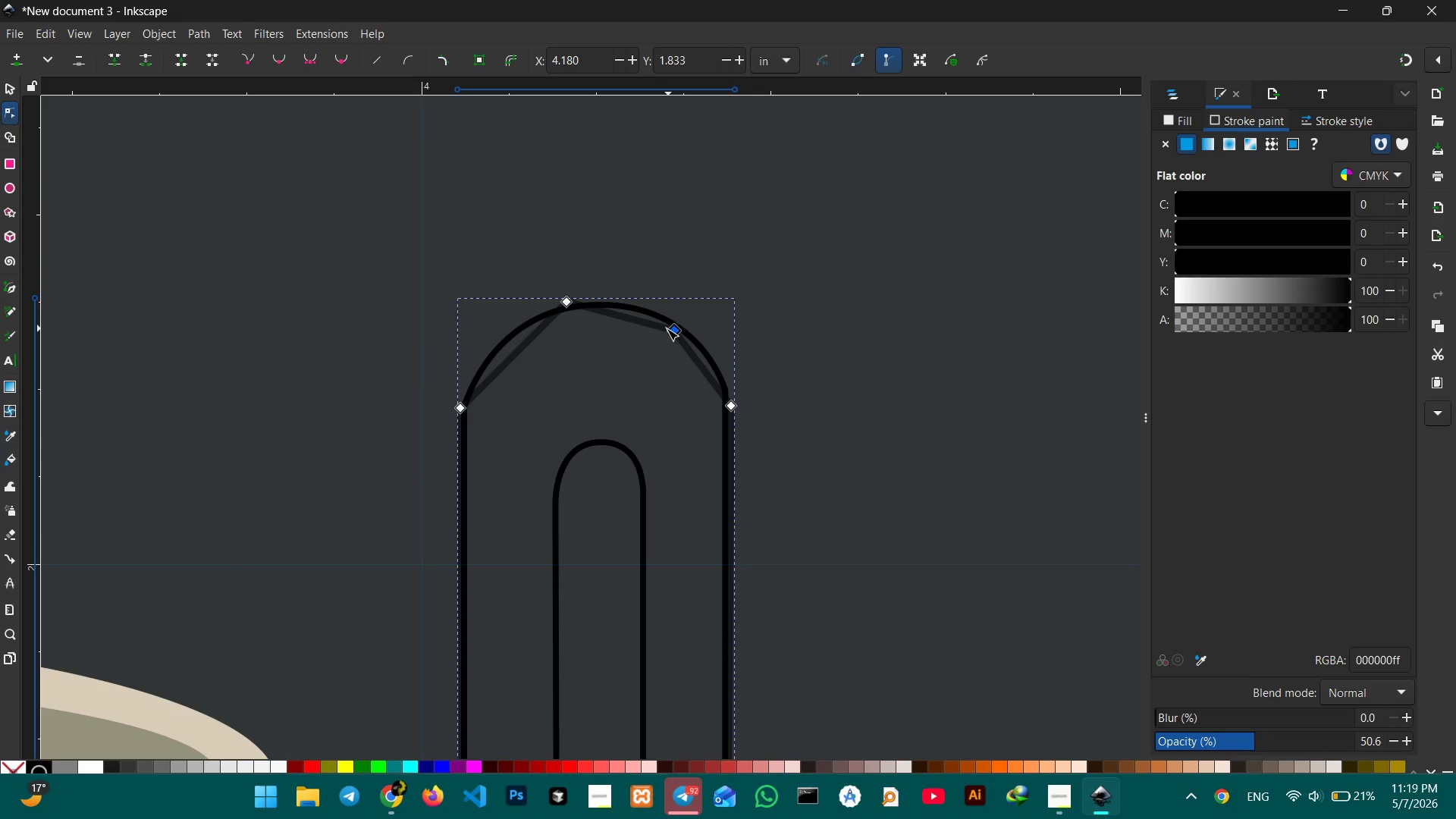 
key(Backspace)
 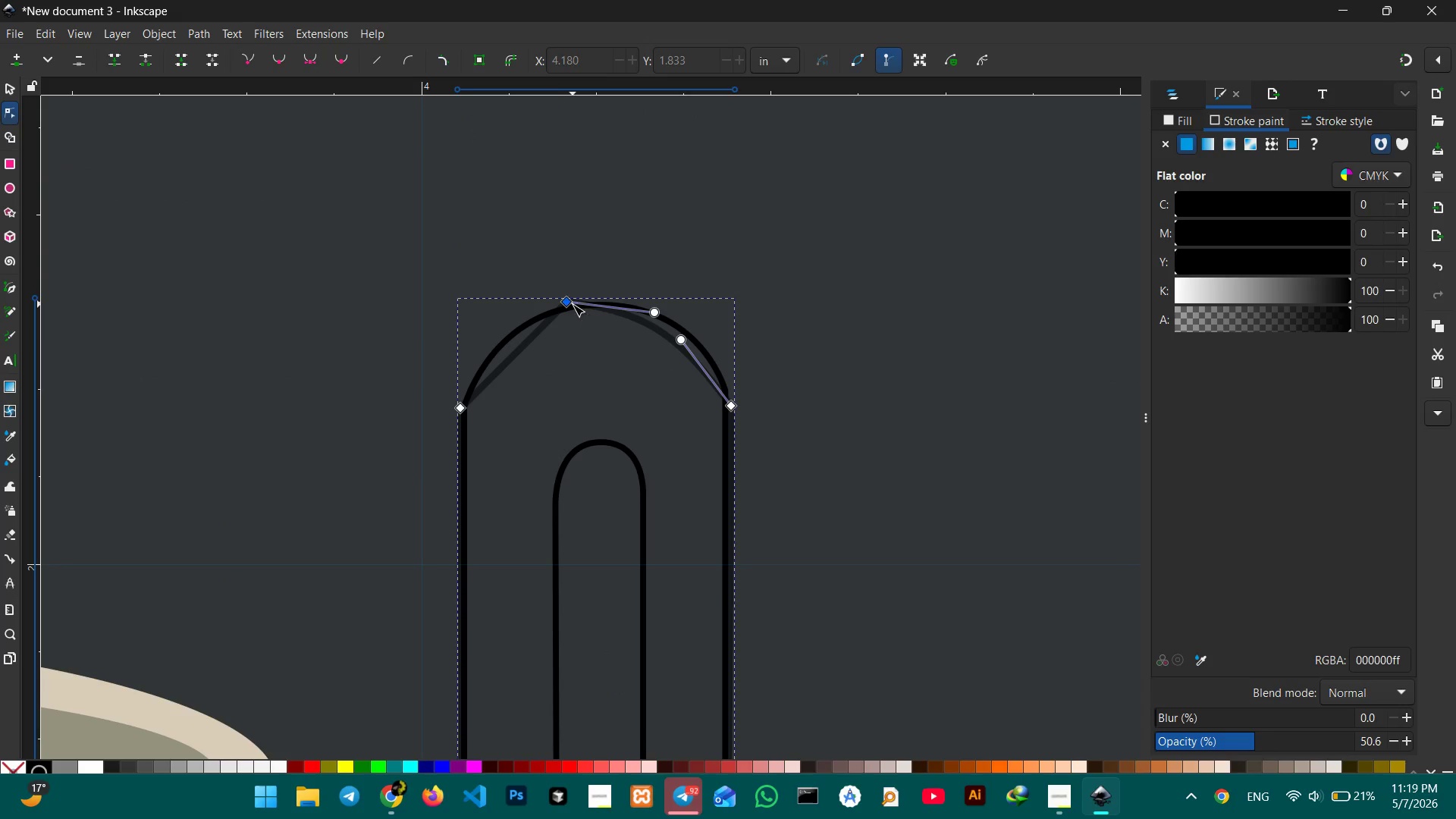 
left_click([573, 304])
 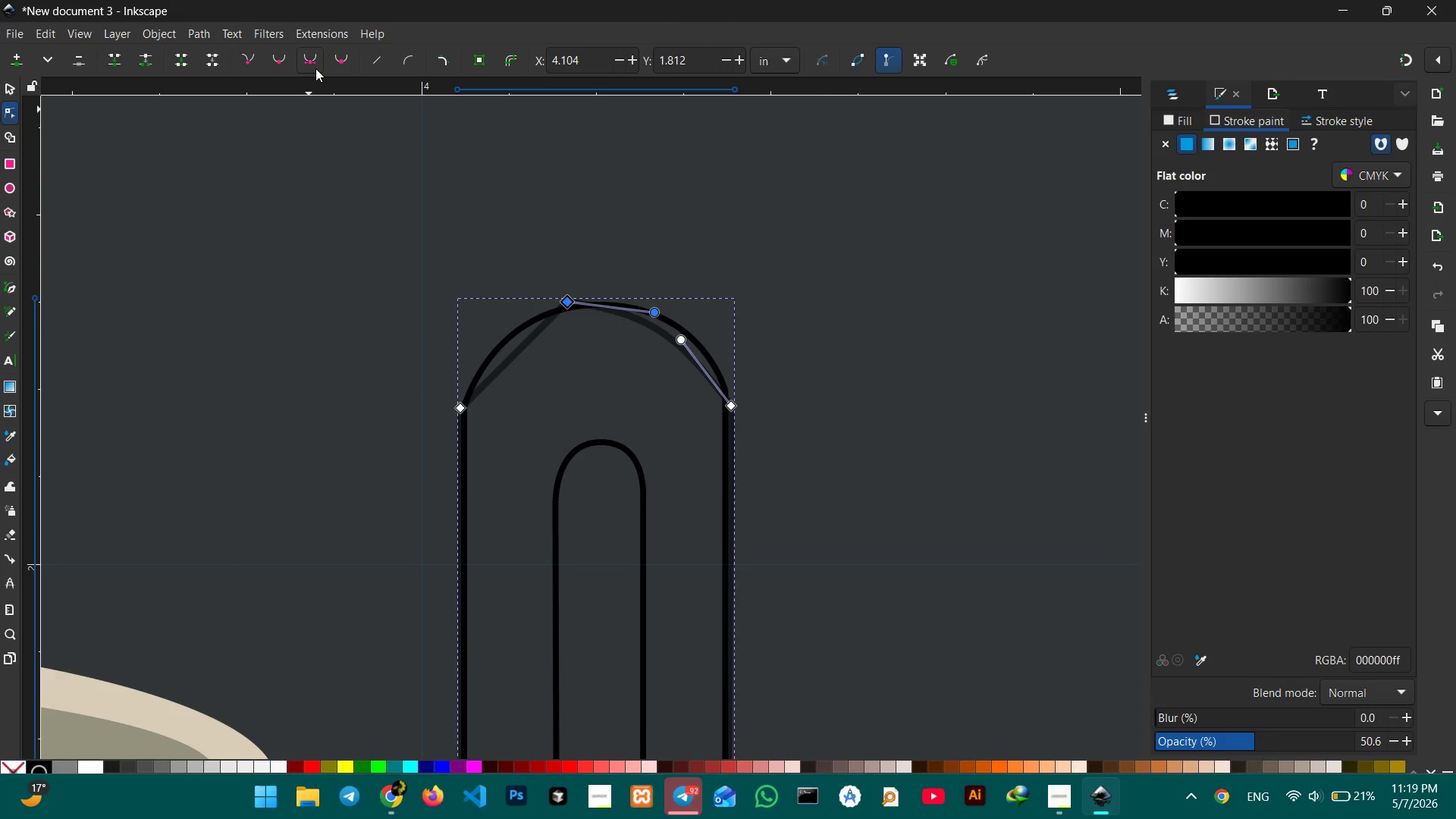 
left_click([314, 61])
 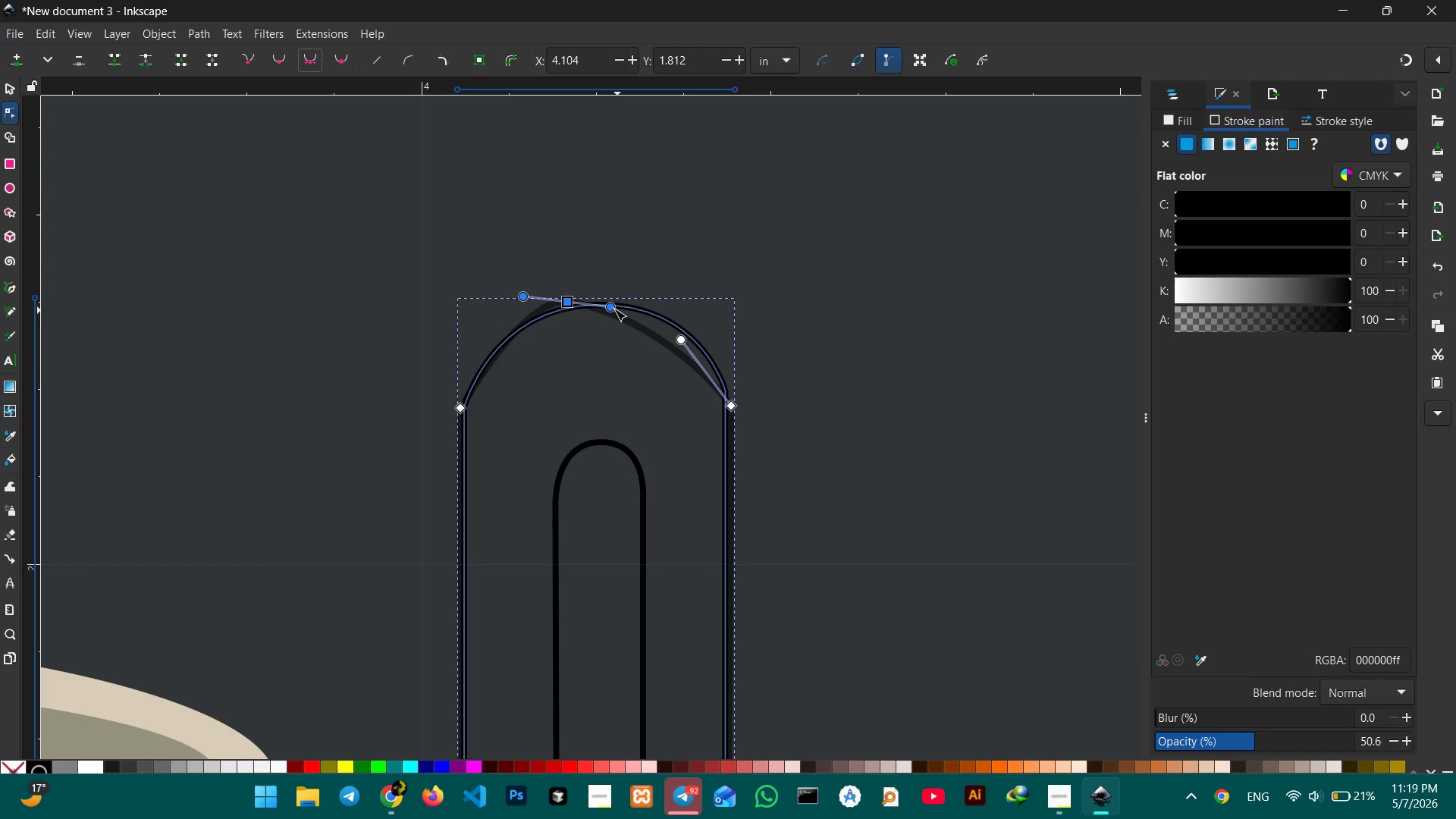 
left_click_drag(start_coordinate=[613, 309], to_coordinate=[673, 298])
 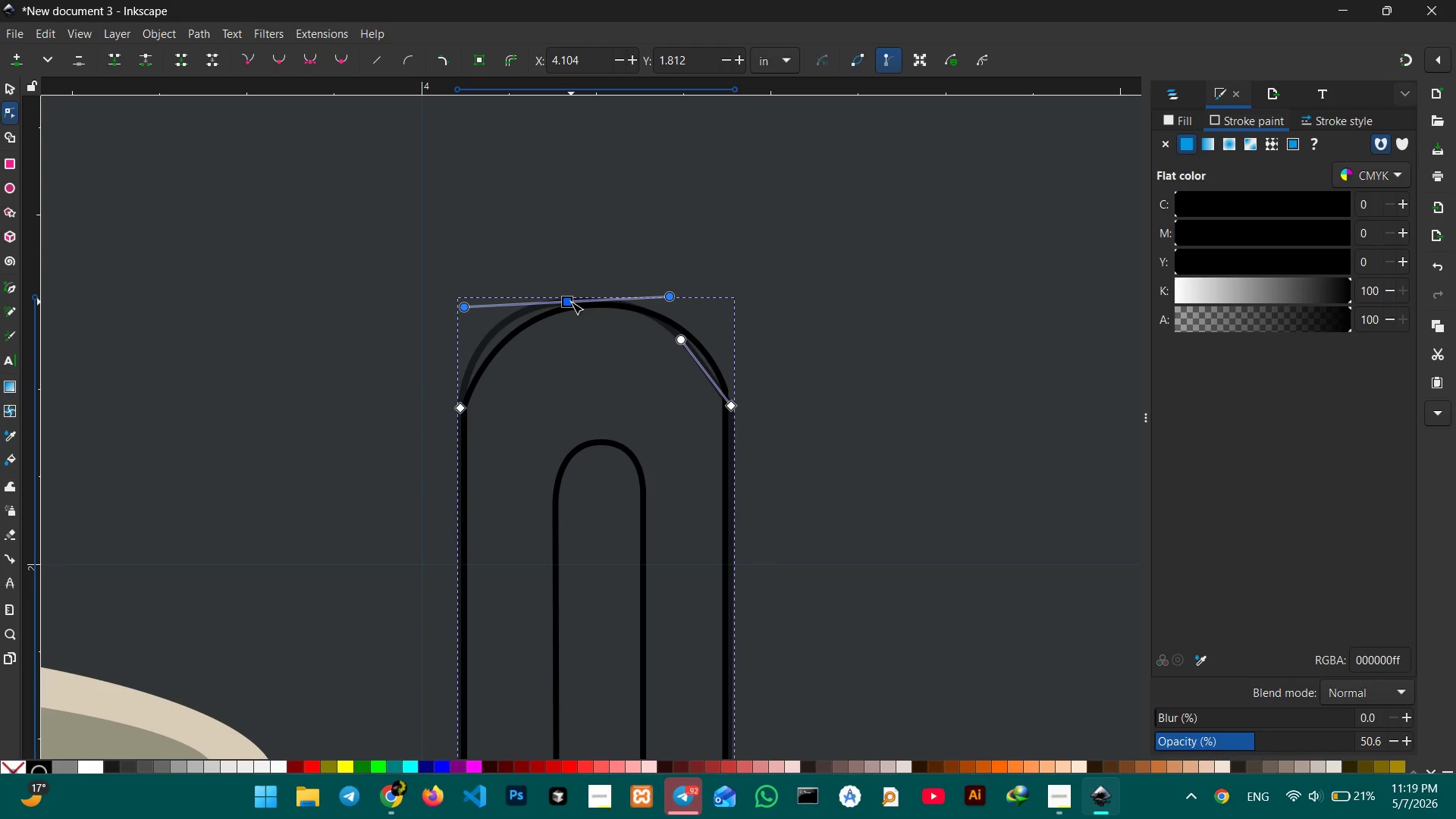 
left_click_drag(start_coordinate=[571, 302], to_coordinate=[595, 305])
 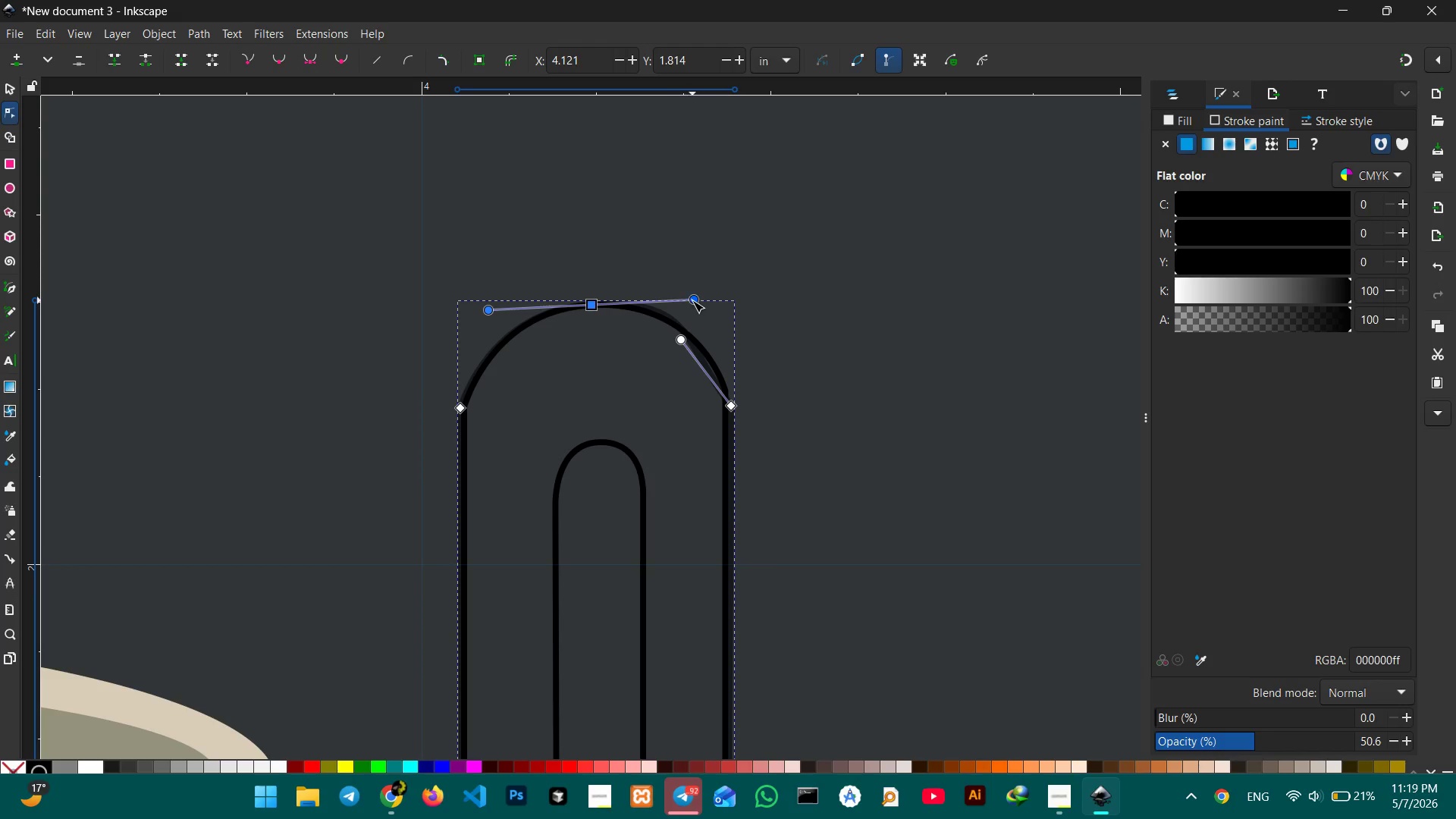 
left_click_drag(start_coordinate=[692, 300], to_coordinate=[692, 309])
 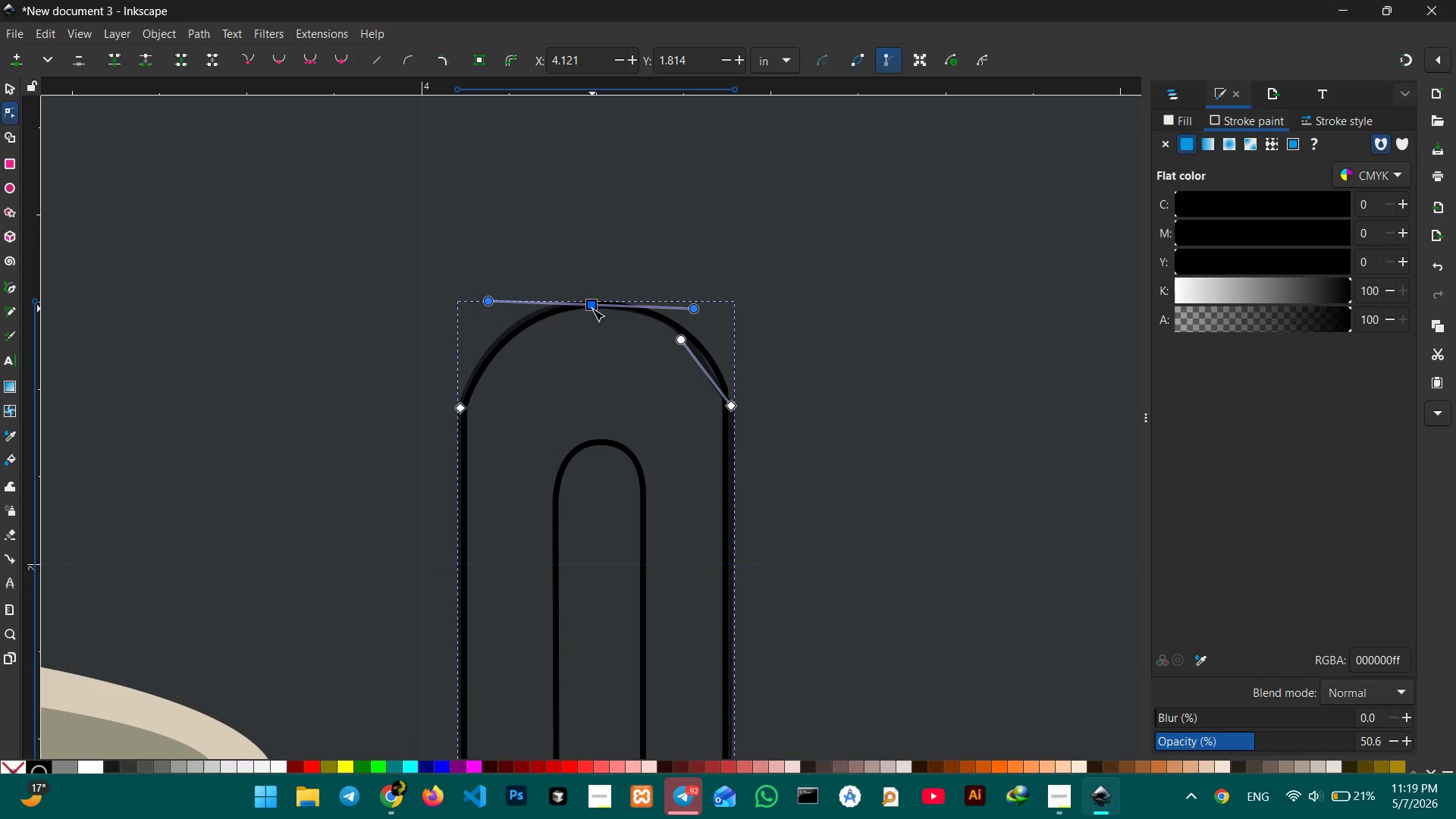 
left_click_drag(start_coordinate=[592, 309], to_coordinate=[602, 307])
 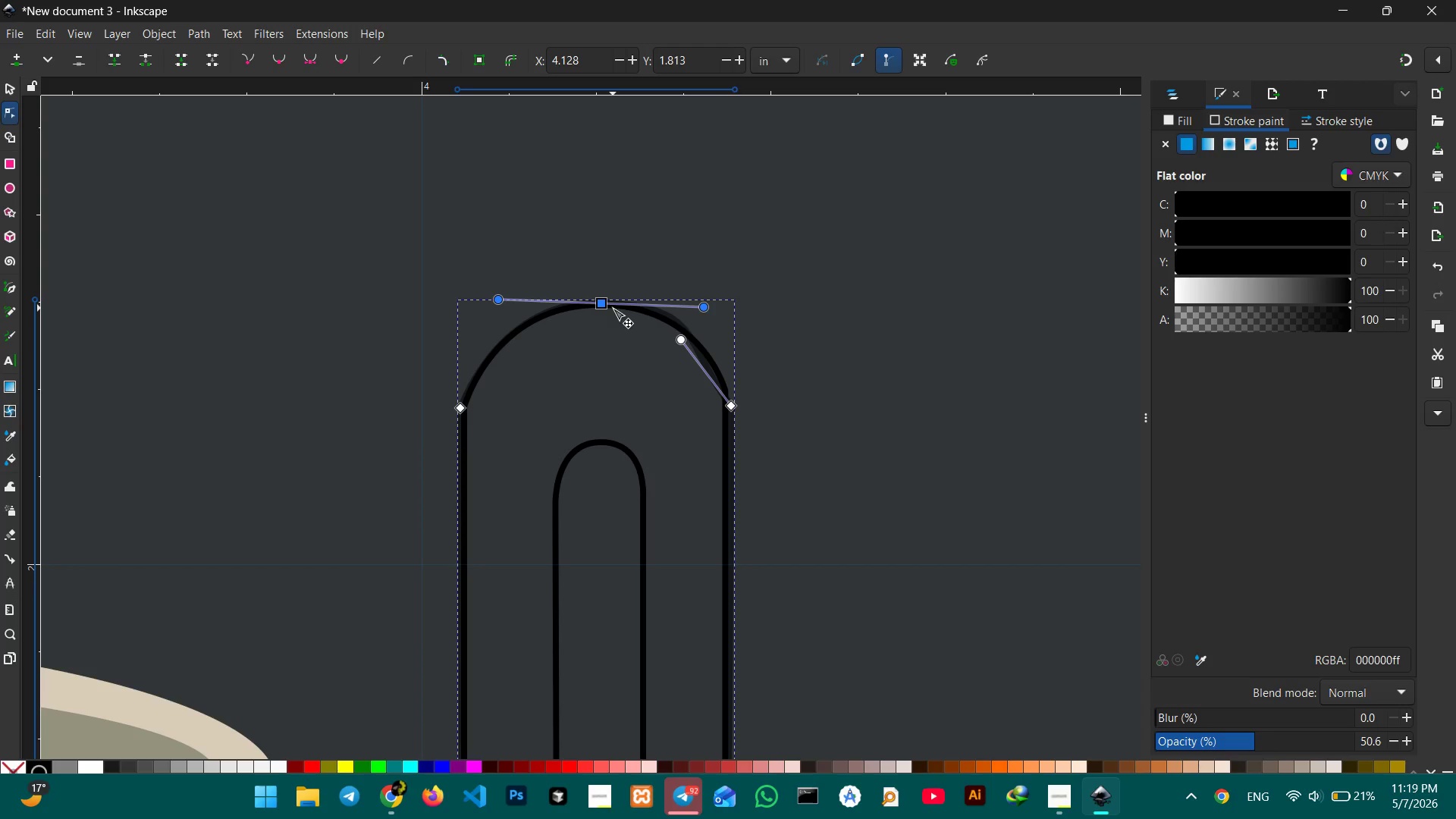 
left_click_drag(start_coordinate=[607, 306], to_coordinate=[602, 306])
 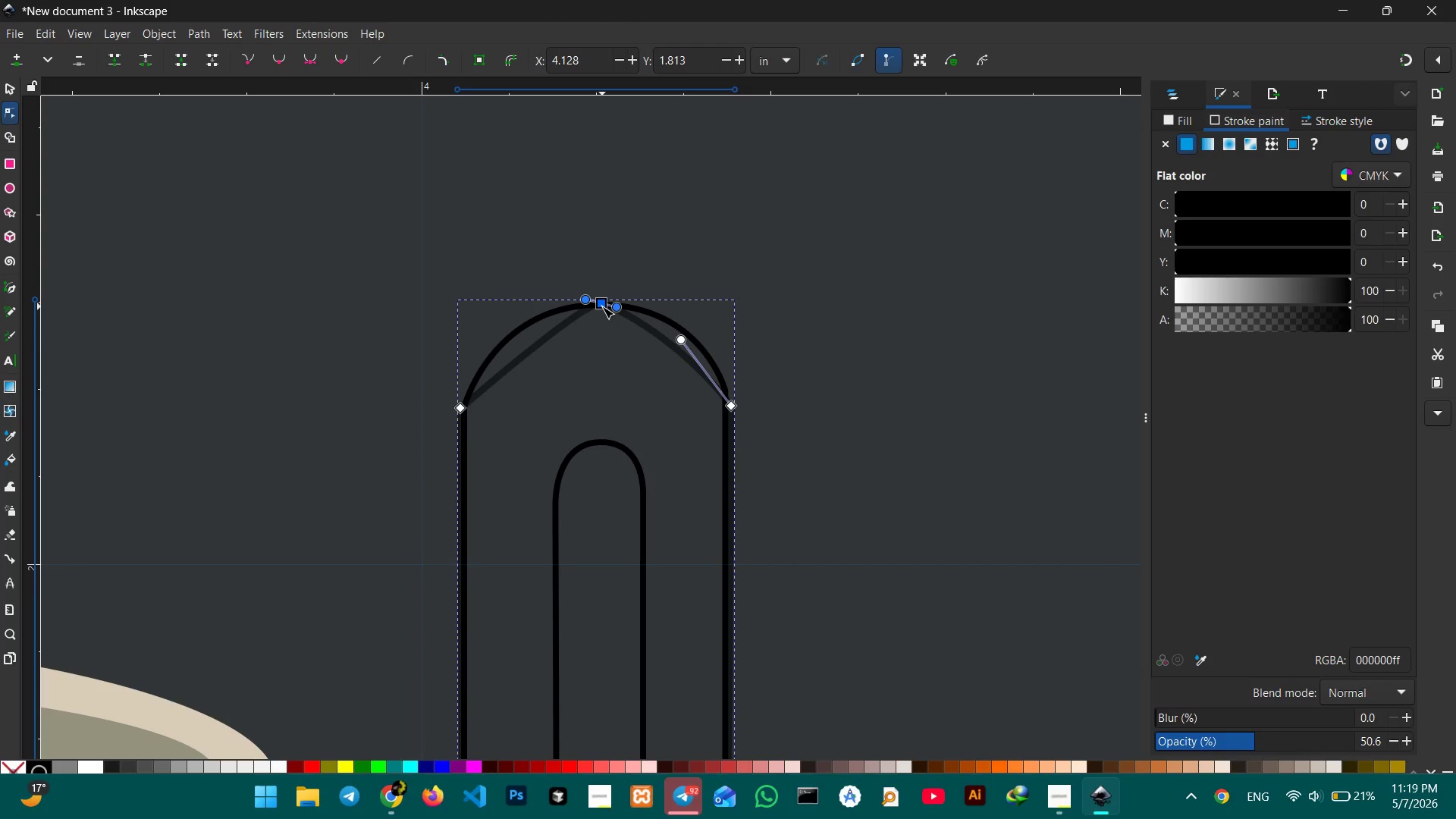 
key(Control+Z)
 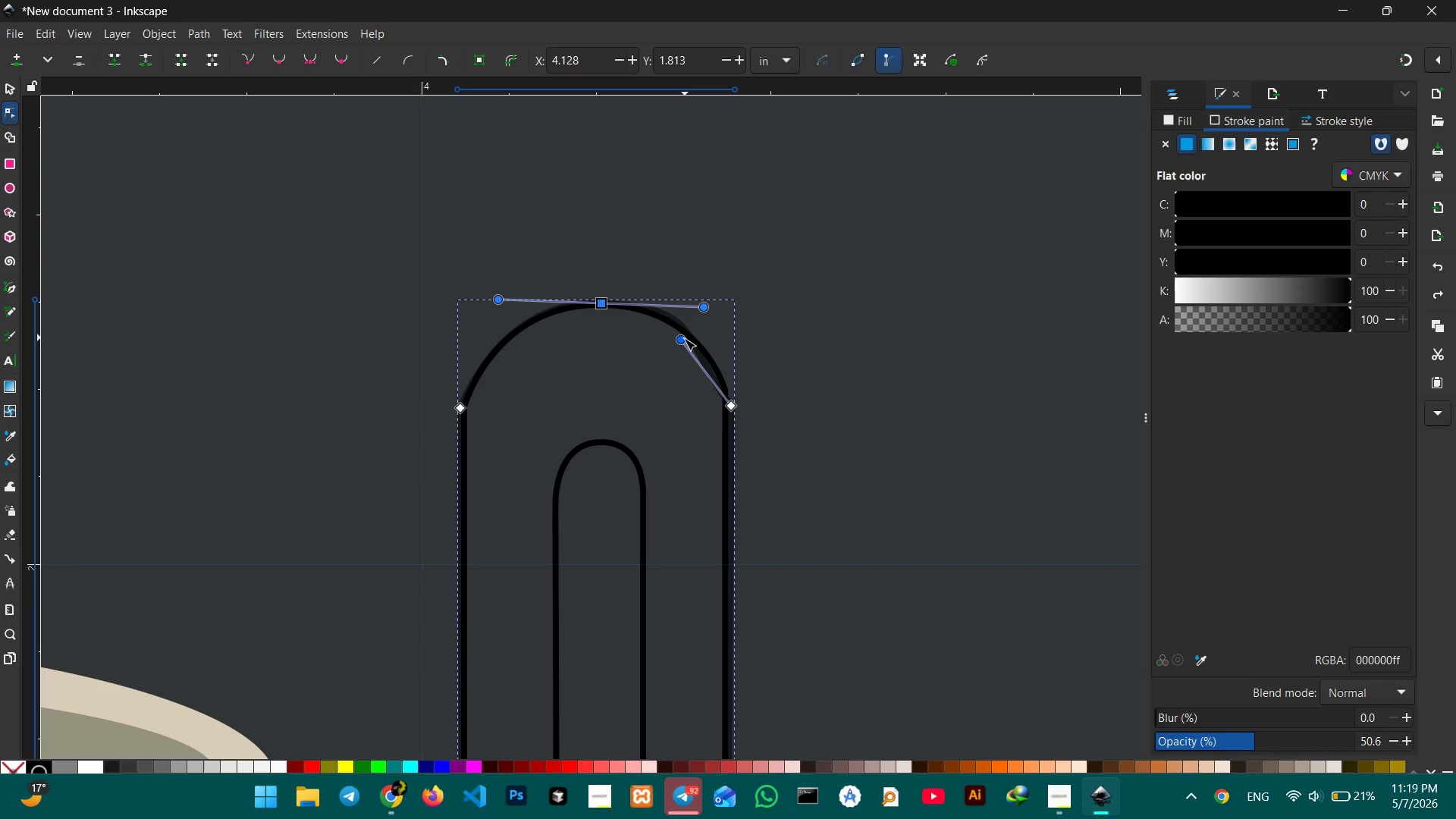 
left_click_drag(start_coordinate=[683, 338], to_coordinate=[711, 353])
 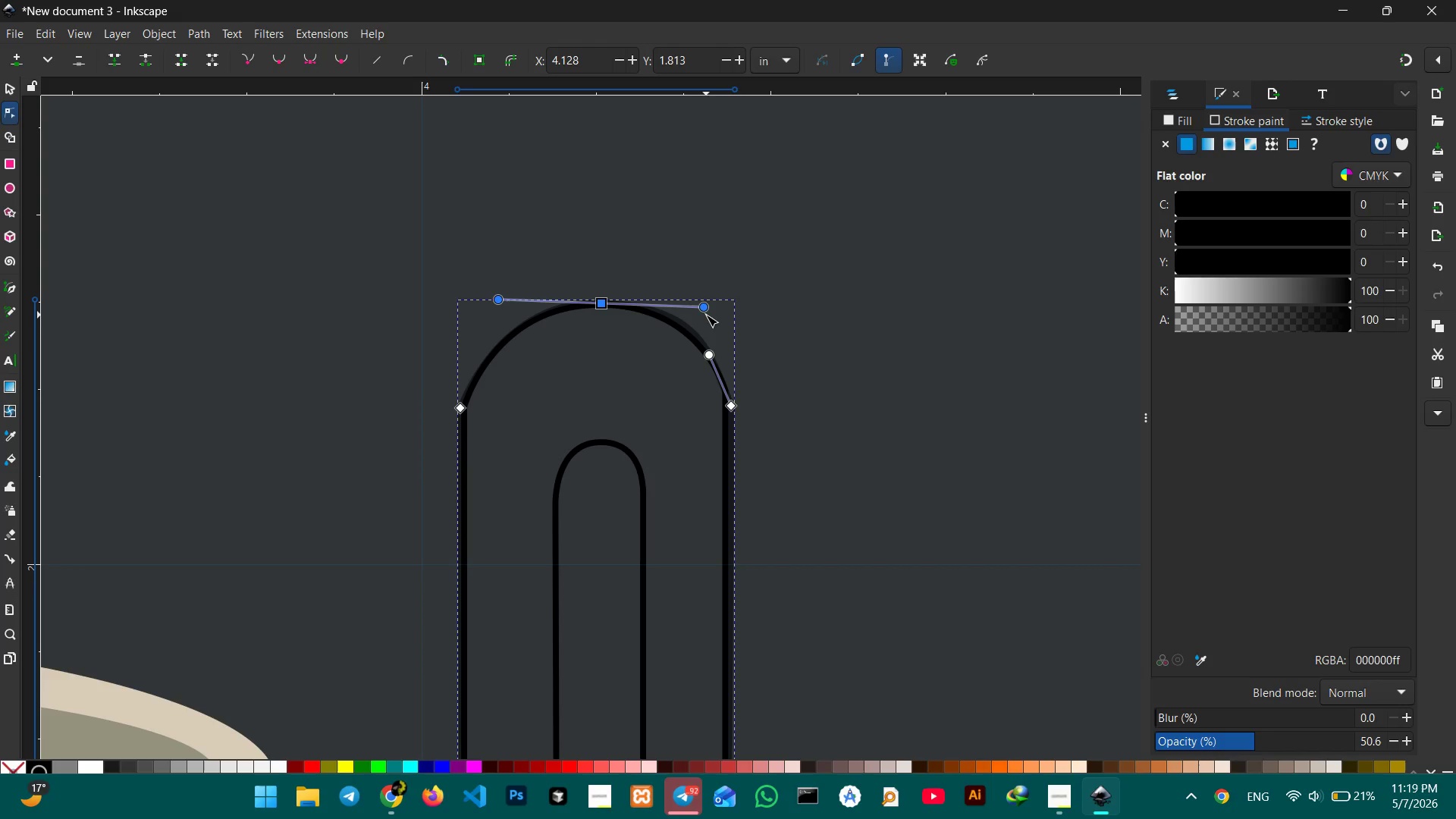 
left_click_drag(start_coordinate=[706, 315], to_coordinate=[696, 308])
 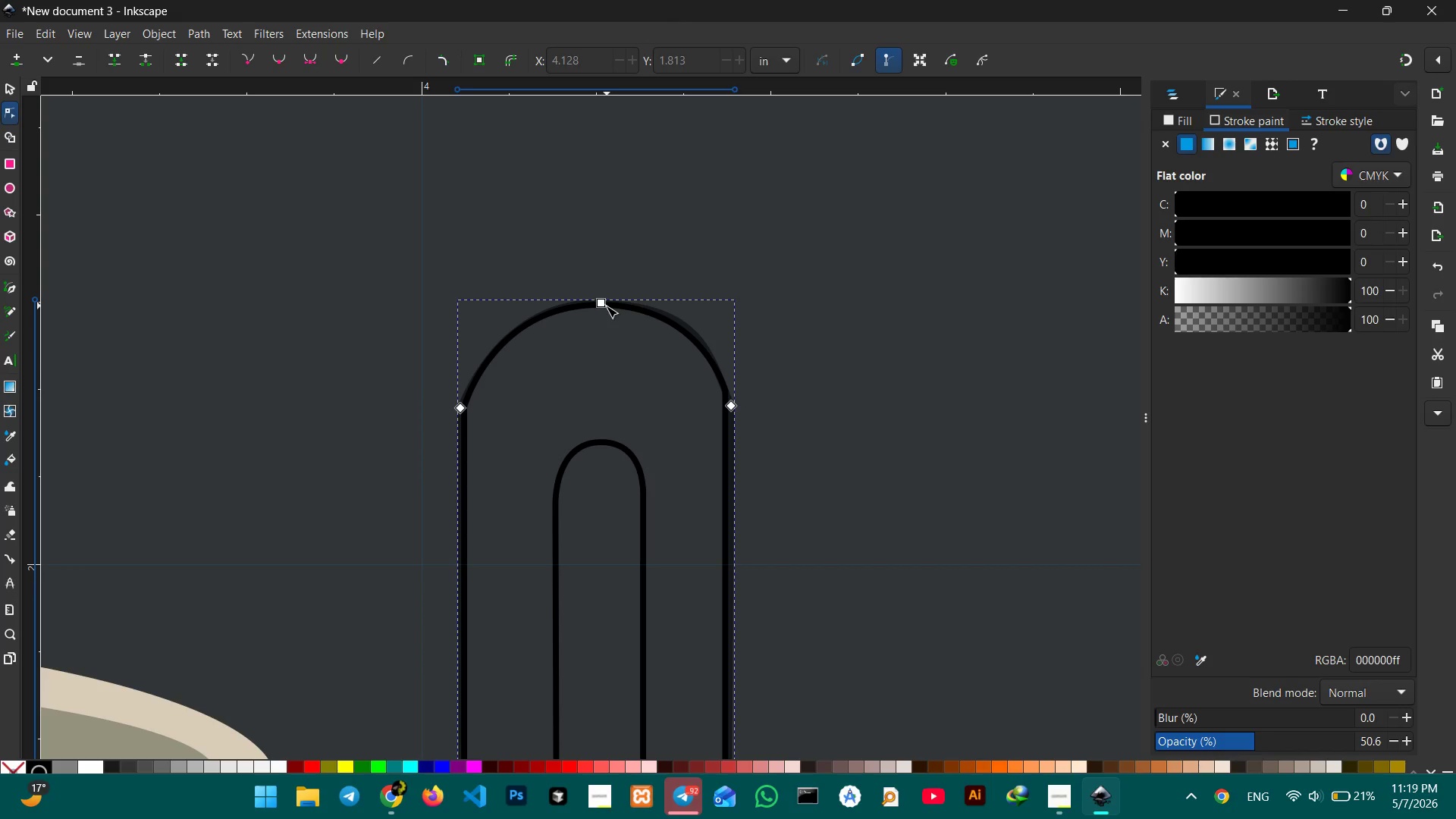 
left_click([606, 306])
 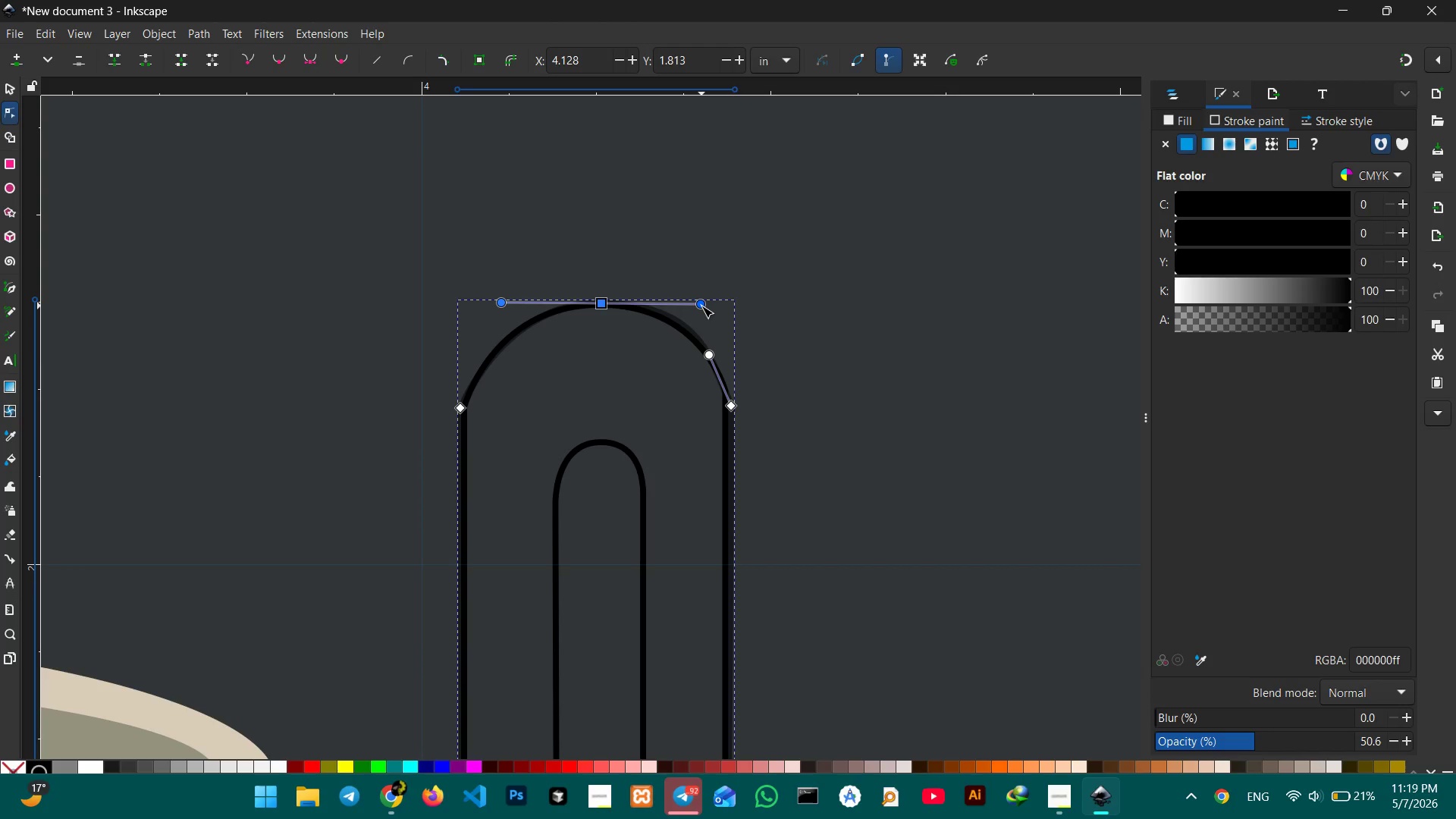 
left_click_drag(start_coordinate=[713, 359], to_coordinate=[719, 369])
 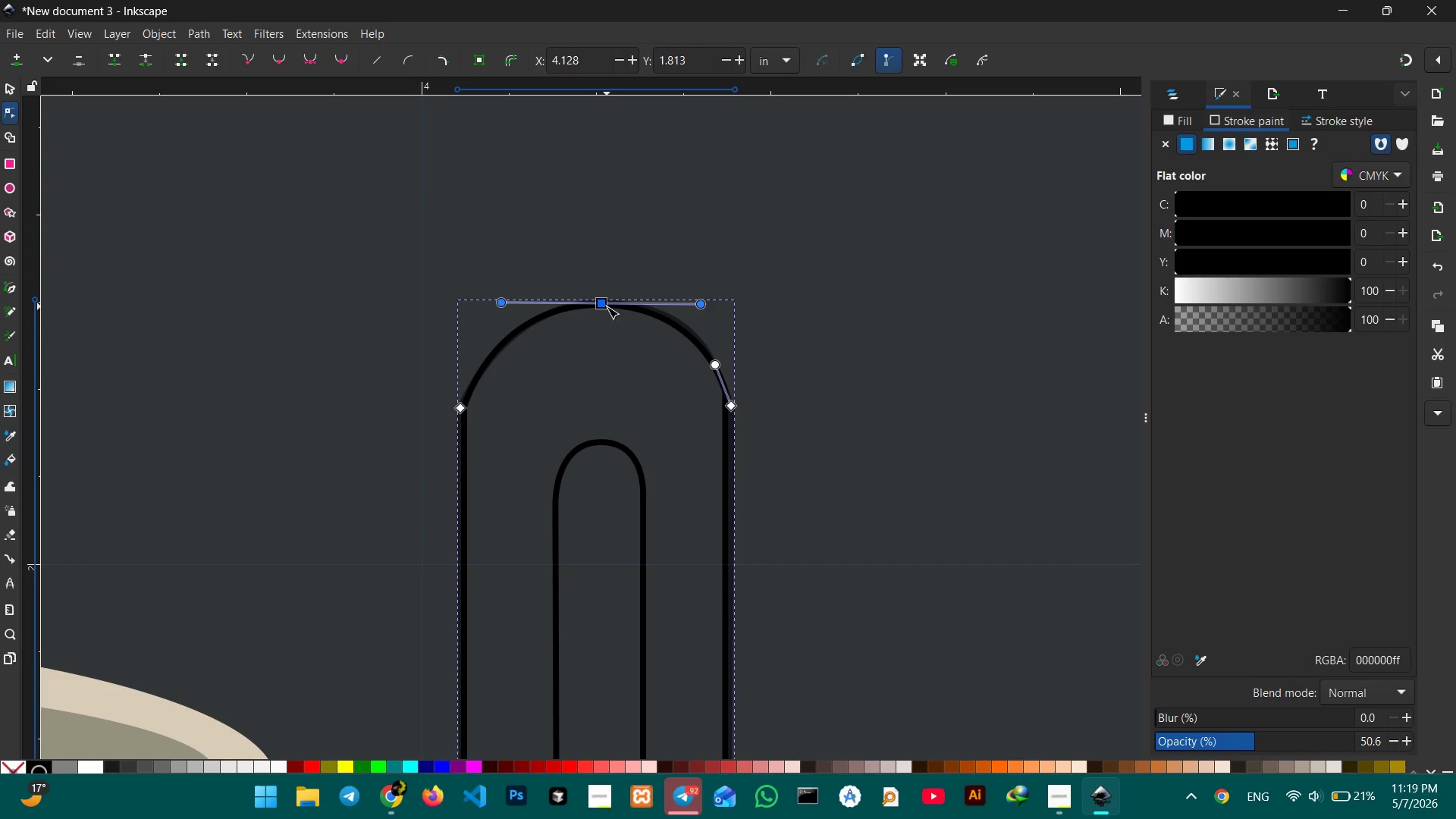 
left_click_drag(start_coordinate=[607, 306], to_coordinate=[603, 309])
 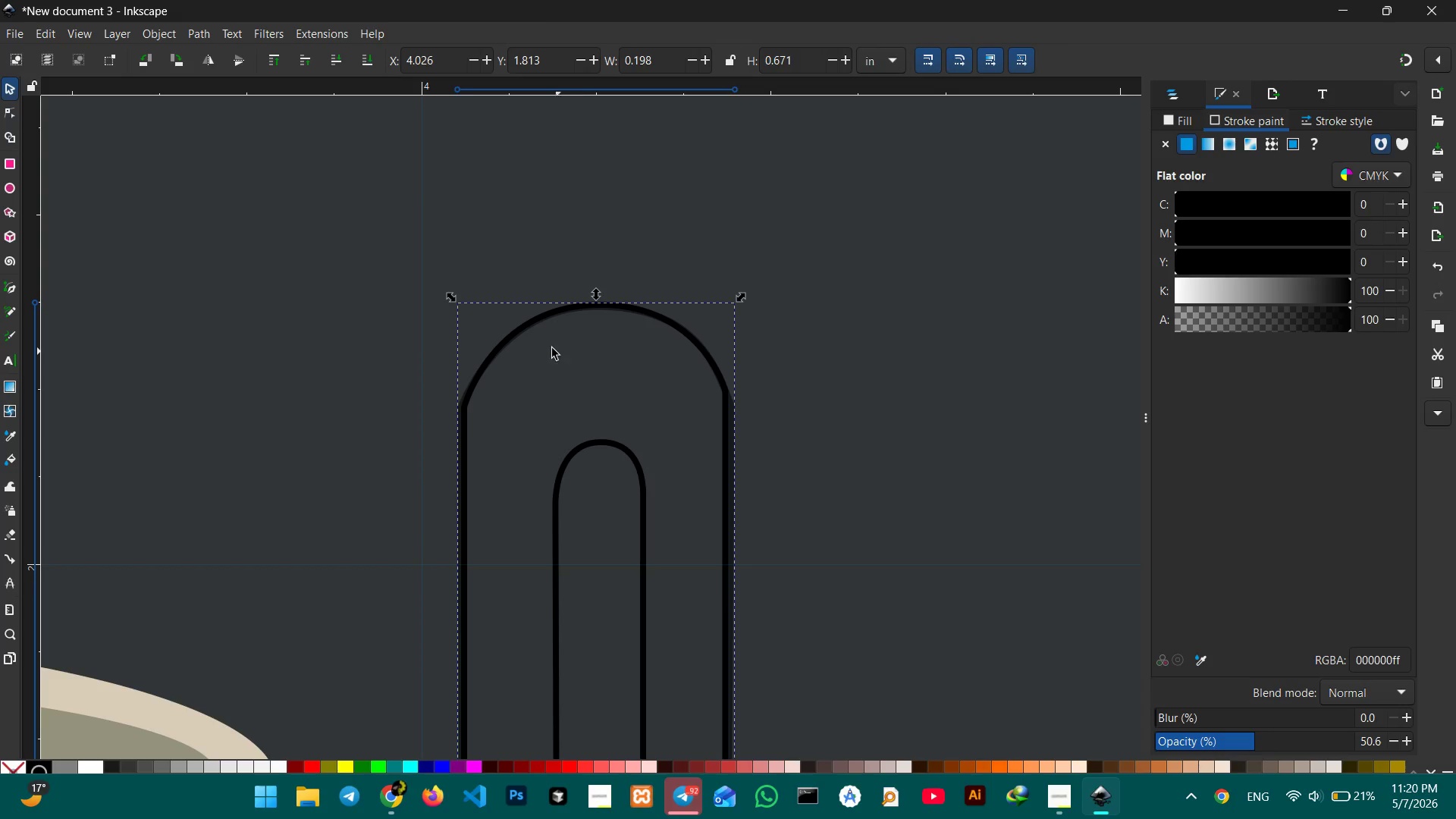 
wait(7.44)
 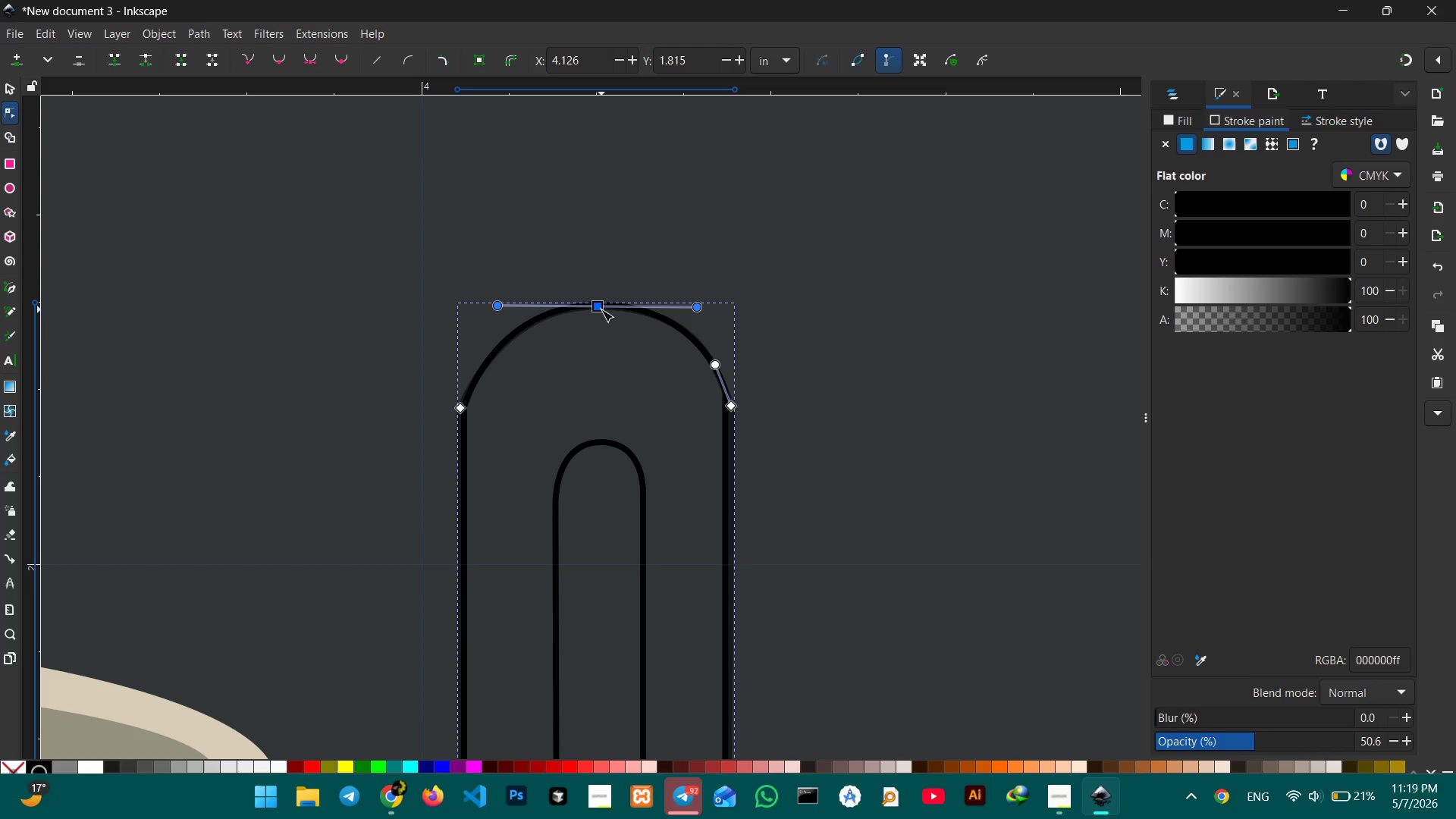 
left_click_drag(start_coordinate=[522, 331], to_coordinate=[548, 339])
 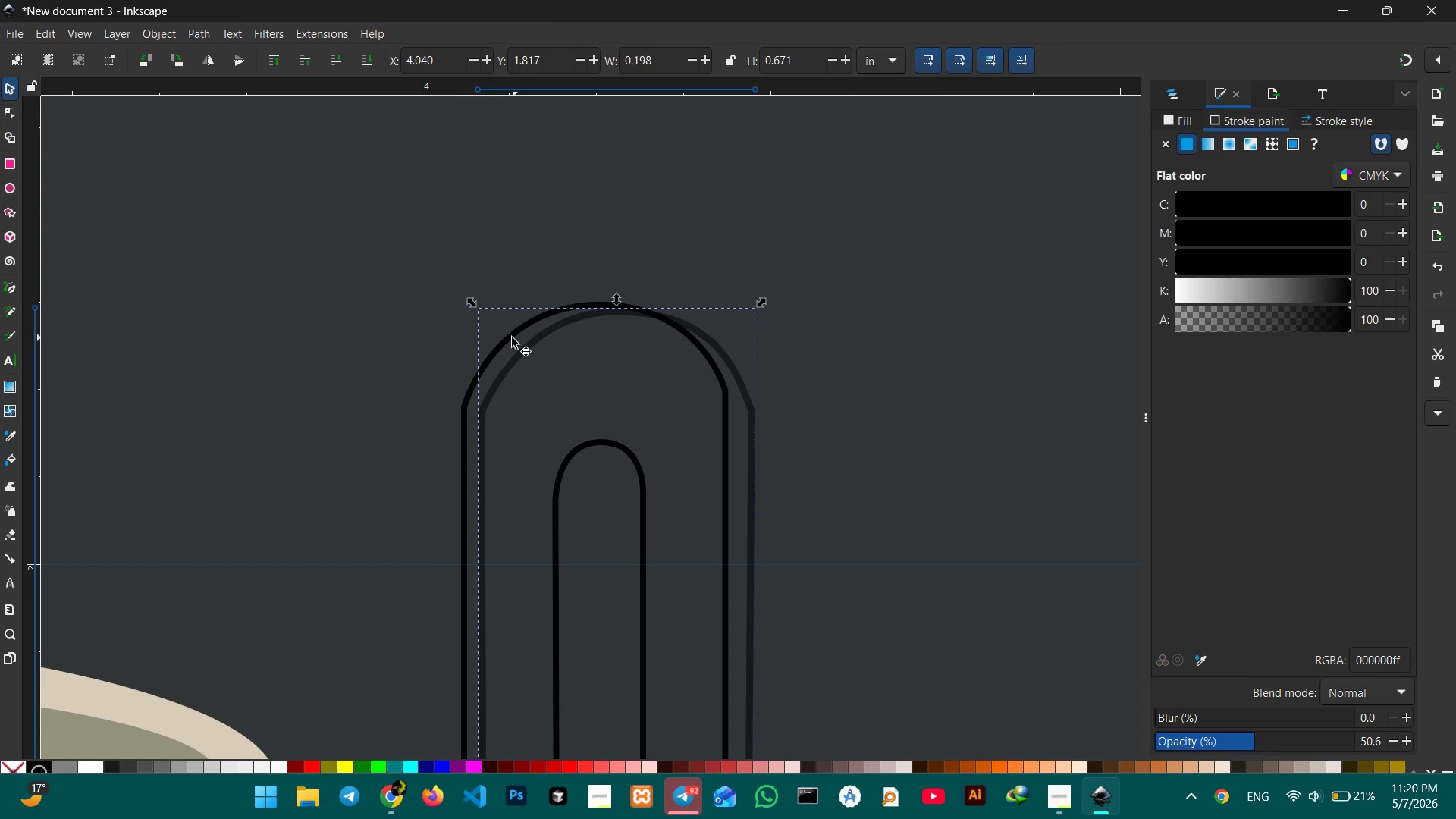 
left_click([512, 337])
 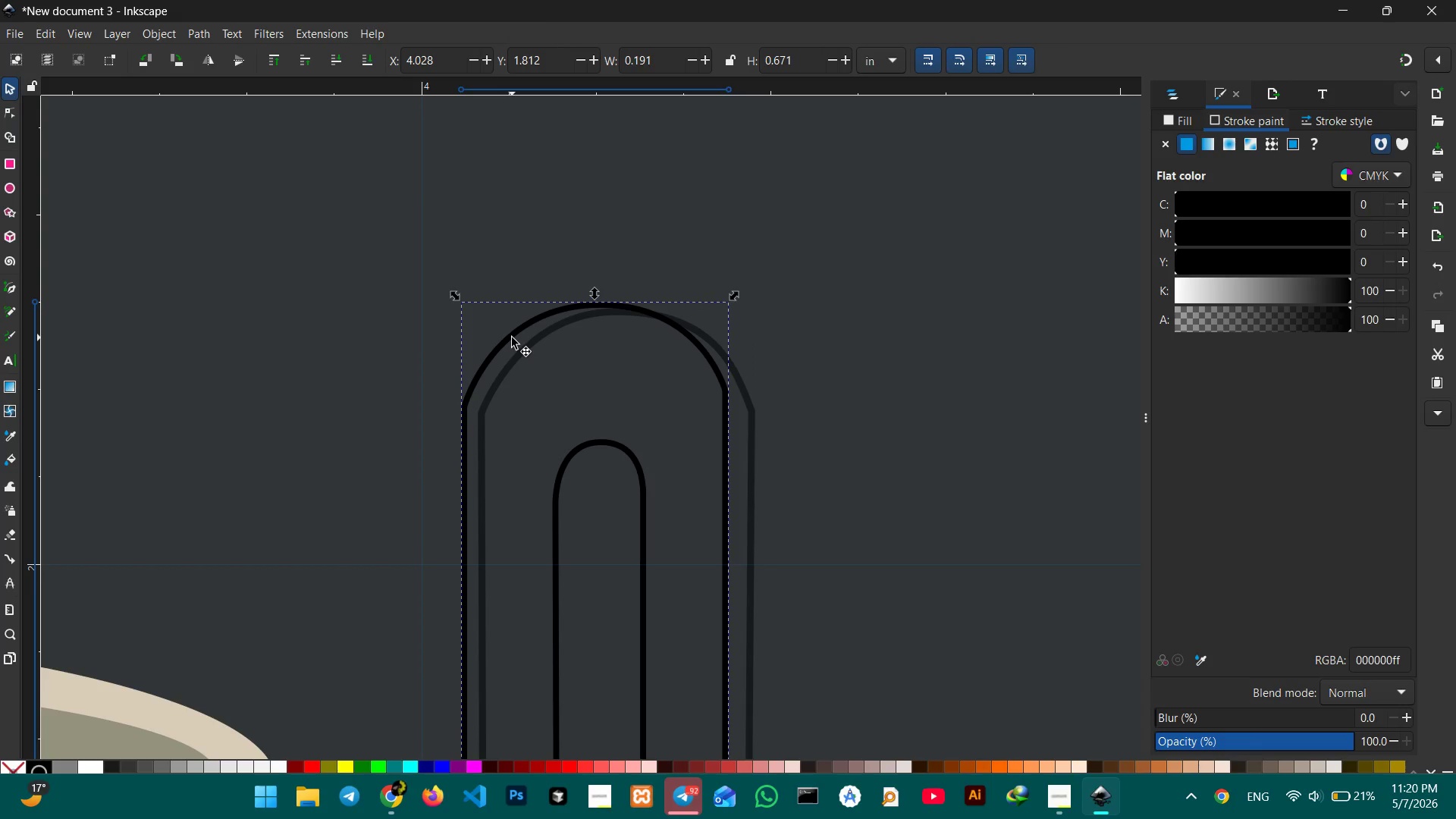 
key(Backspace)
 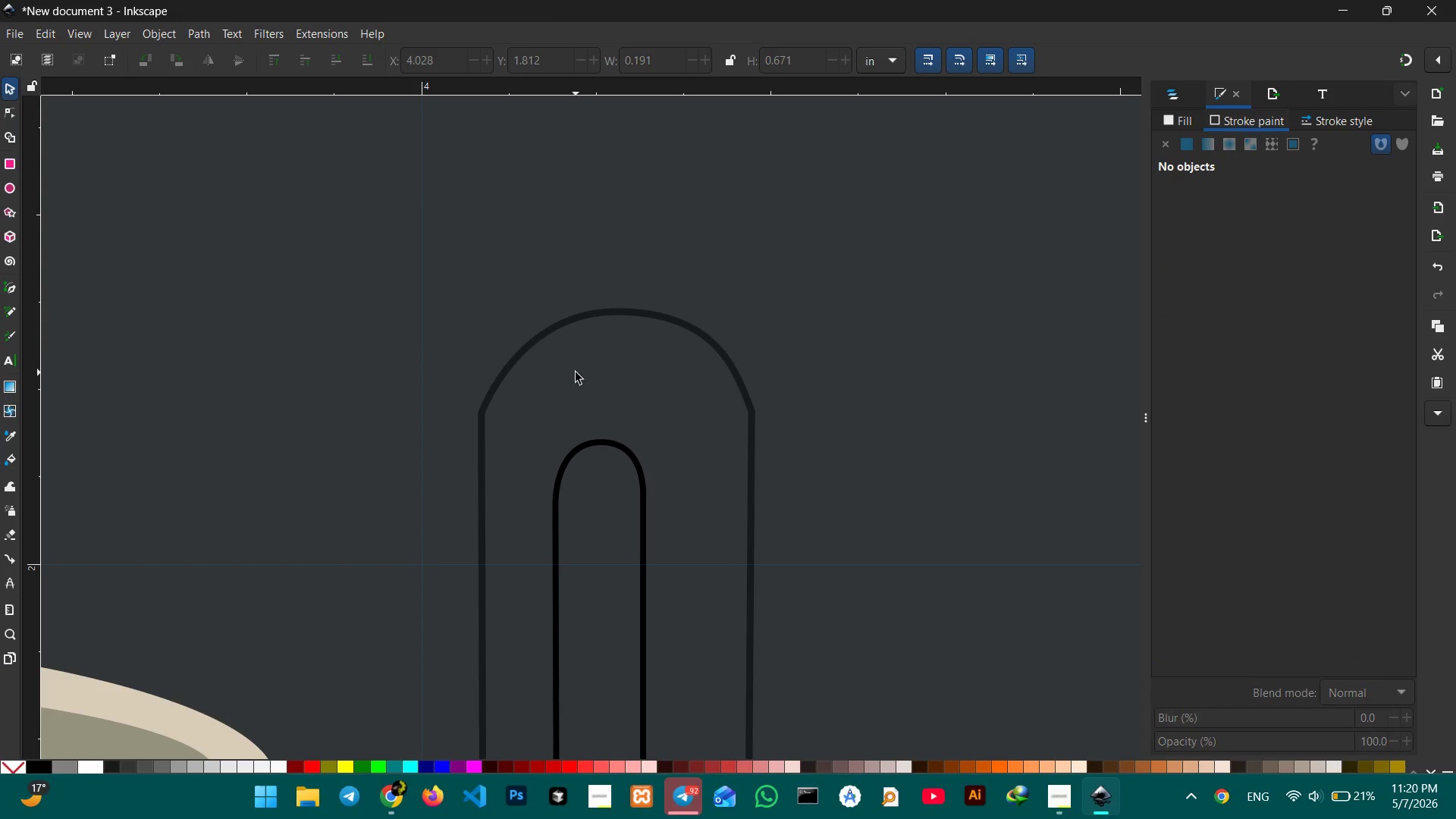 
scroll: coordinate [576, 372], scroll_direction: down, amount: 3.0
 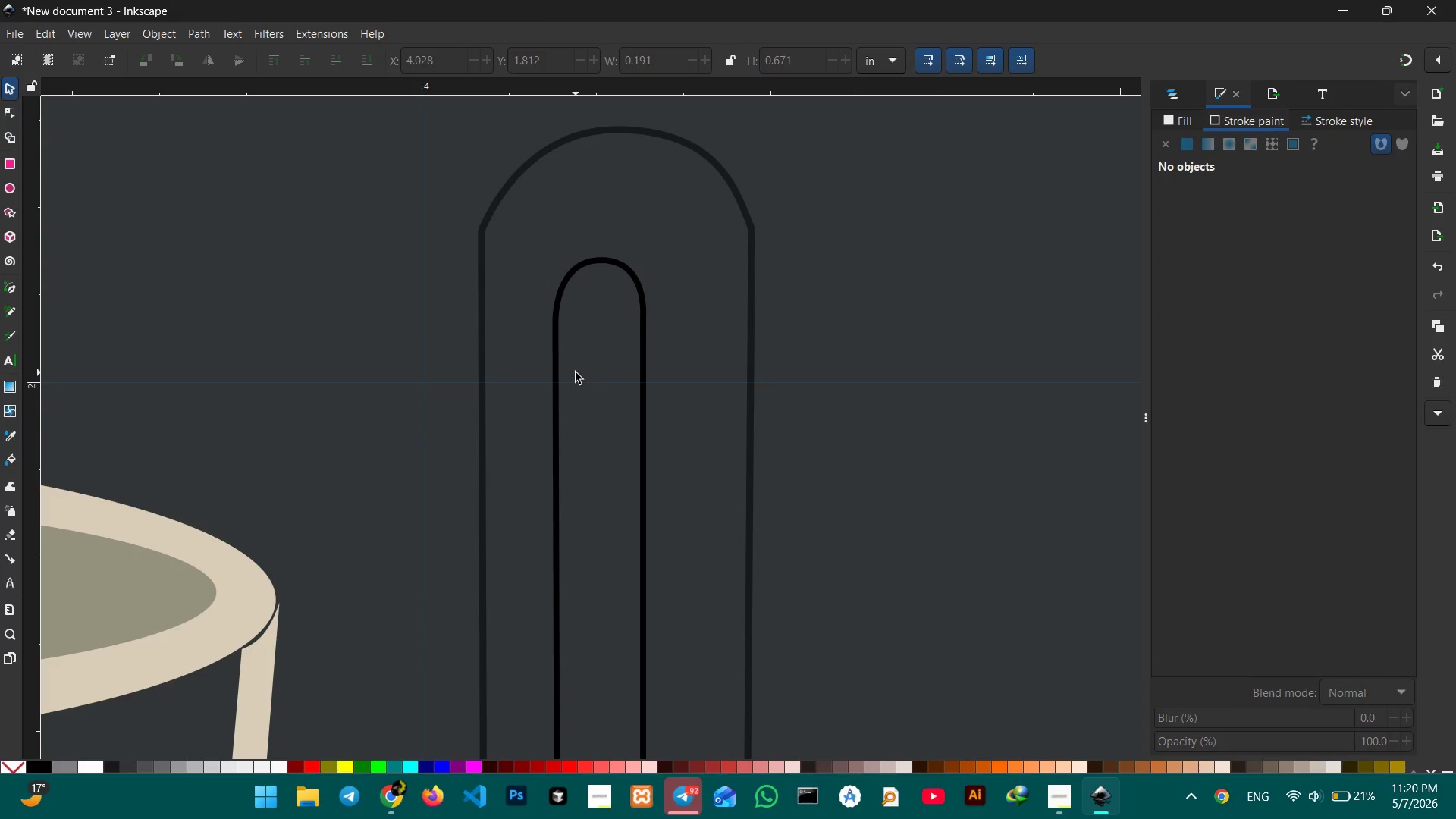 
key(Control+ControlLeft)
 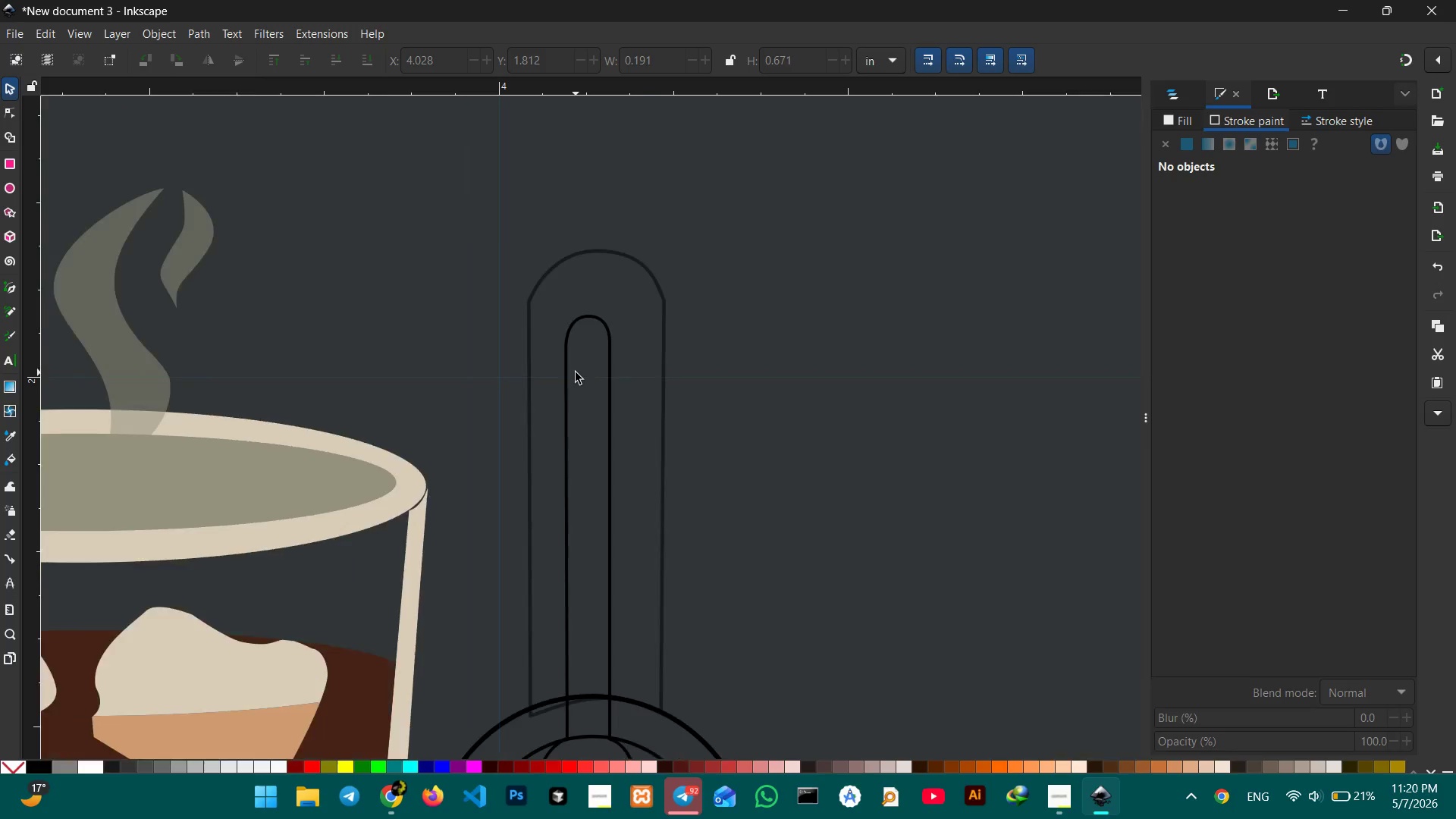 
scroll: coordinate [576, 372], scroll_direction: down, amount: 2.0
 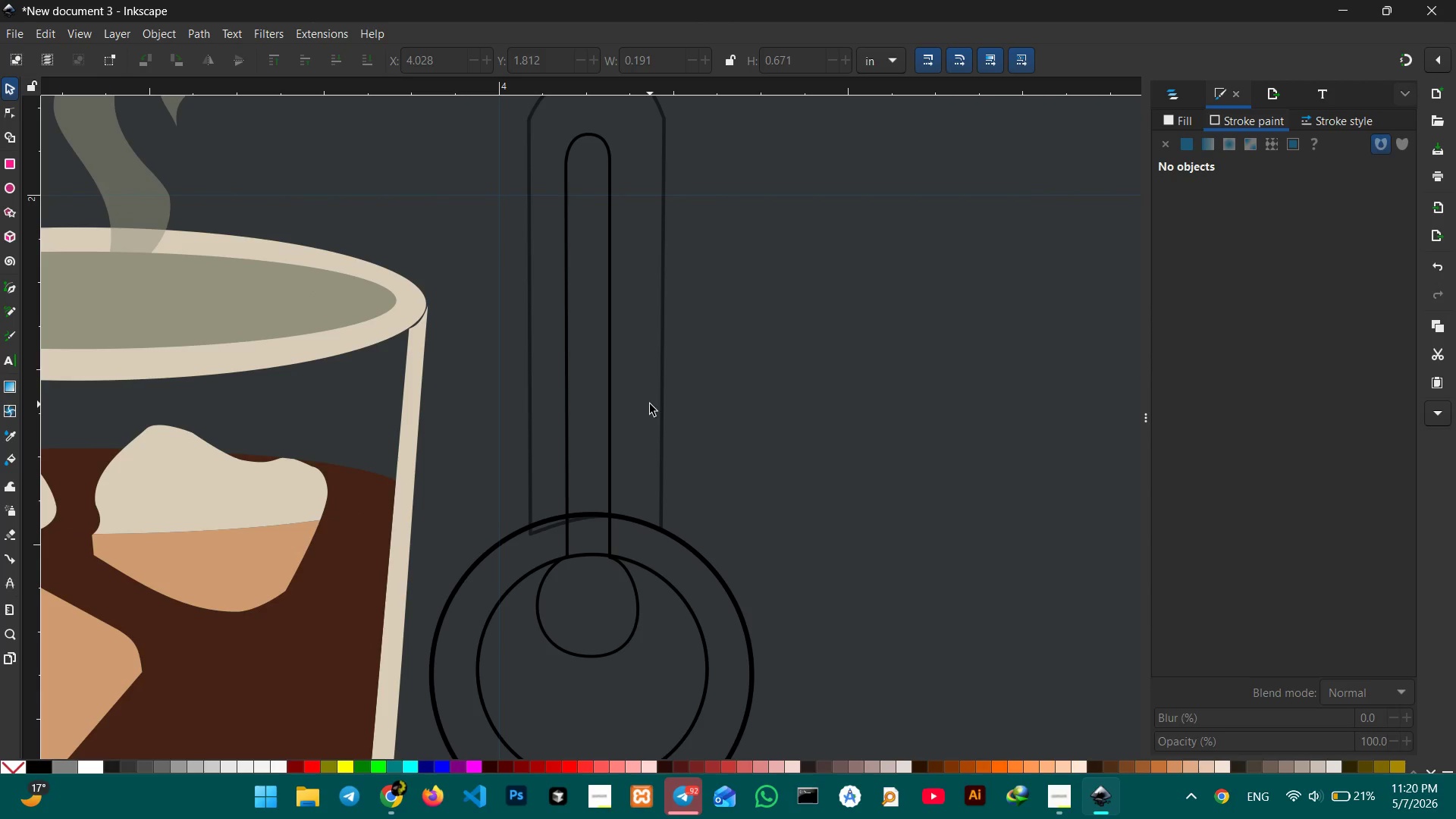 
left_click([660, 403])
 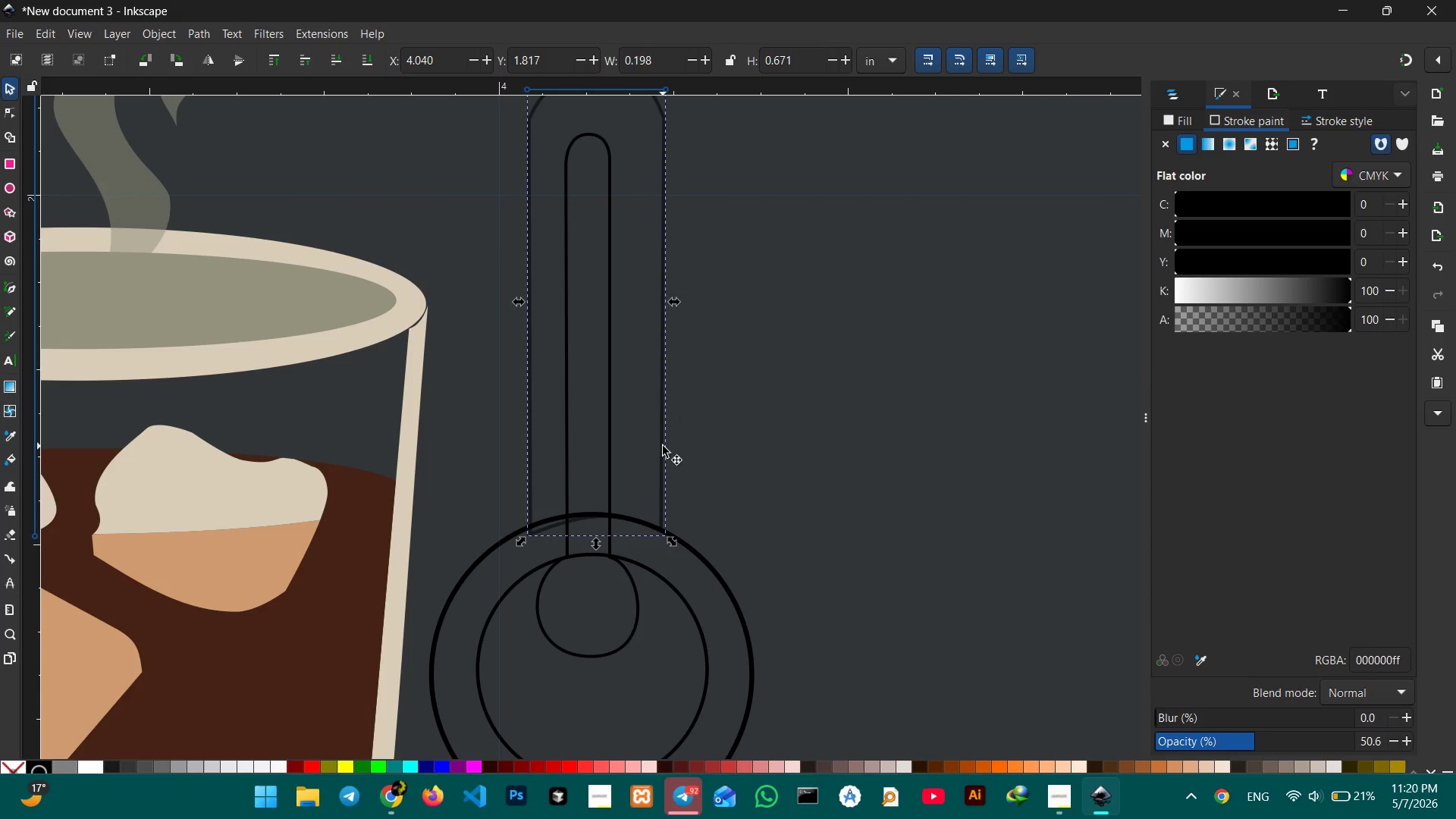 
left_click_drag(start_coordinate=[663, 446], to_coordinate=[651, 438])
 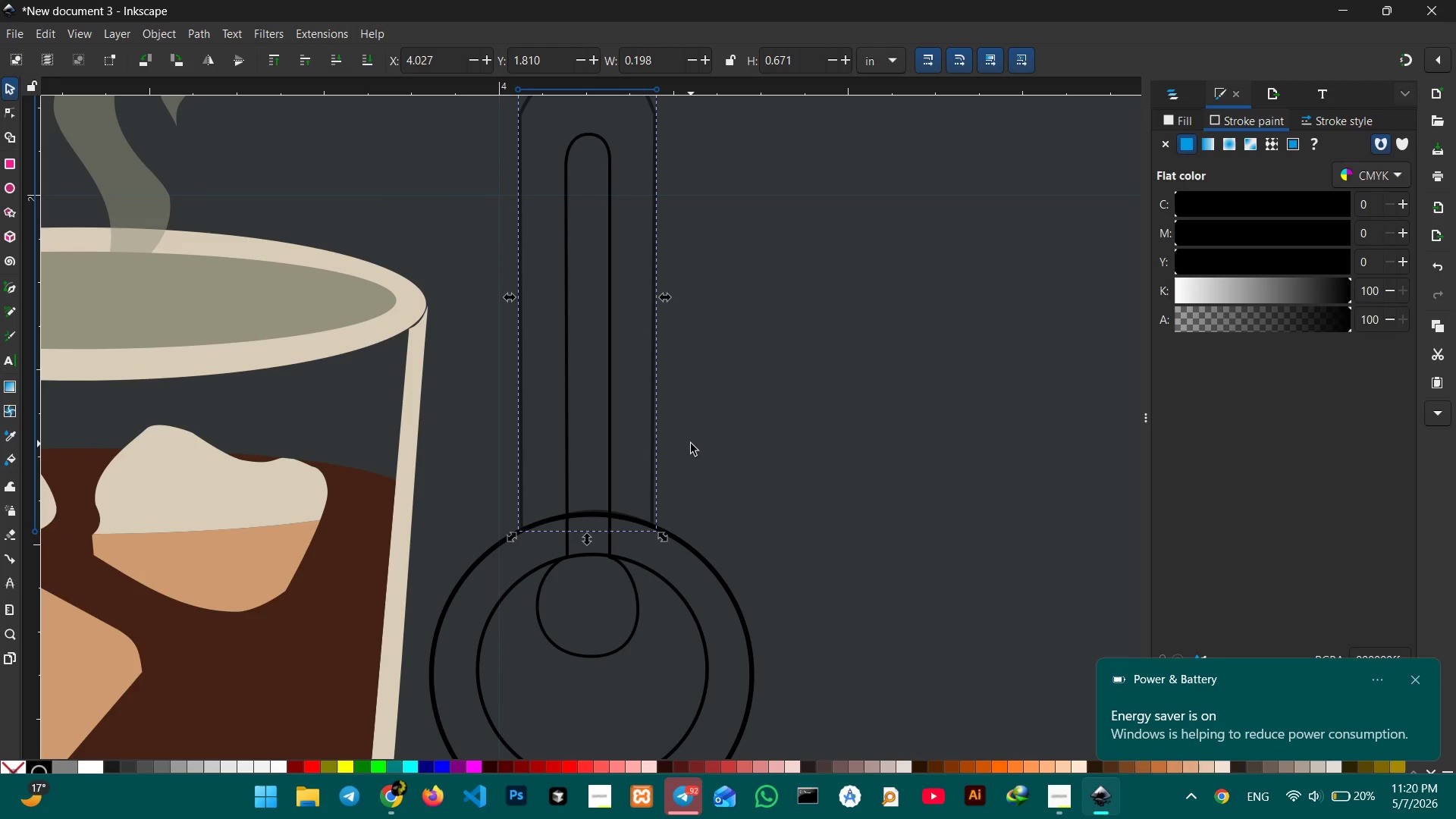 
wait(13.0)
 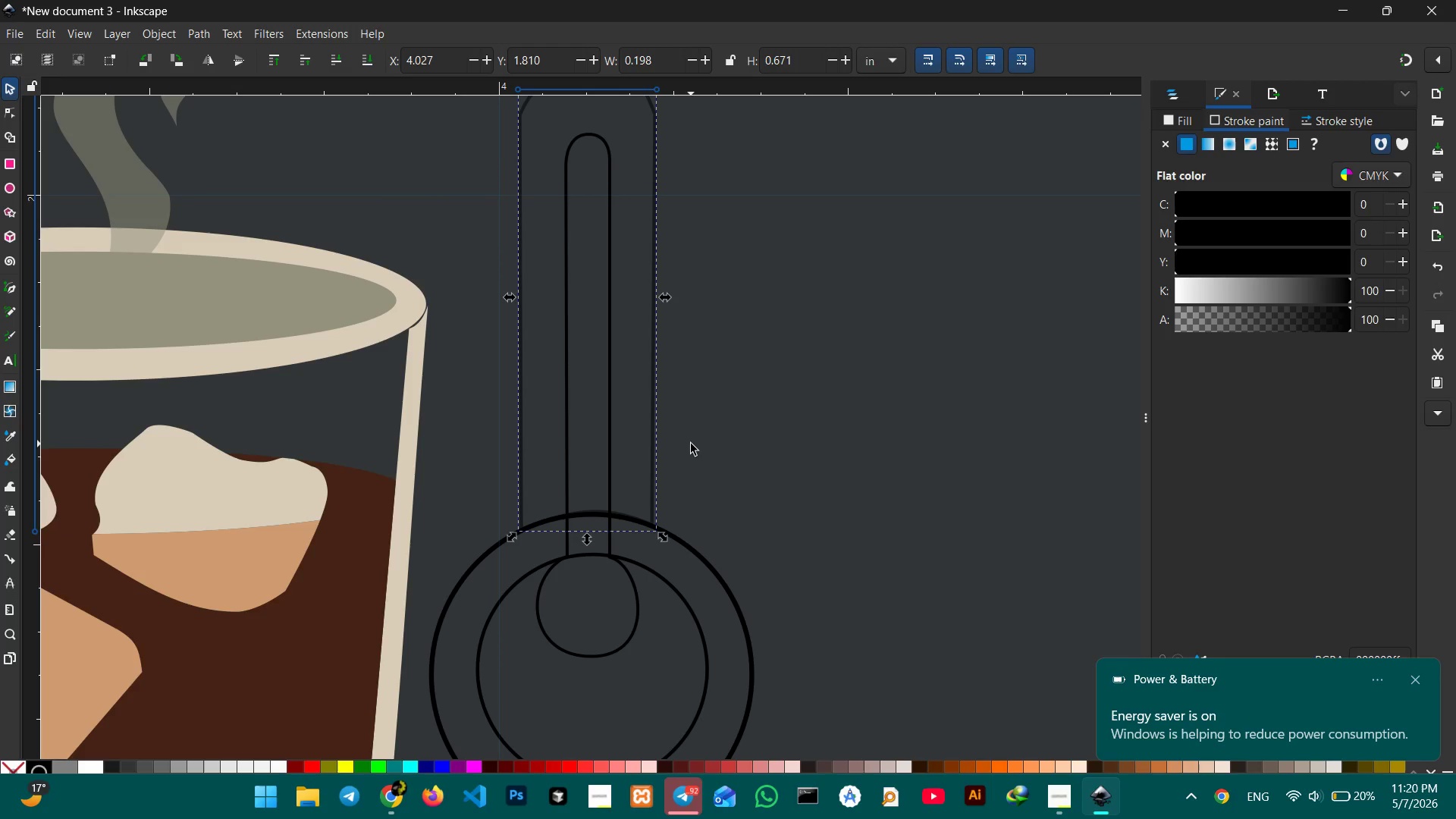 
left_click([12, 287])
 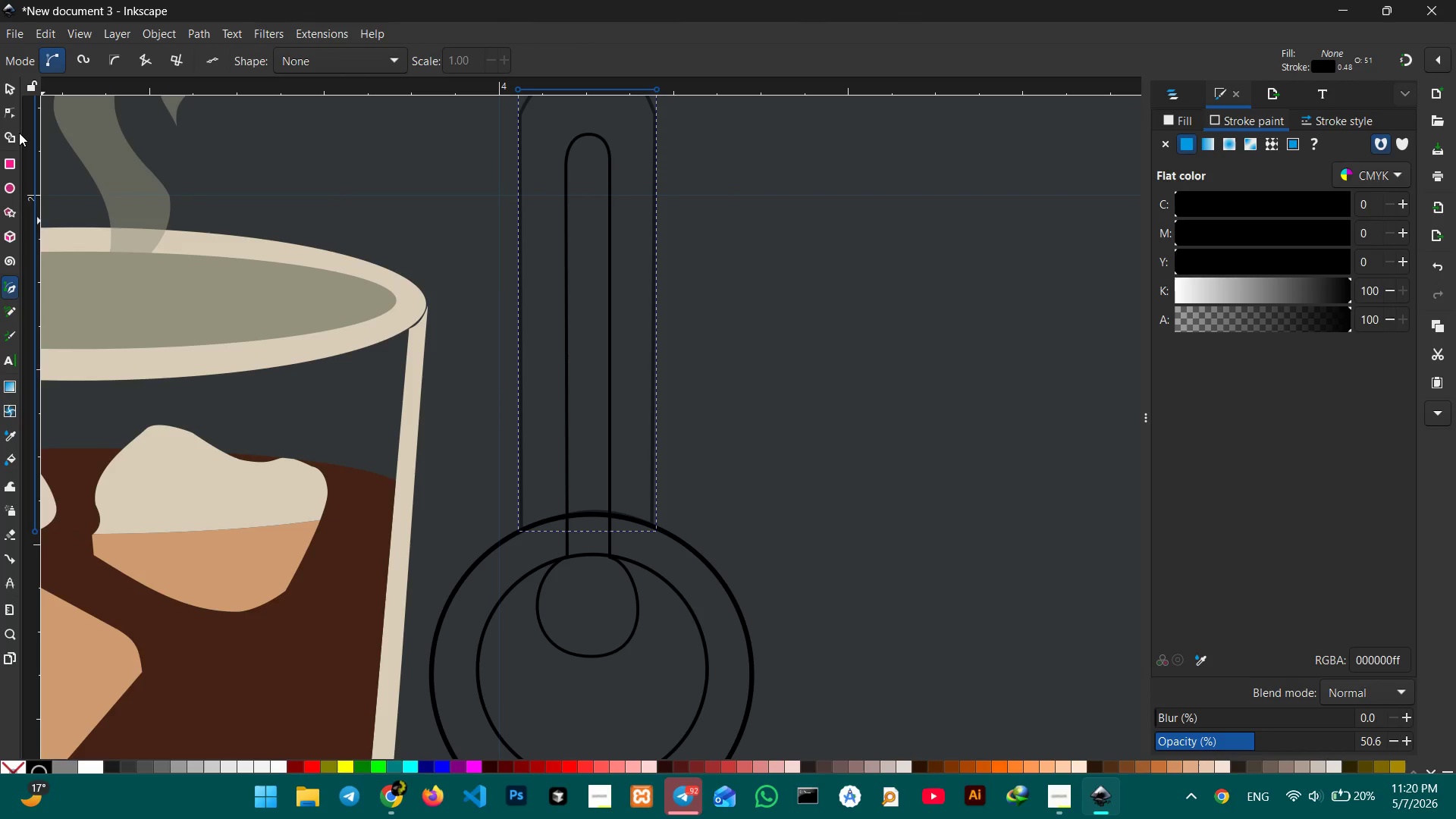 
left_click([8, 111])
 